 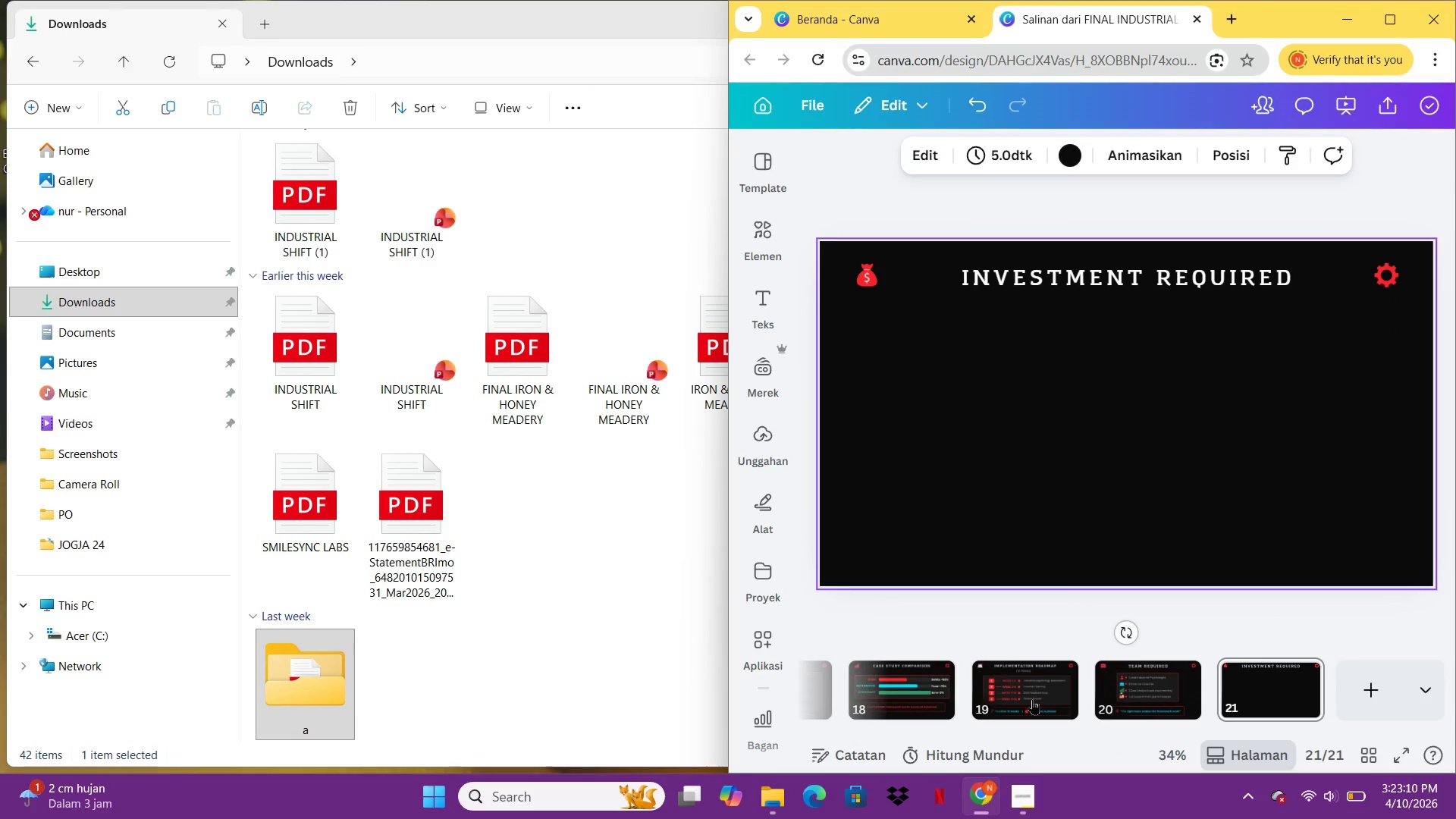 
double_click([1389, 8])
 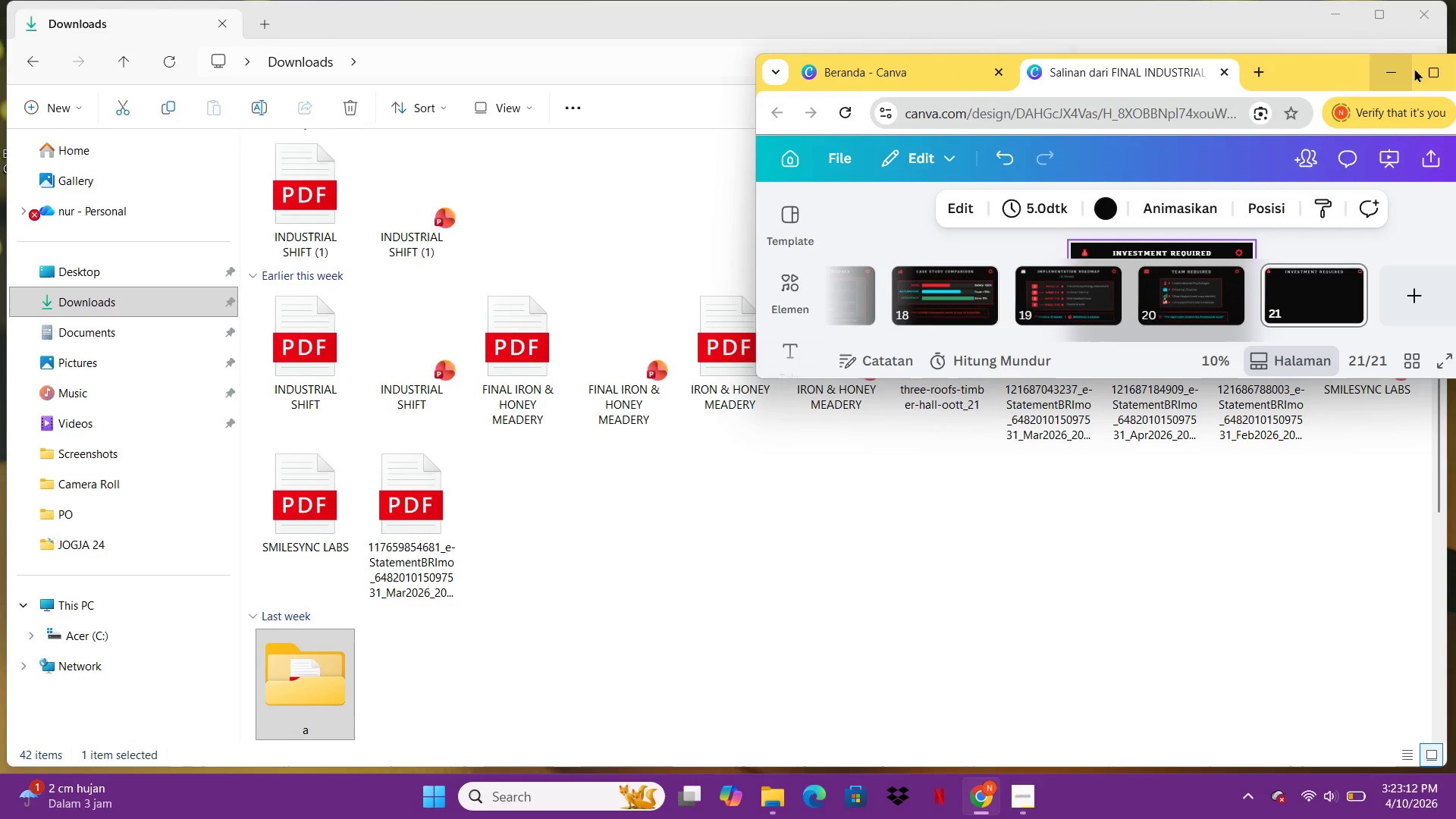 
left_click([1419, 72])
 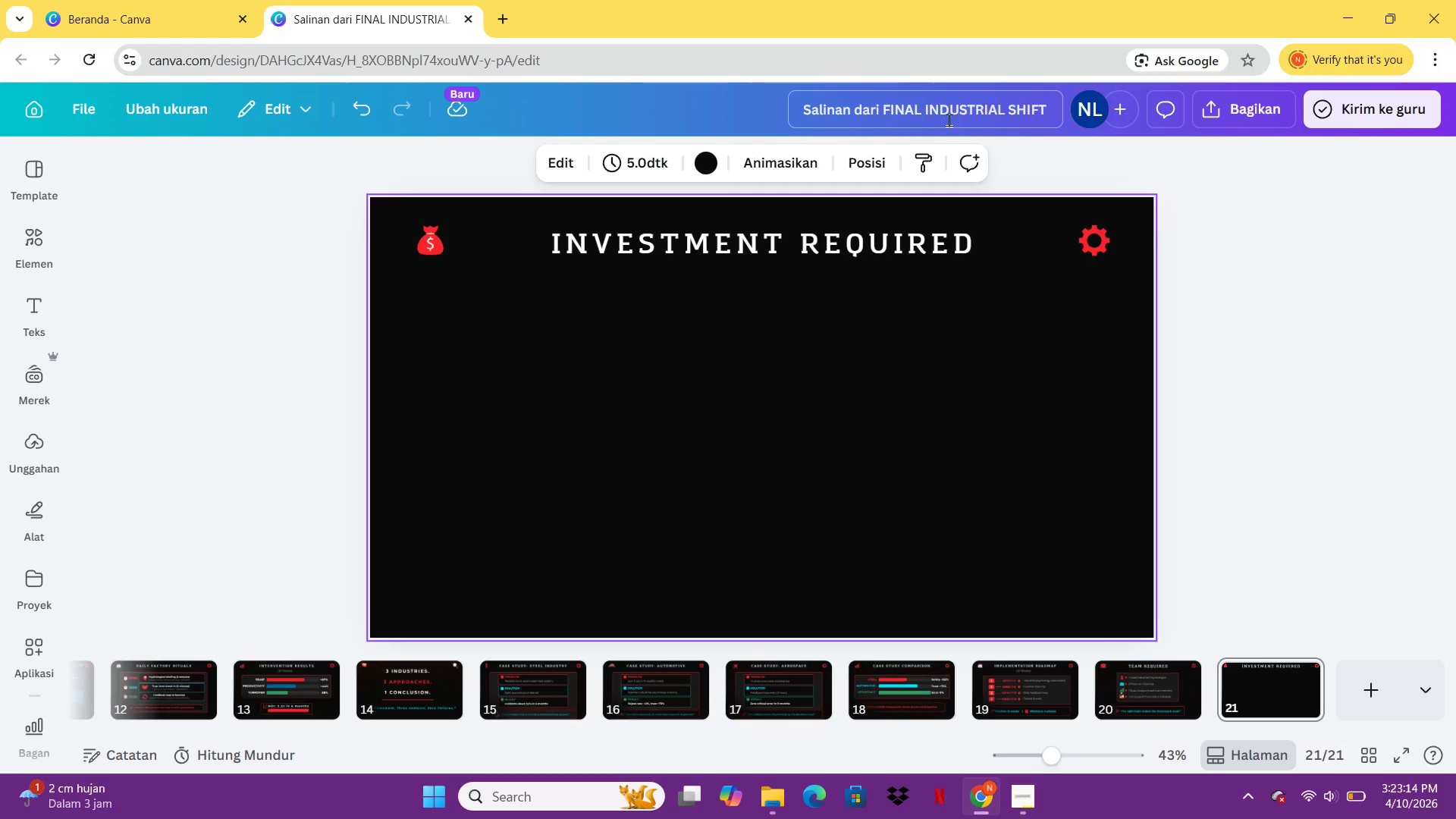 
double_click([949, 120])
 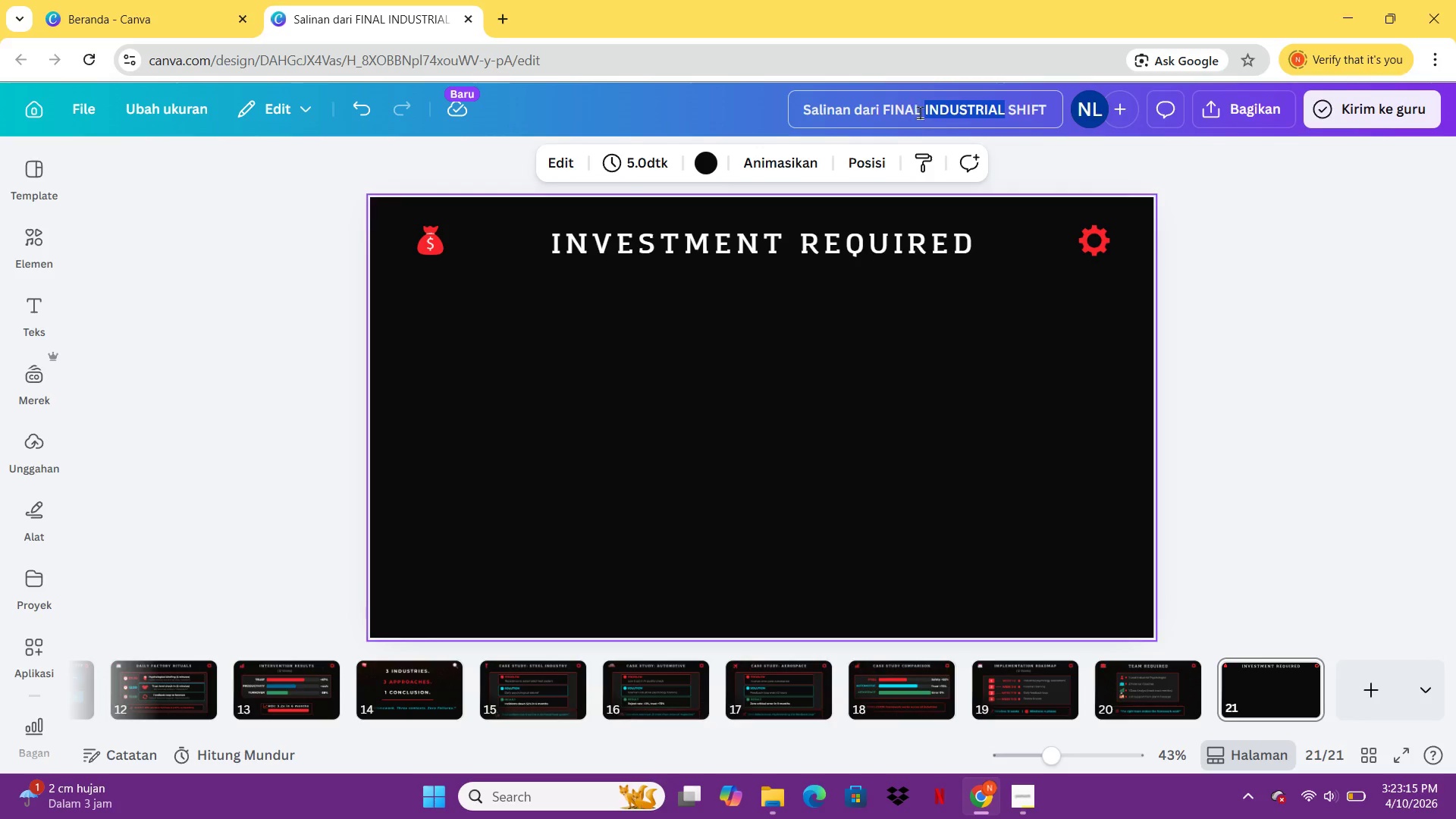 
left_click_drag(start_coordinate=[921, 111], to_coordinate=[805, 110])
 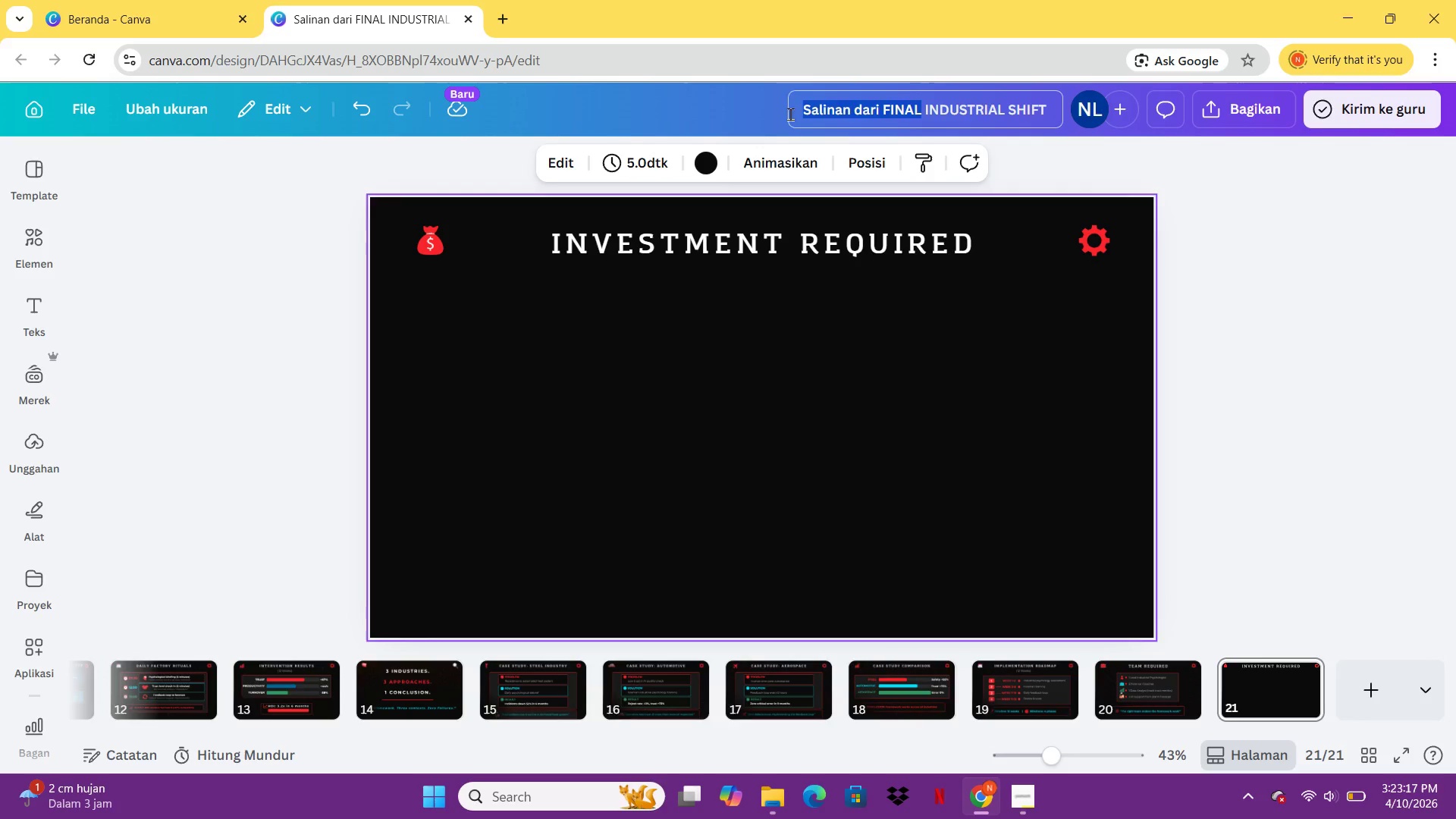 
key(Backspace)
 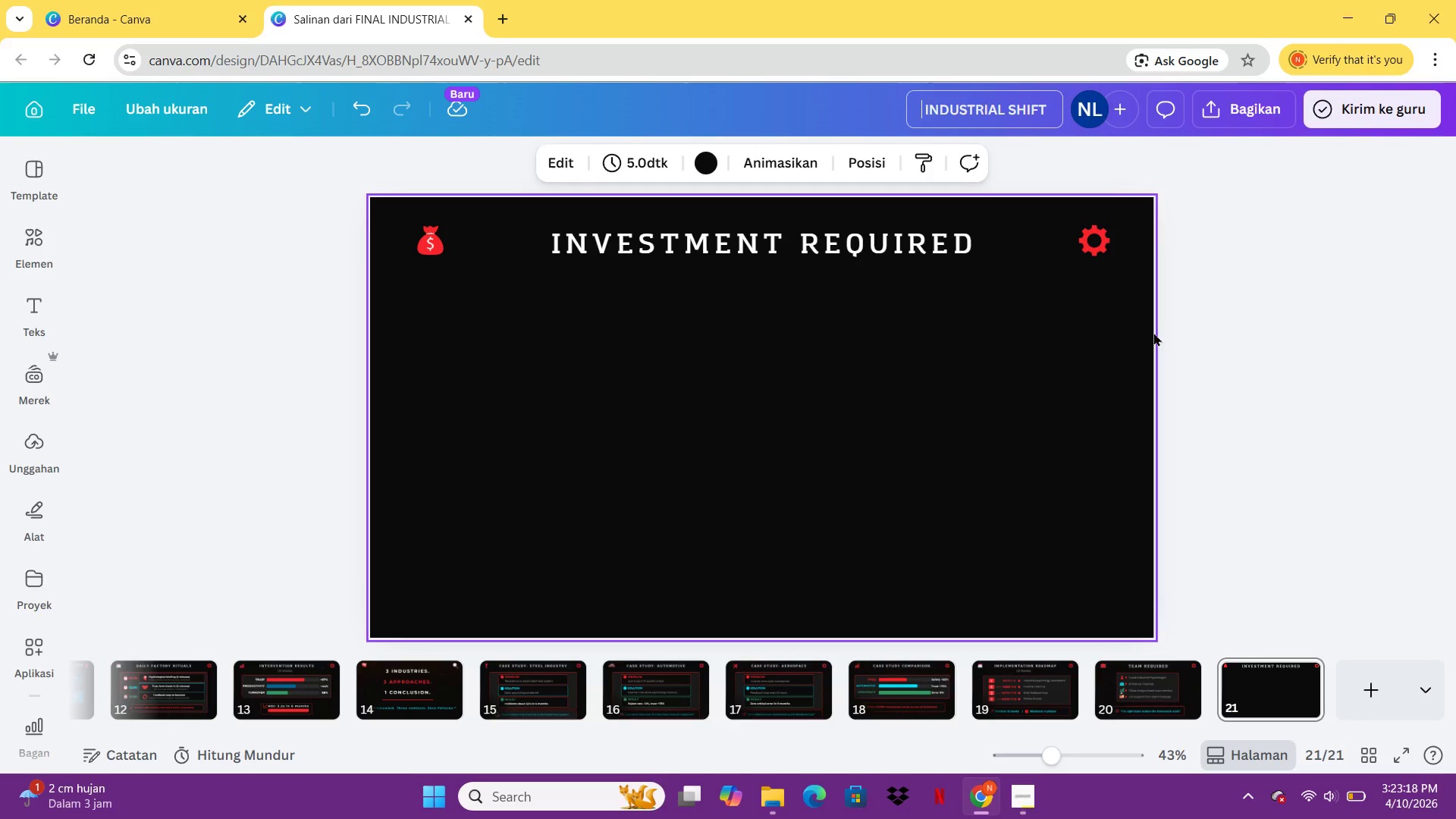 
left_click([1186, 332])
 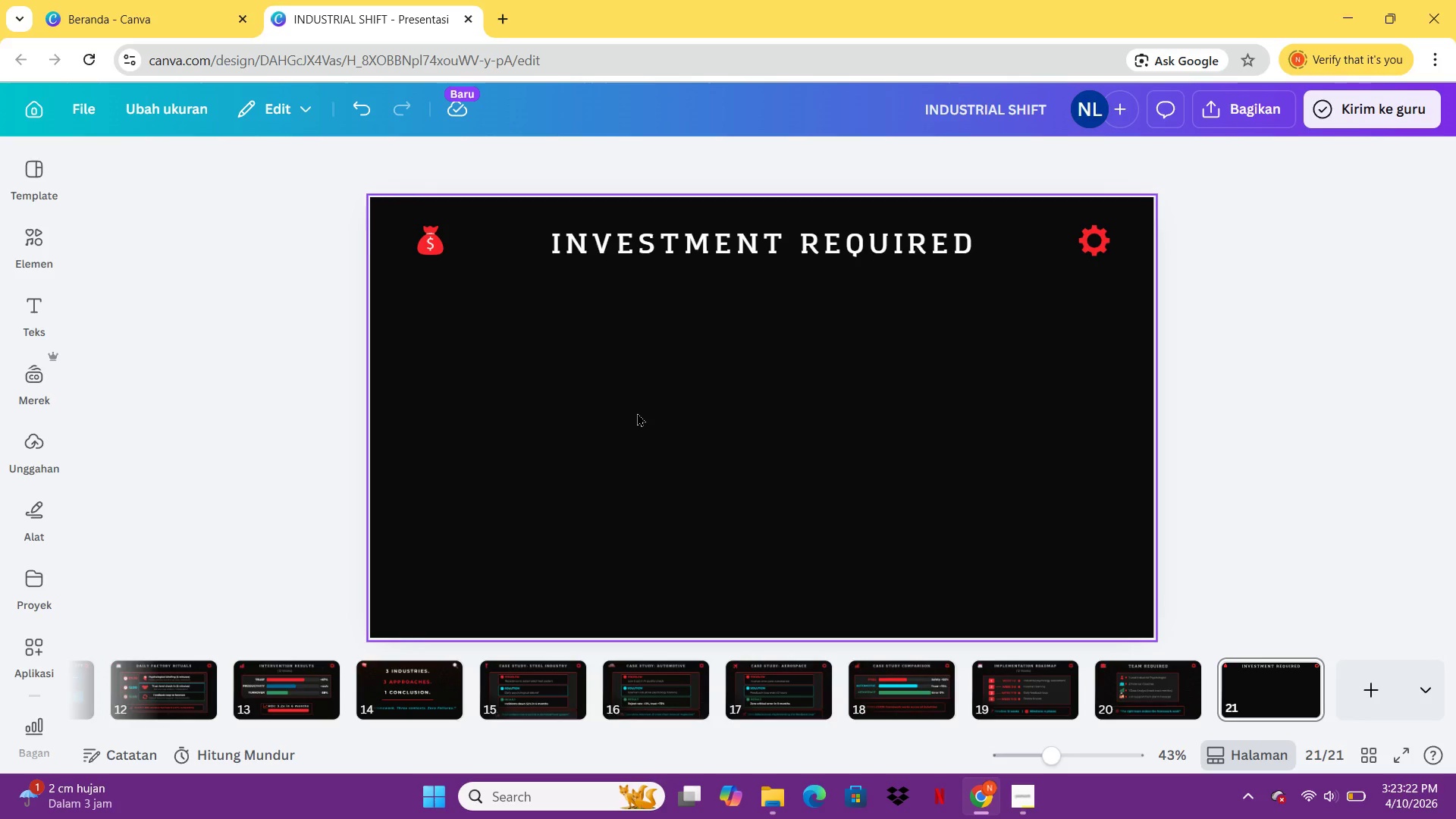 
wait(8.61)
 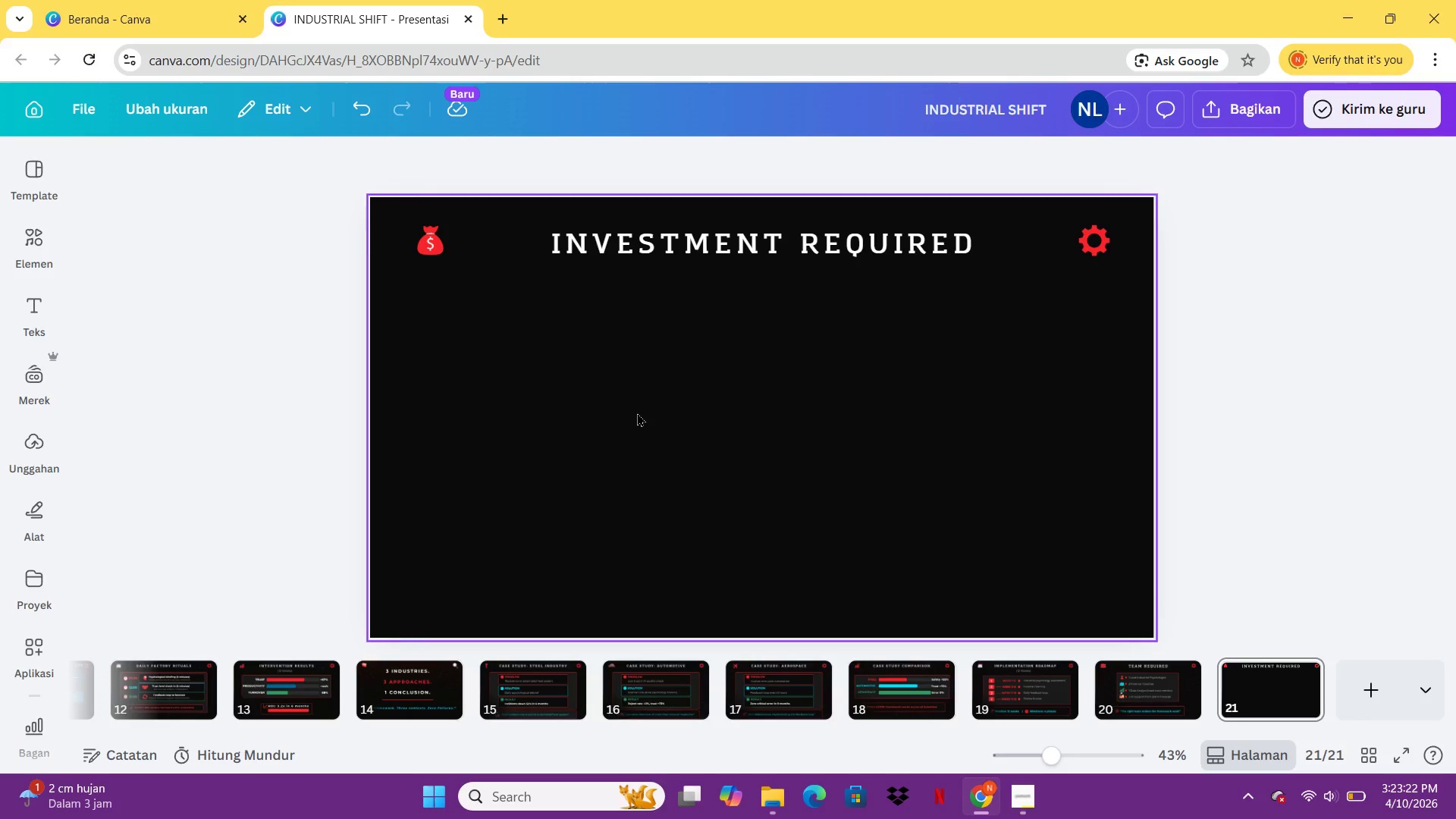 
left_click([993, 695])
 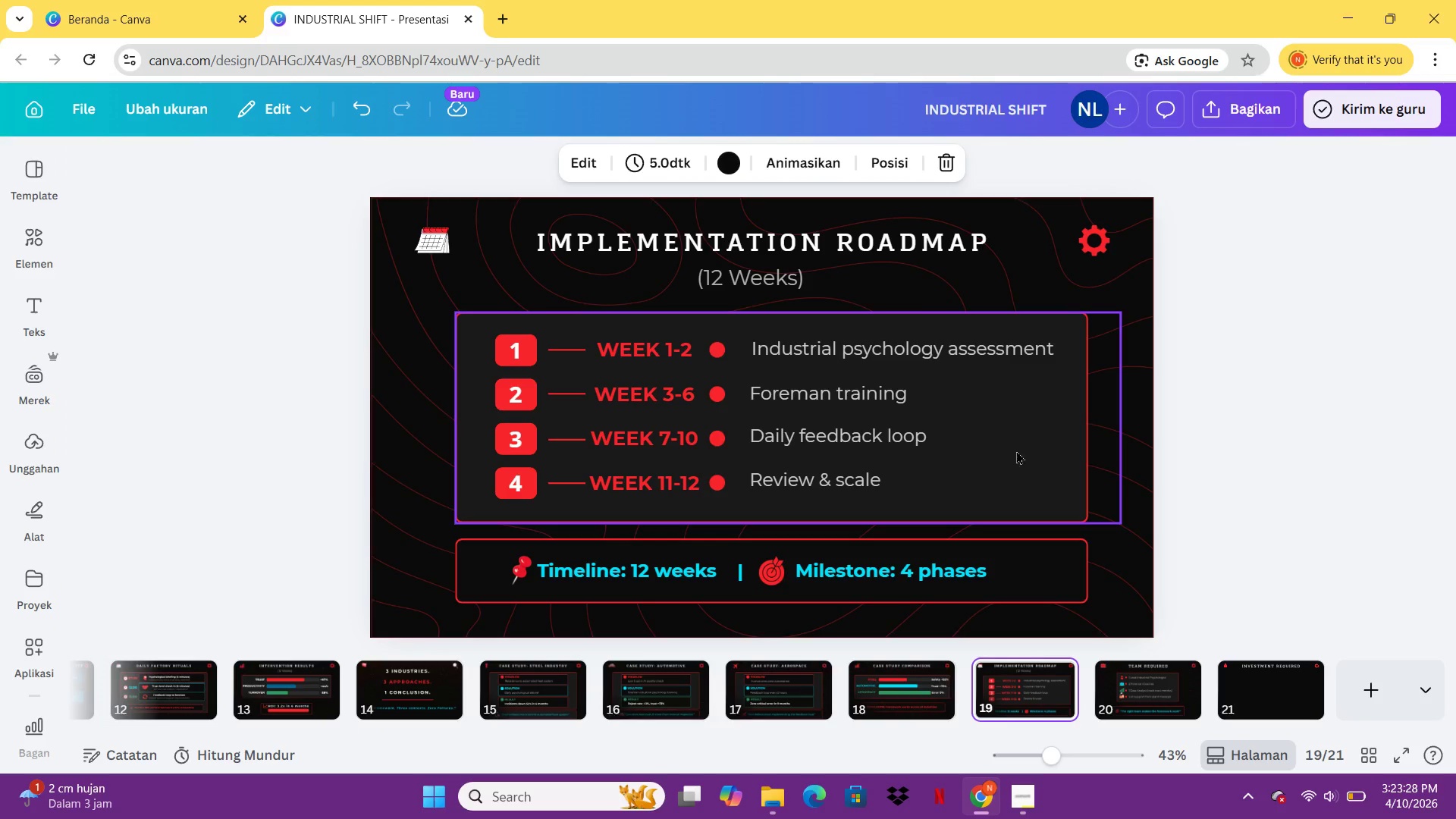 
double_click([1025, 462])
 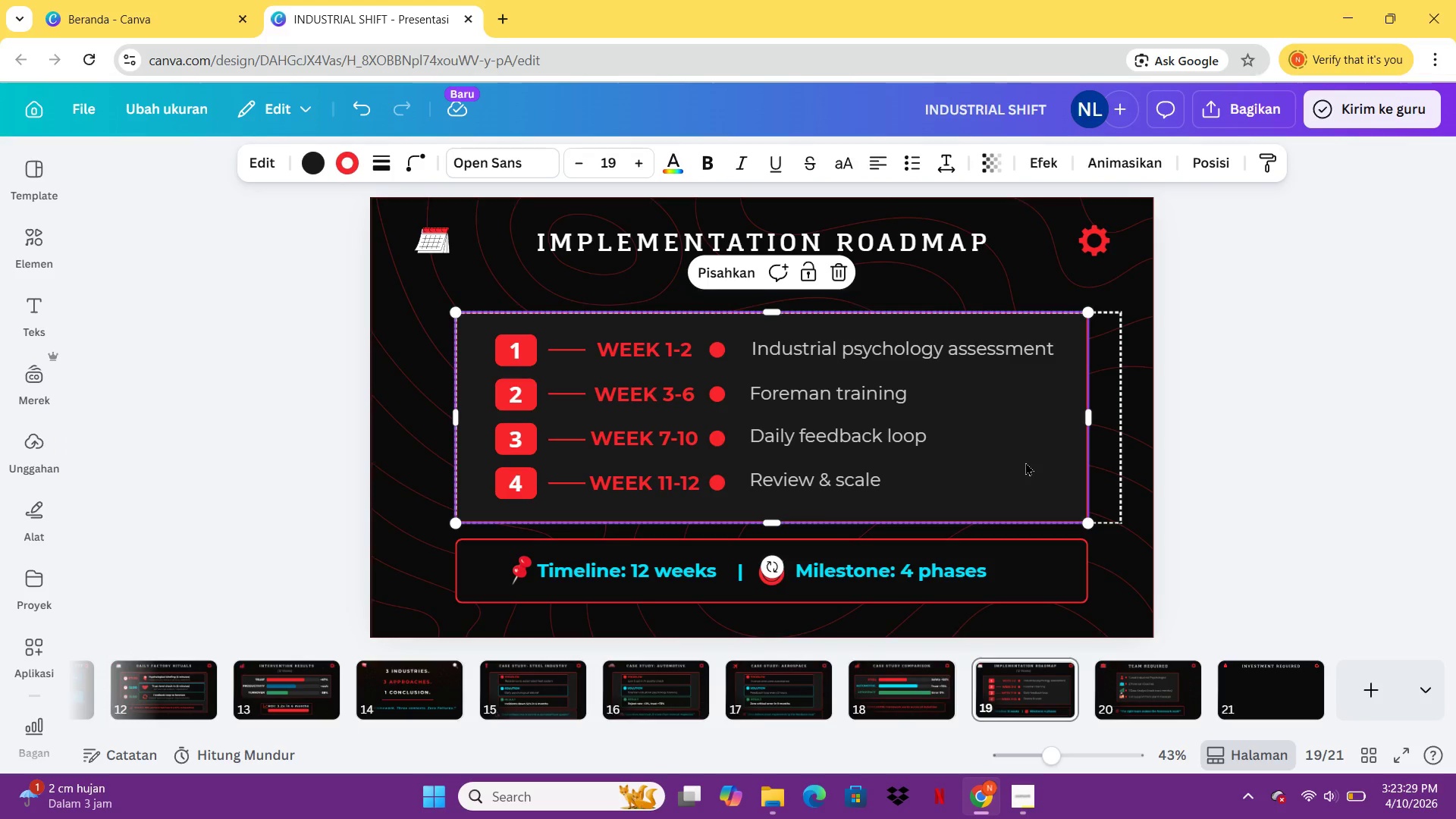 
key(Control+C)
 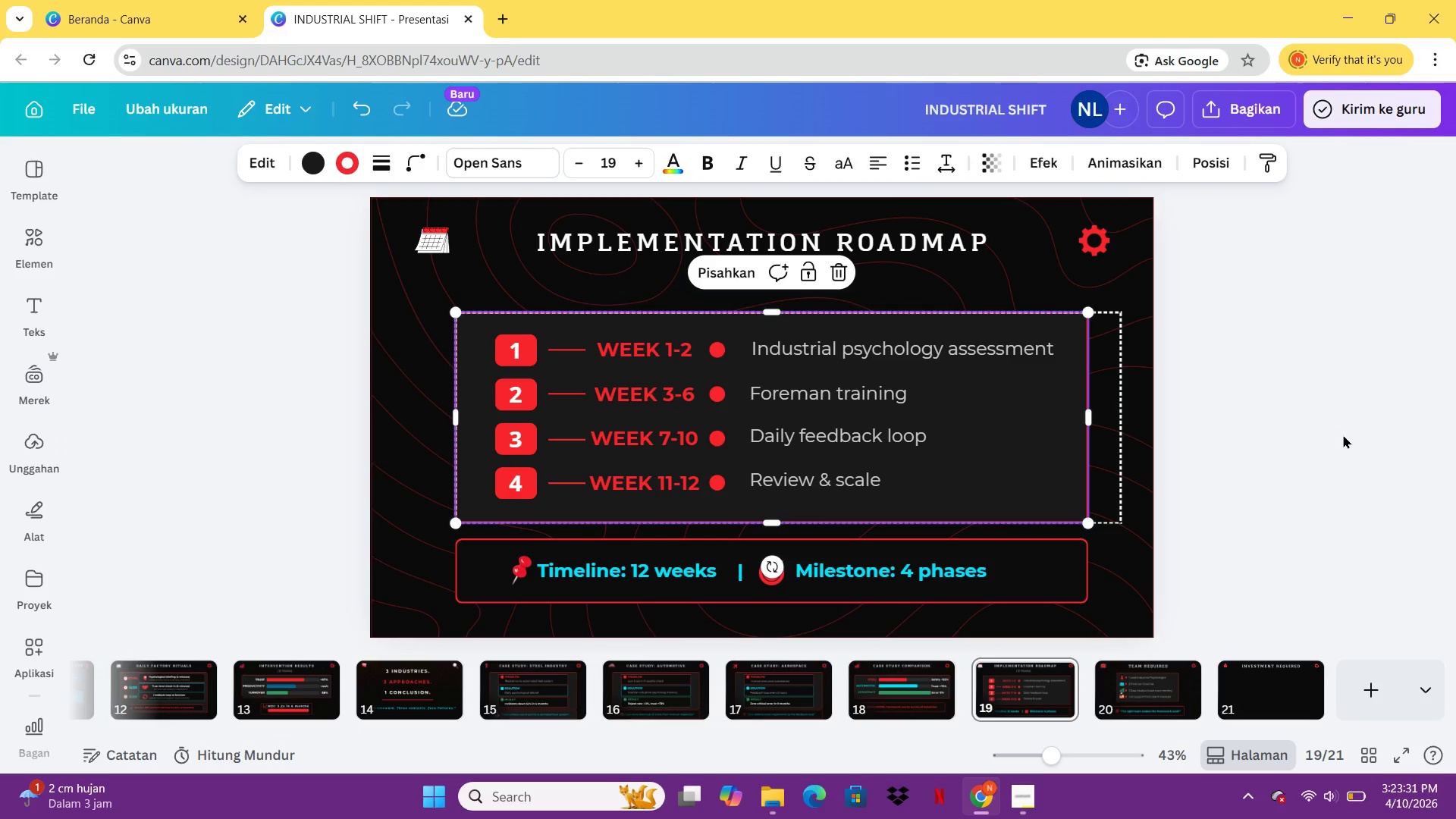 
left_click([1343, 435])
 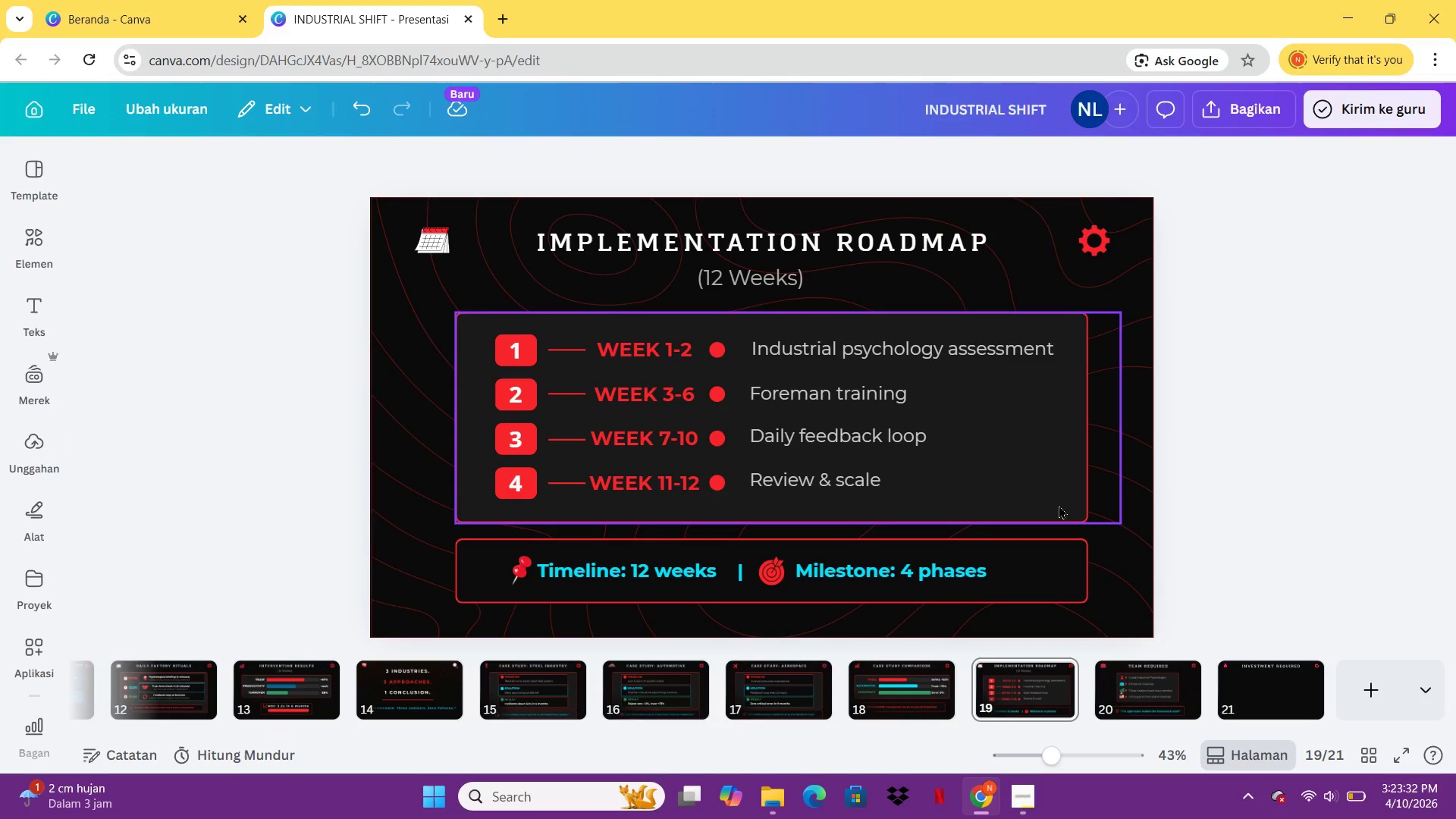 
left_click([1059, 505])
 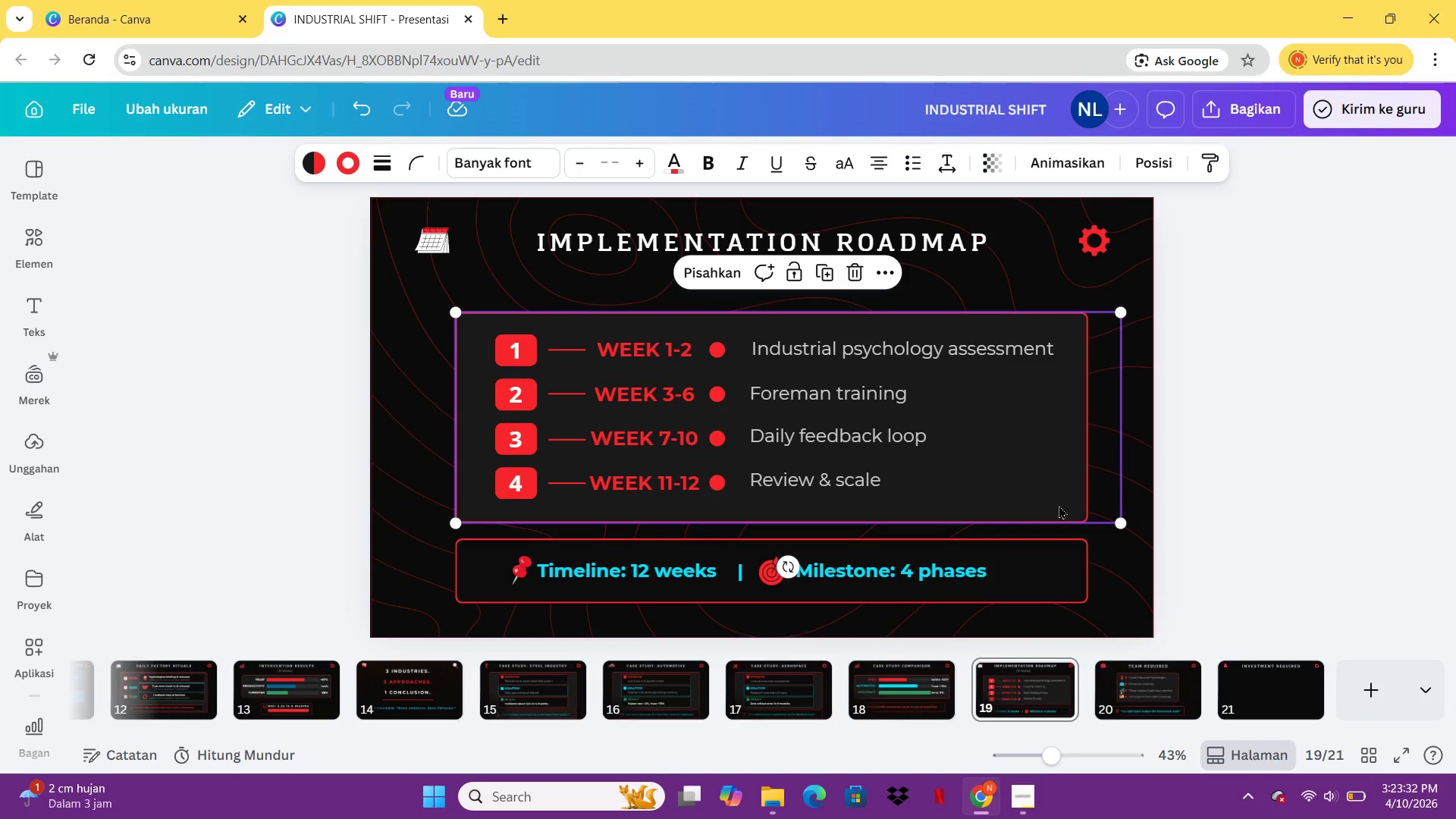 
left_click([1059, 505])
 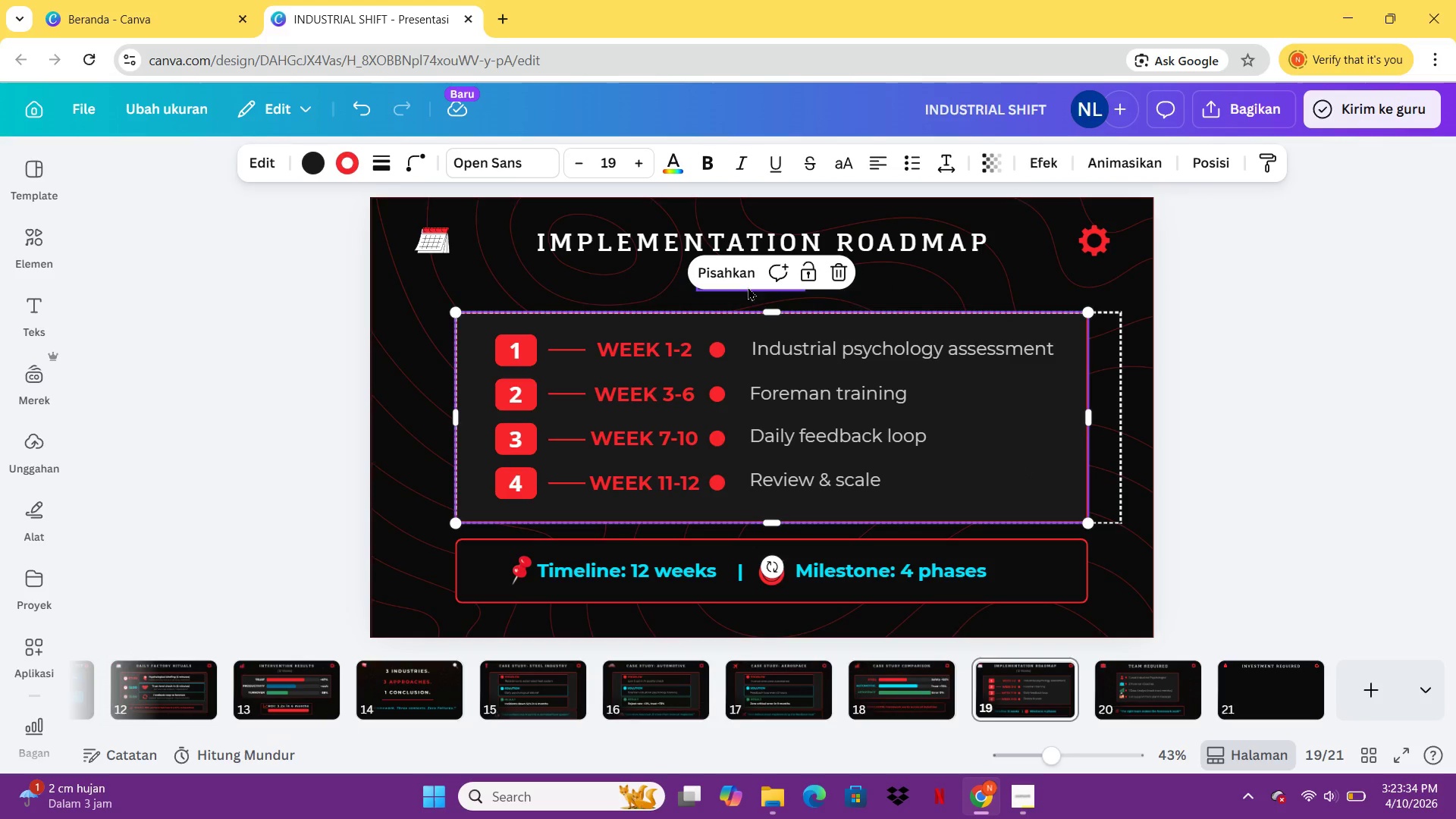 
left_click([742, 283])
 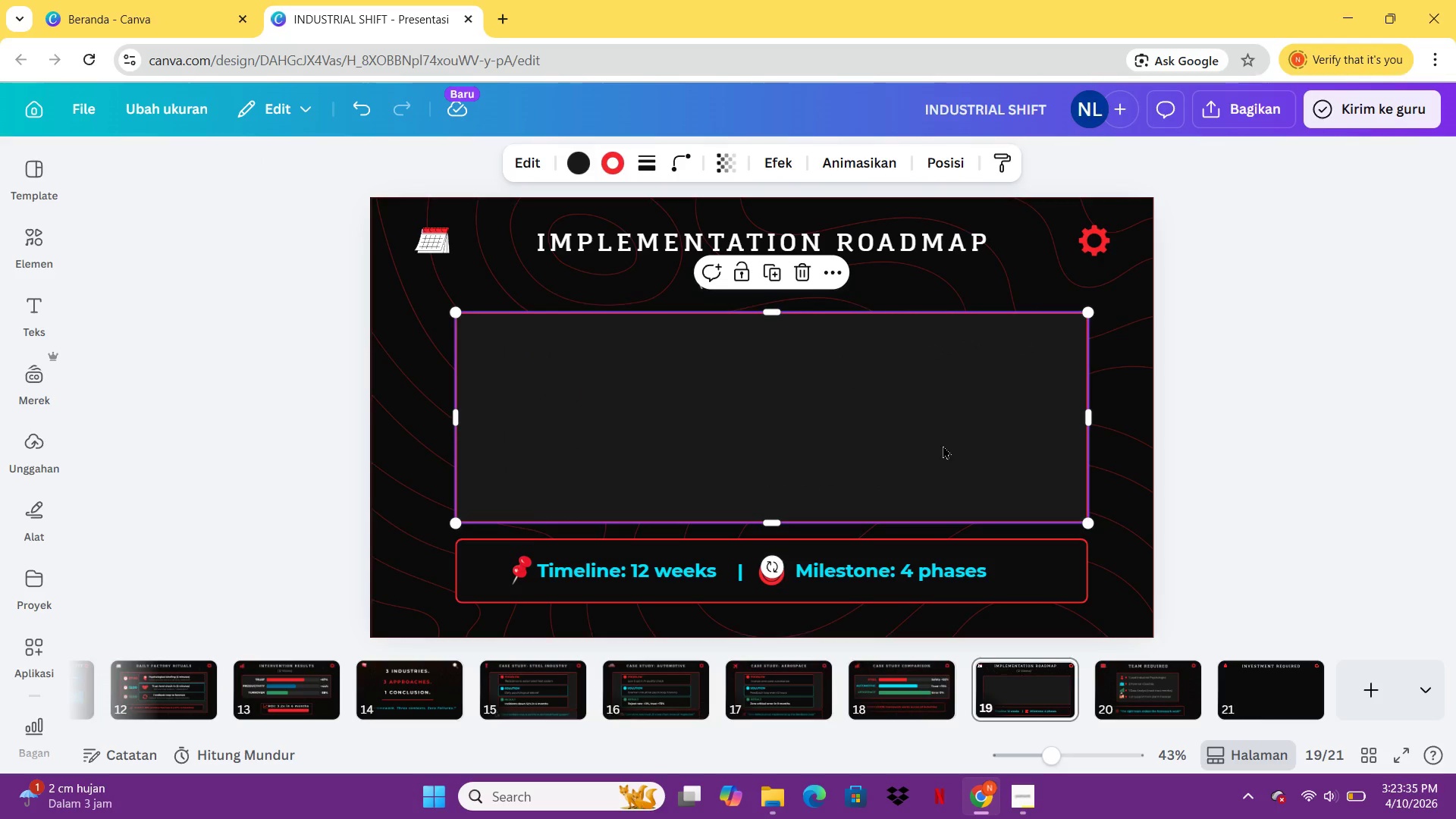 
key(Control+Z)
 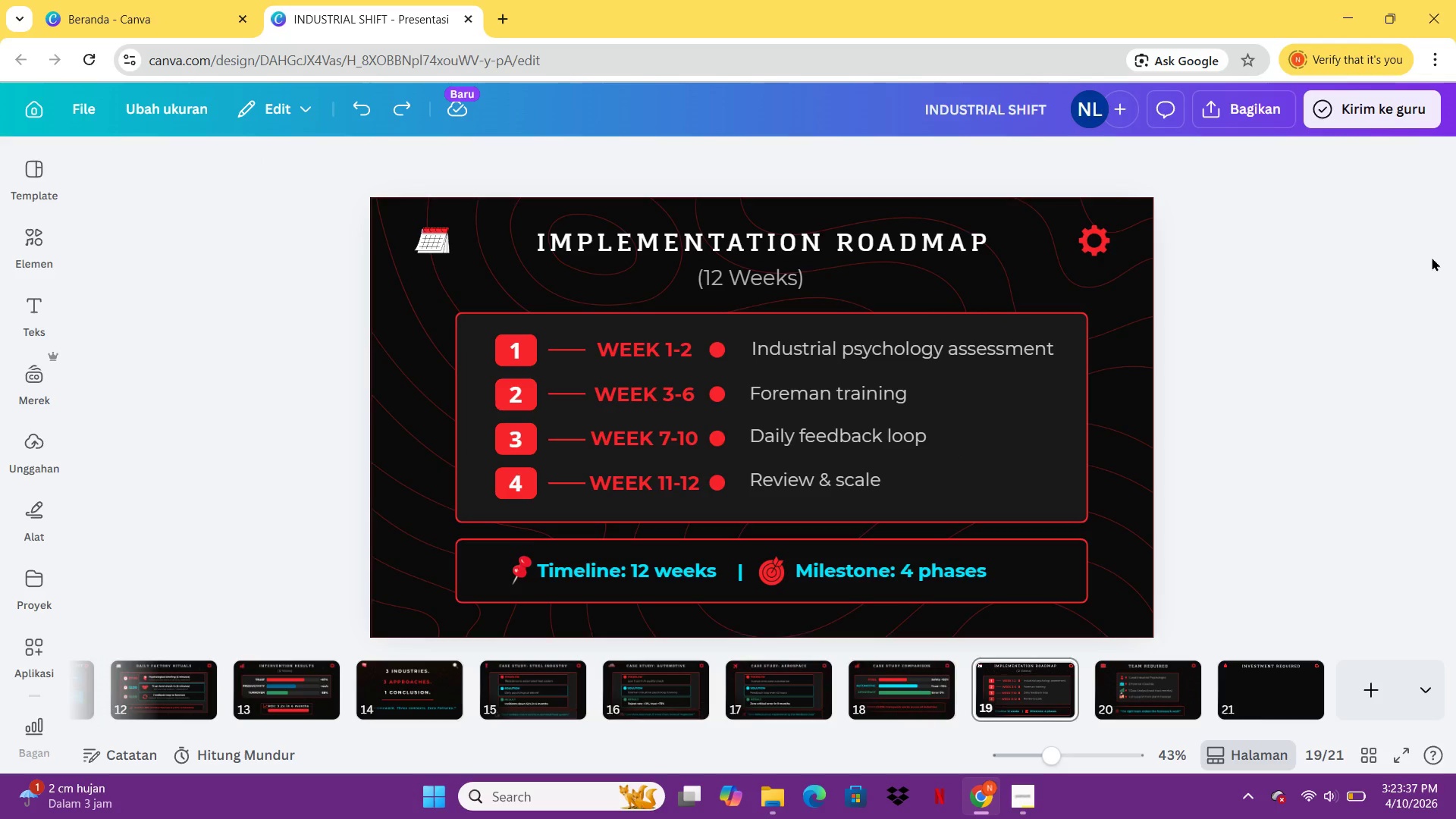 
left_click([1432, 257])
 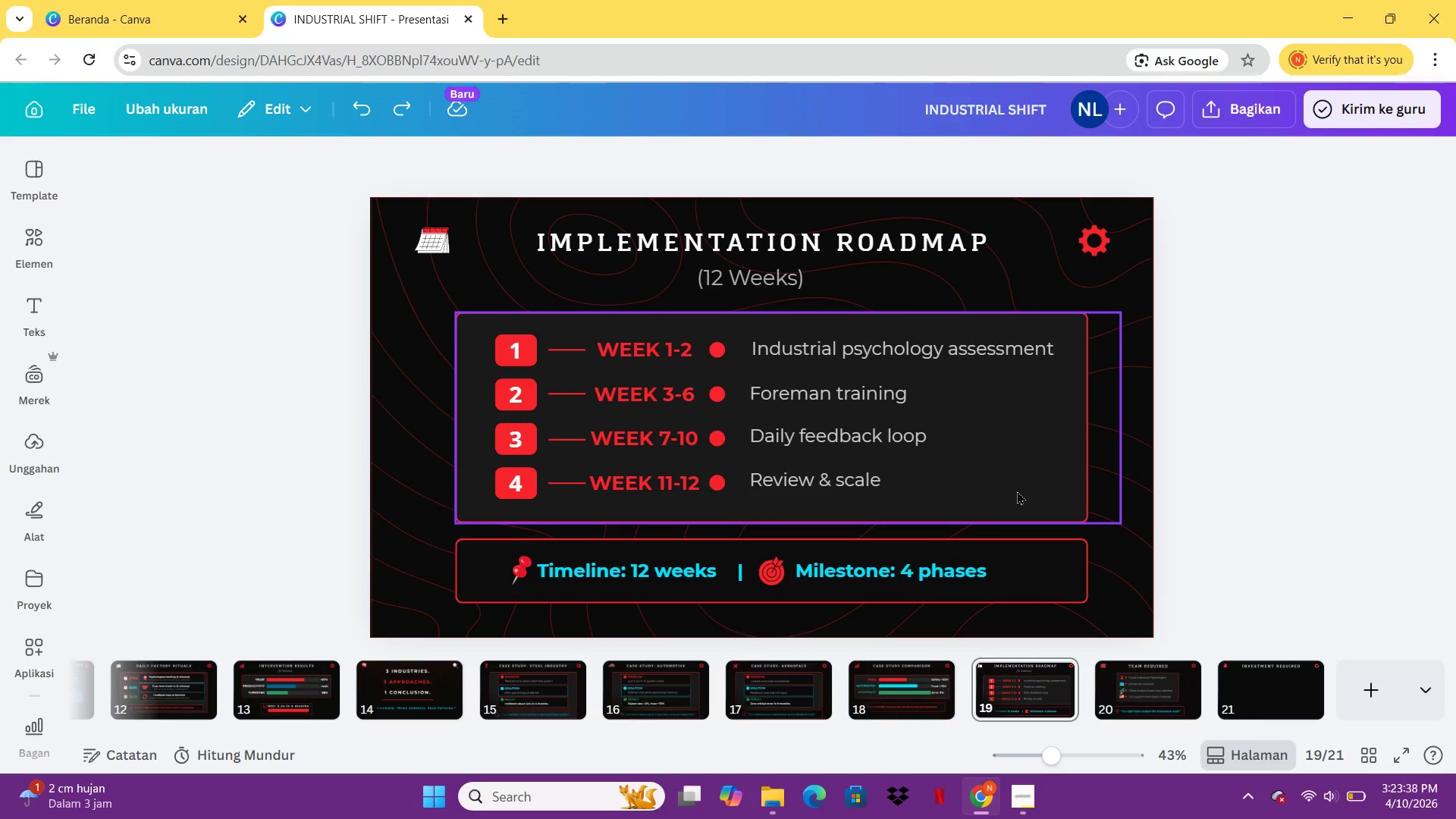 
left_click([1017, 491])
 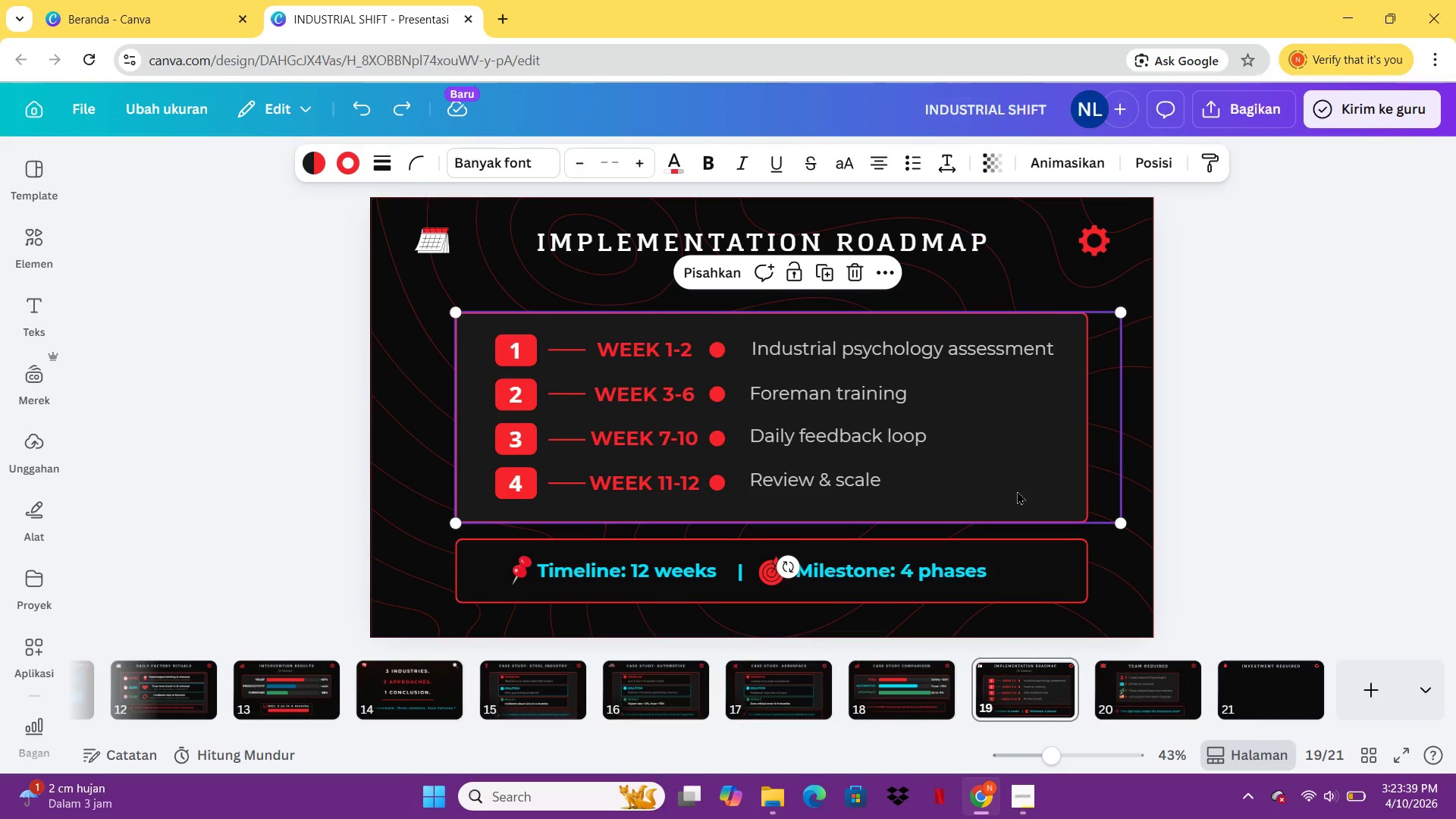 
key(Control+C)
 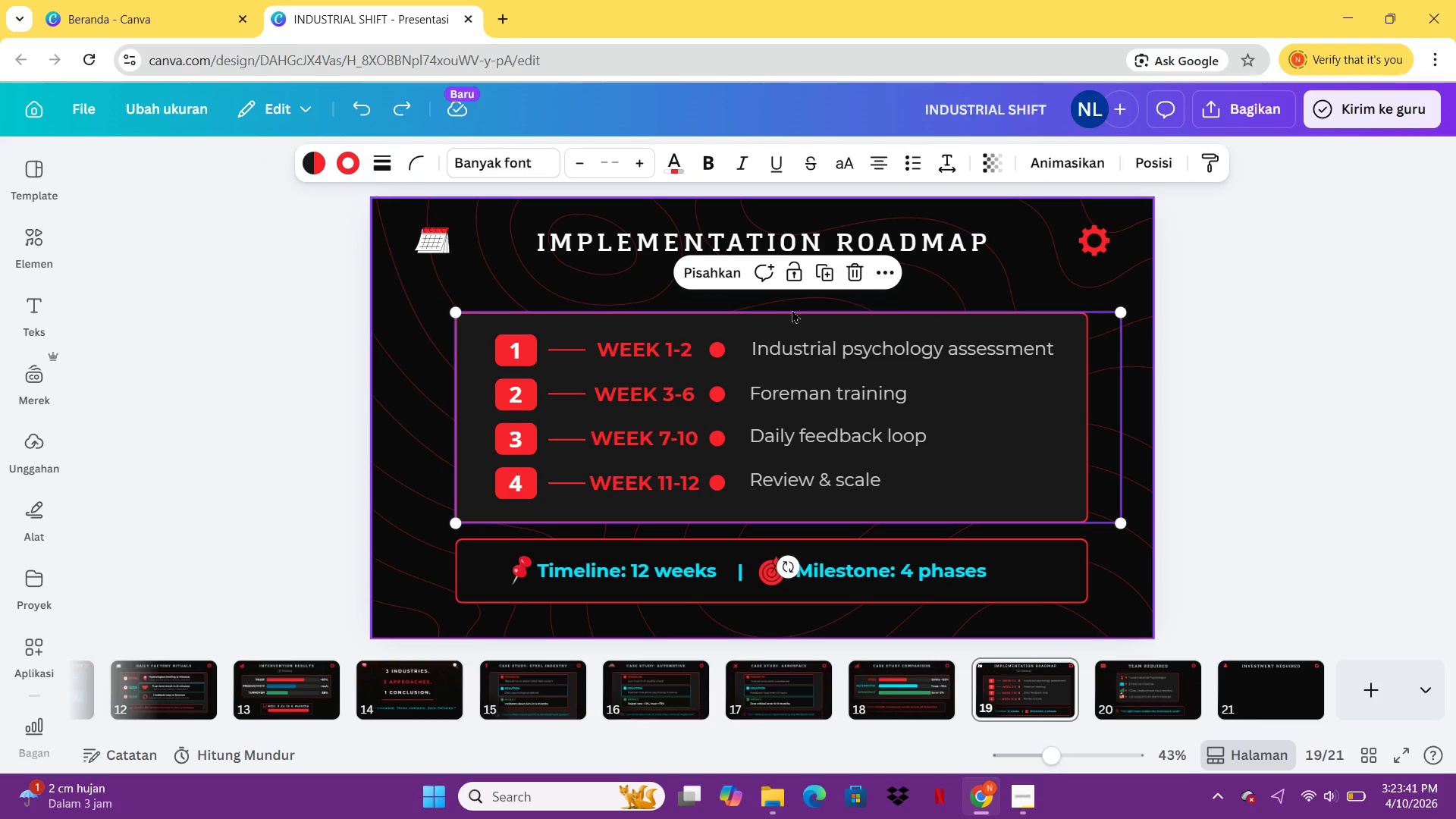 
left_click([728, 276])
 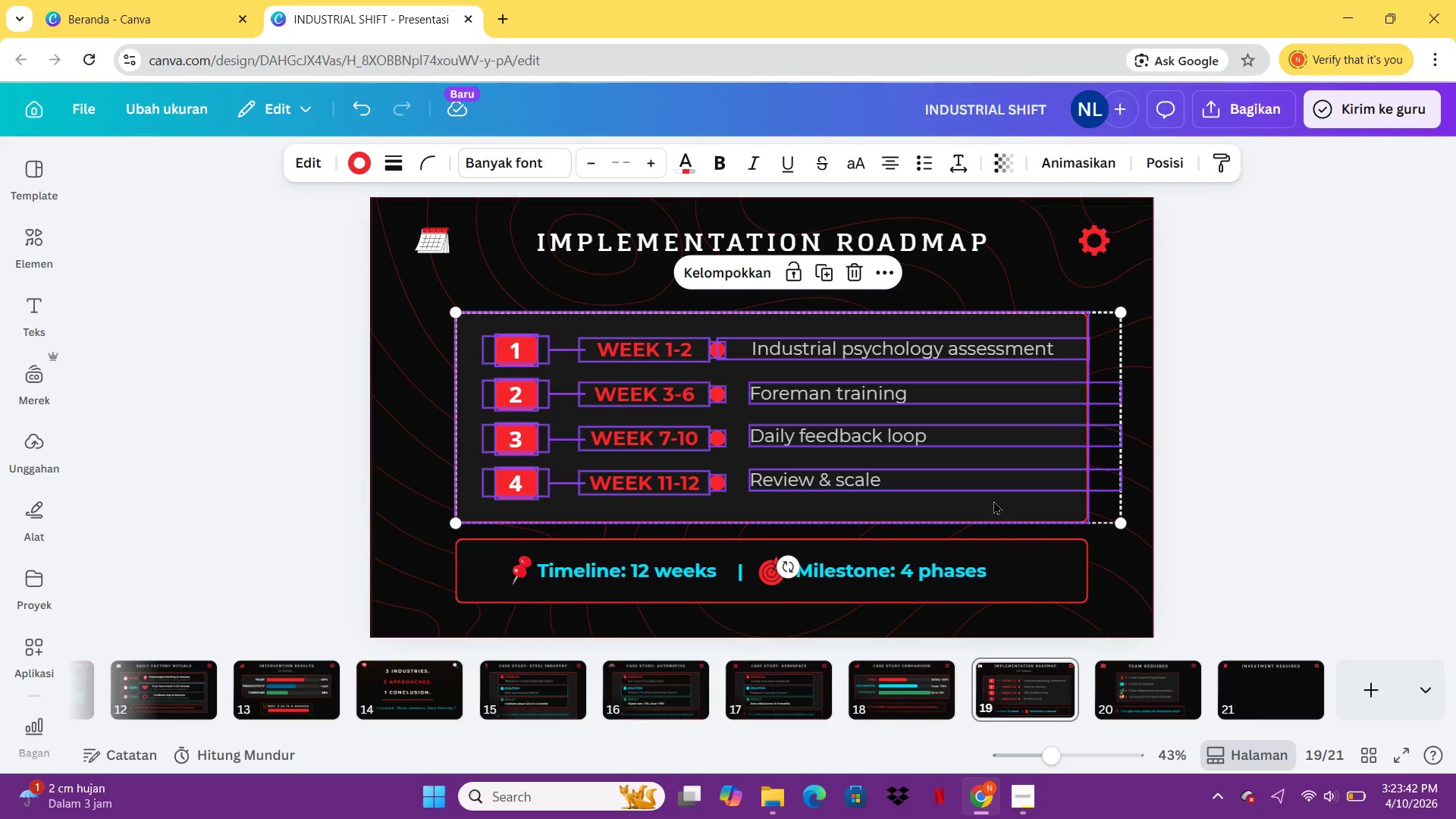 
left_click([993, 500])
 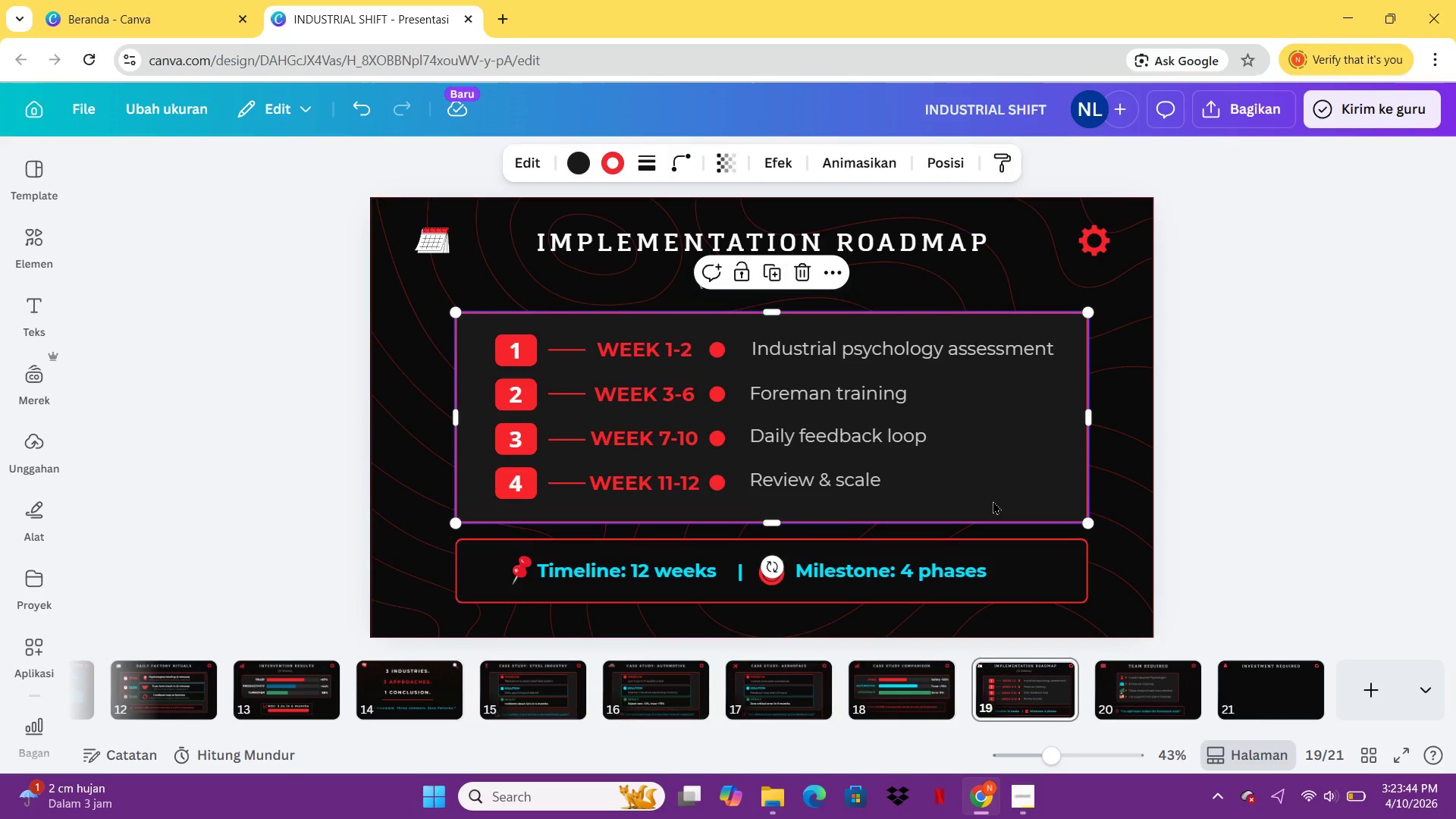 
key(Control+C)
 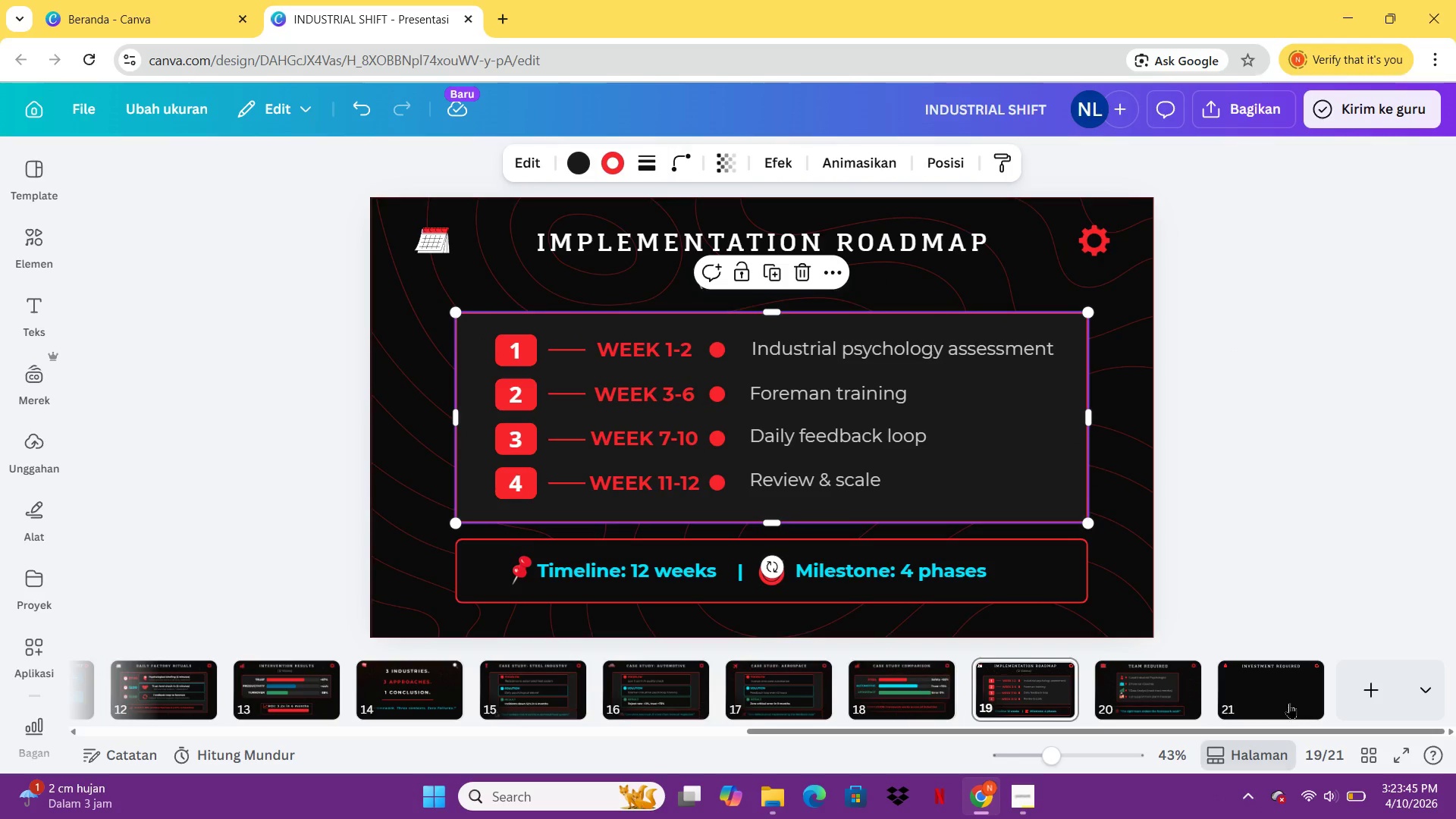 
left_click([1289, 703])
 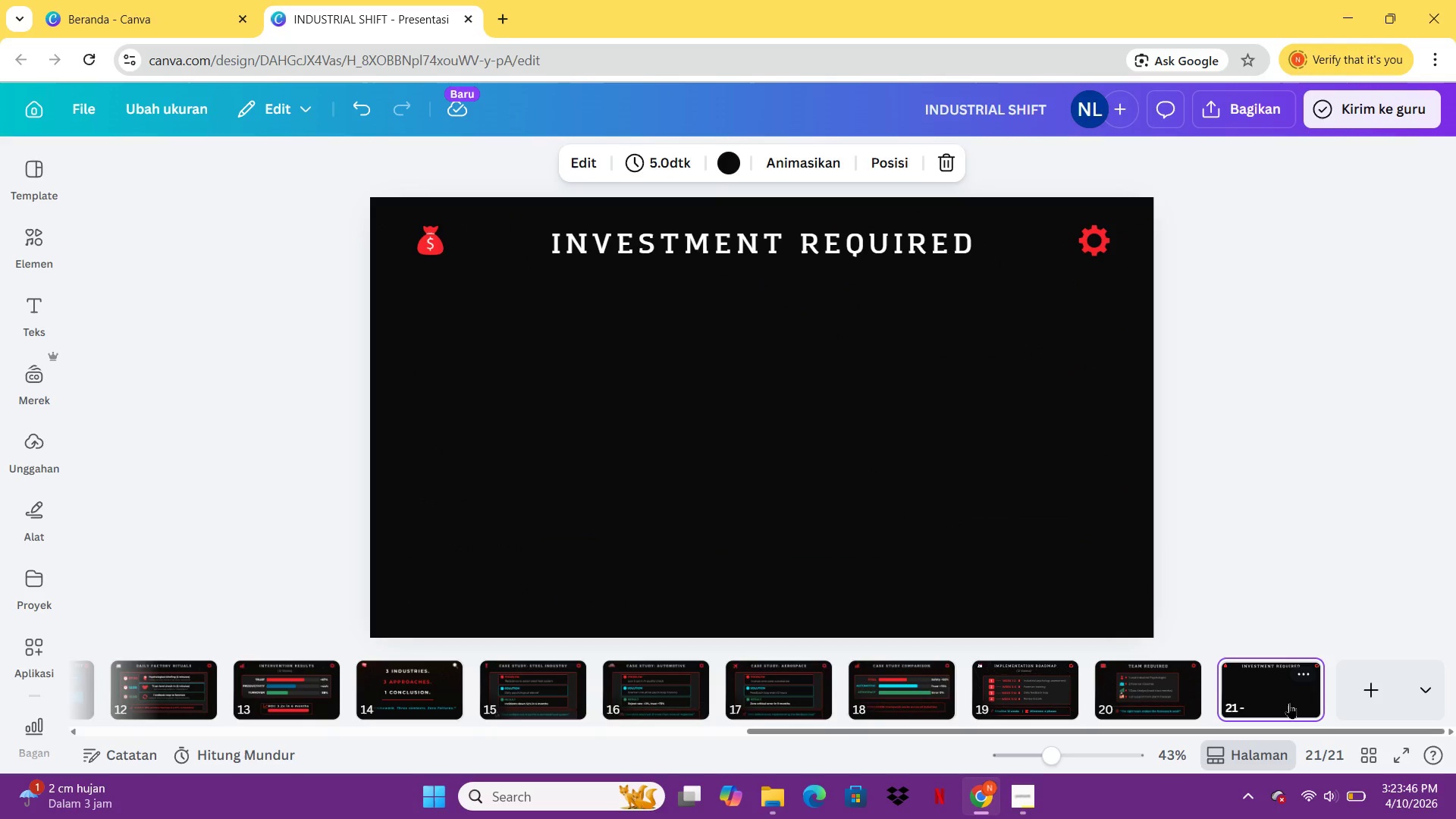 
key(Control+ControlLeft)
 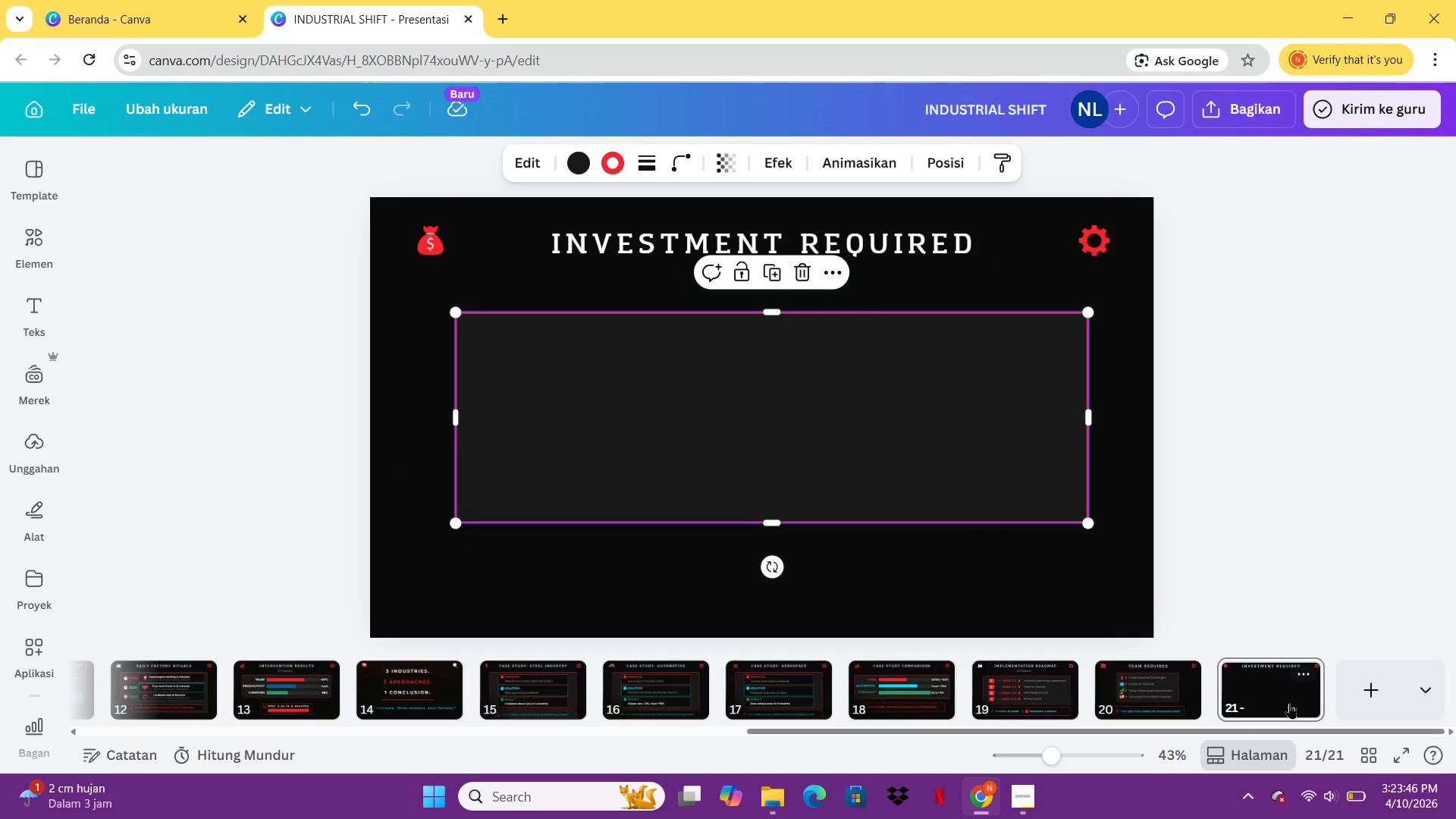 
key(Control+V)
 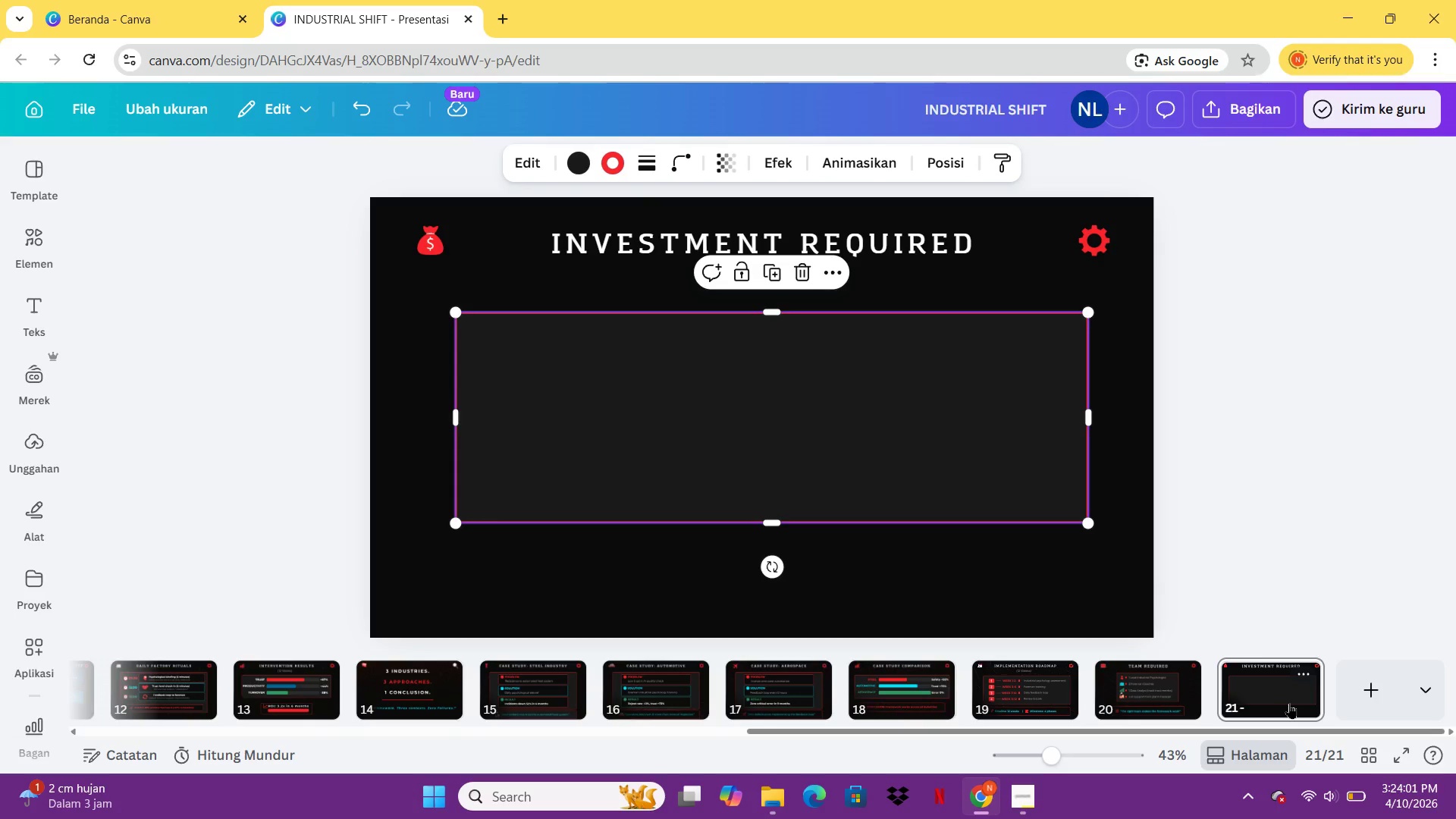 
wait(19.73)
 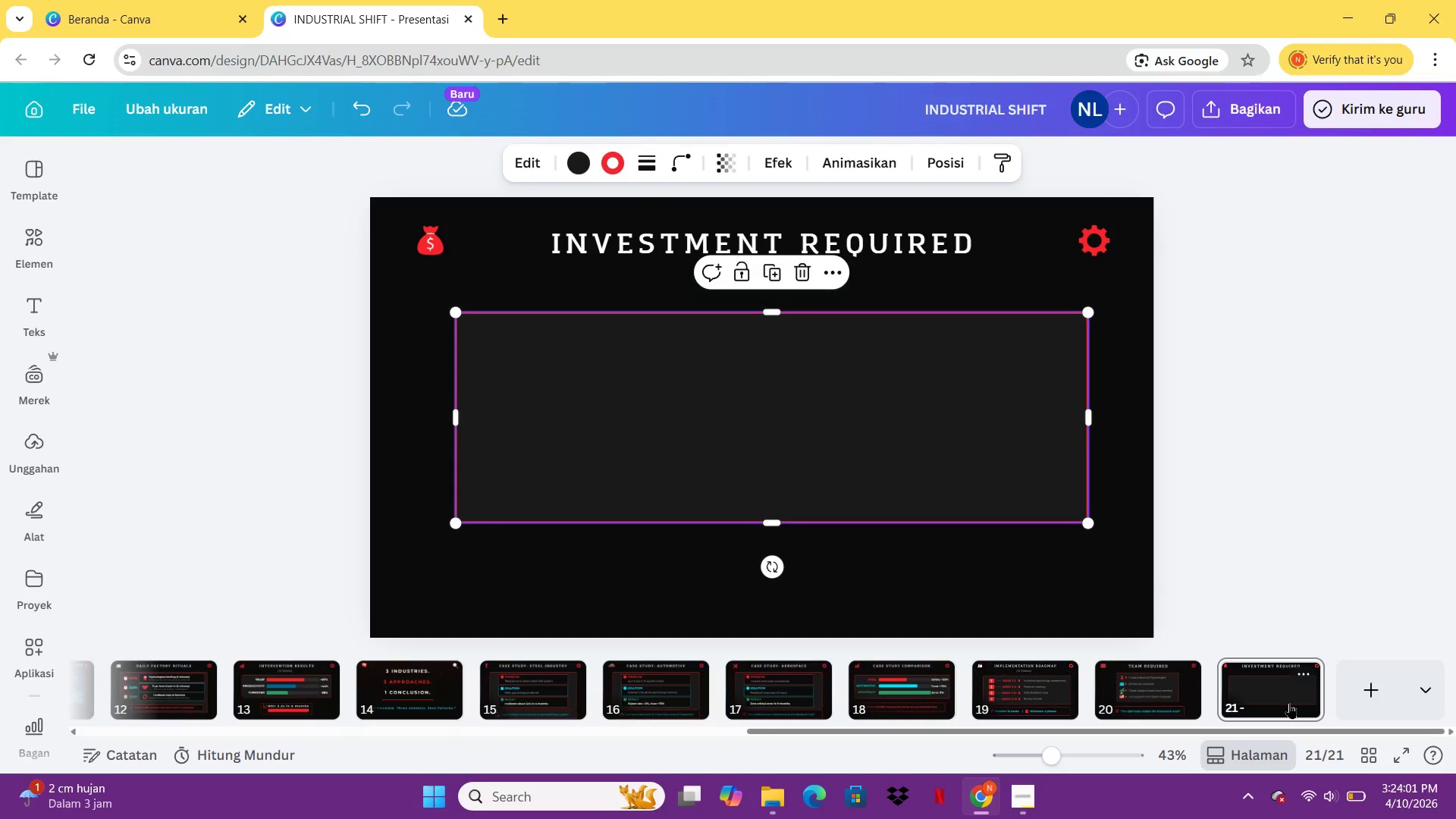 
left_click([39, 308])
 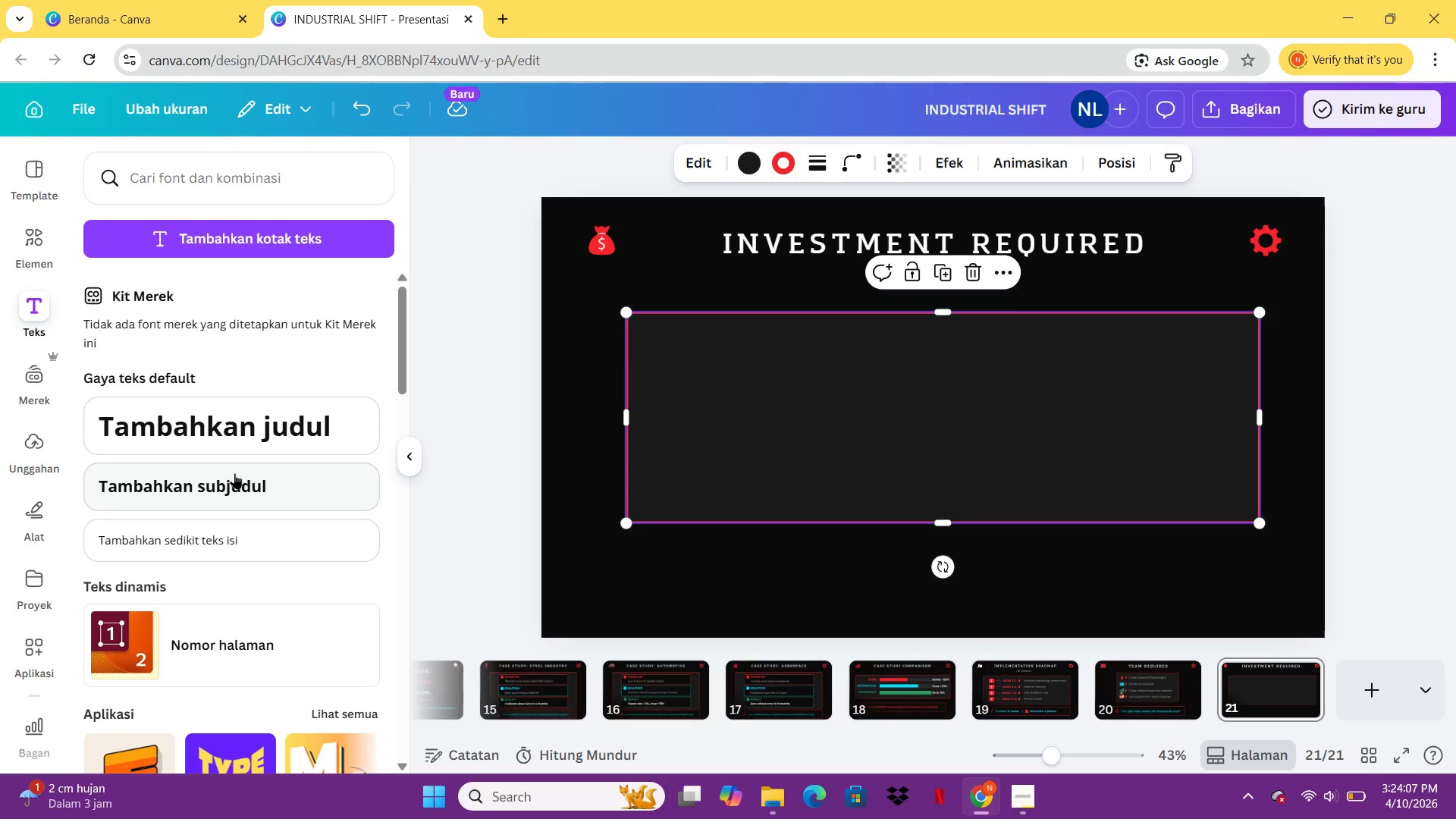 
left_click([234, 473])
 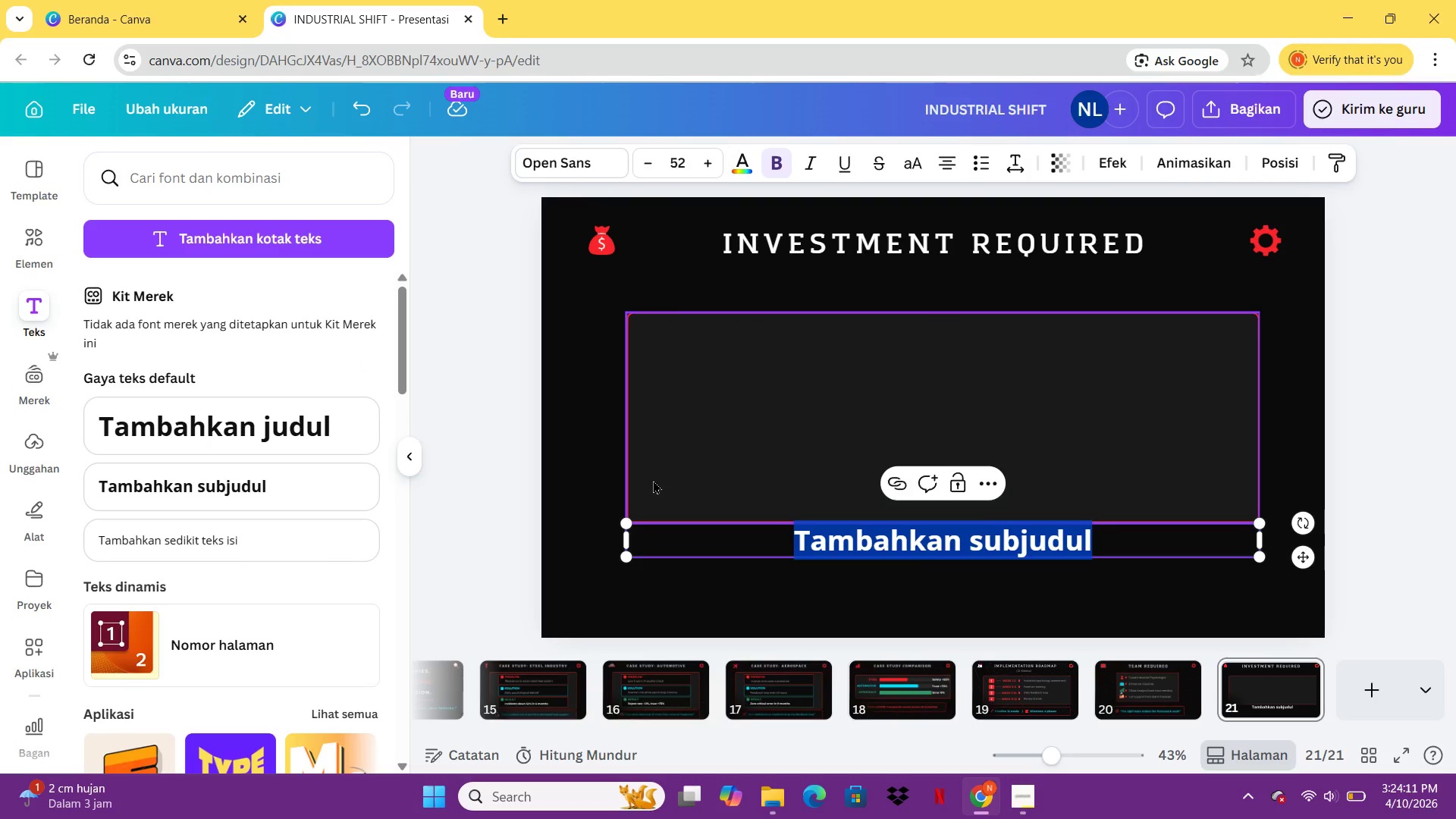 
type(Assesmen)
key(Backspace)
key(Backspace)
key(Backspace)
type(sment)
 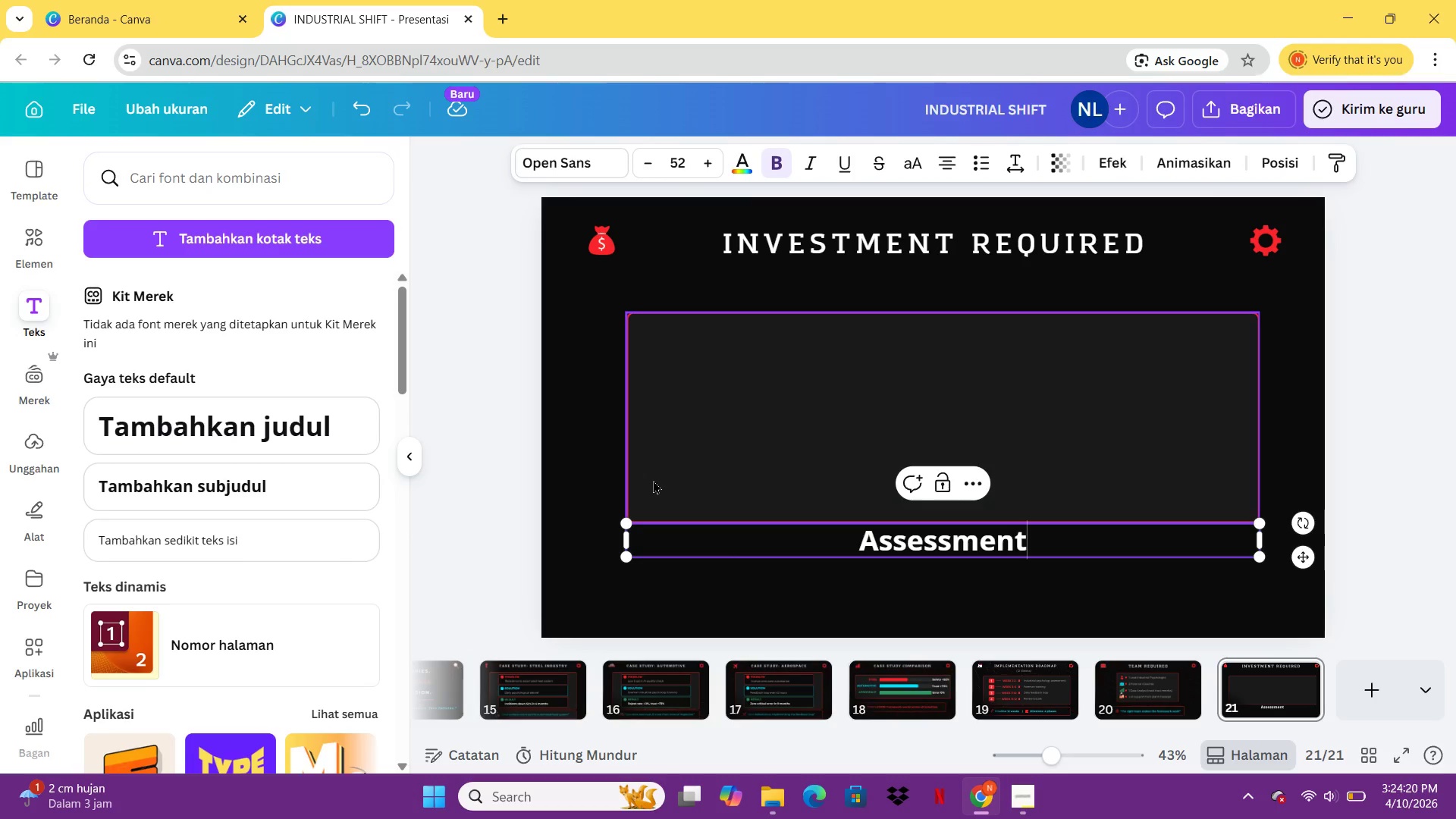 
key(Control+A)
 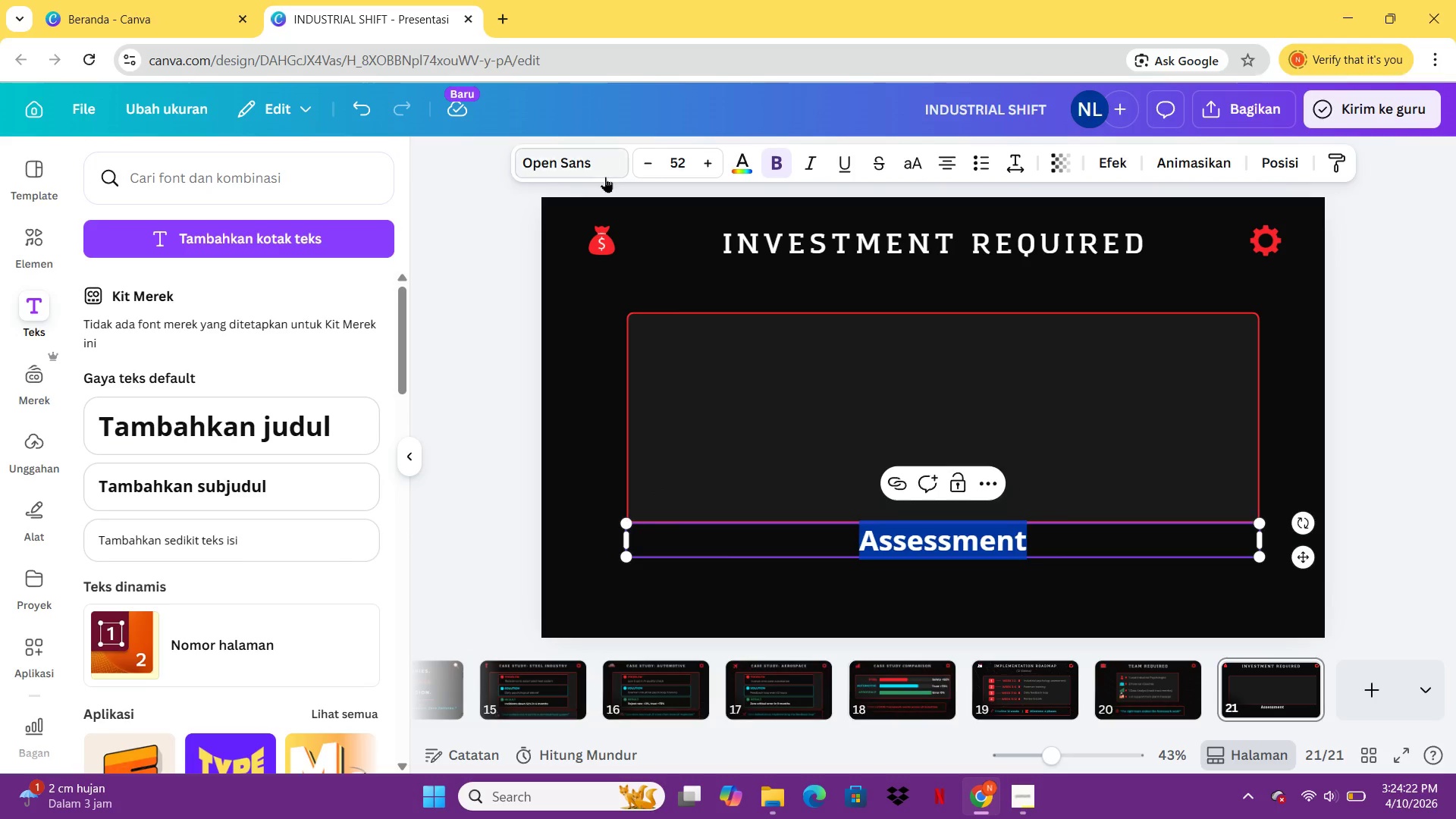 
left_click([604, 177])
 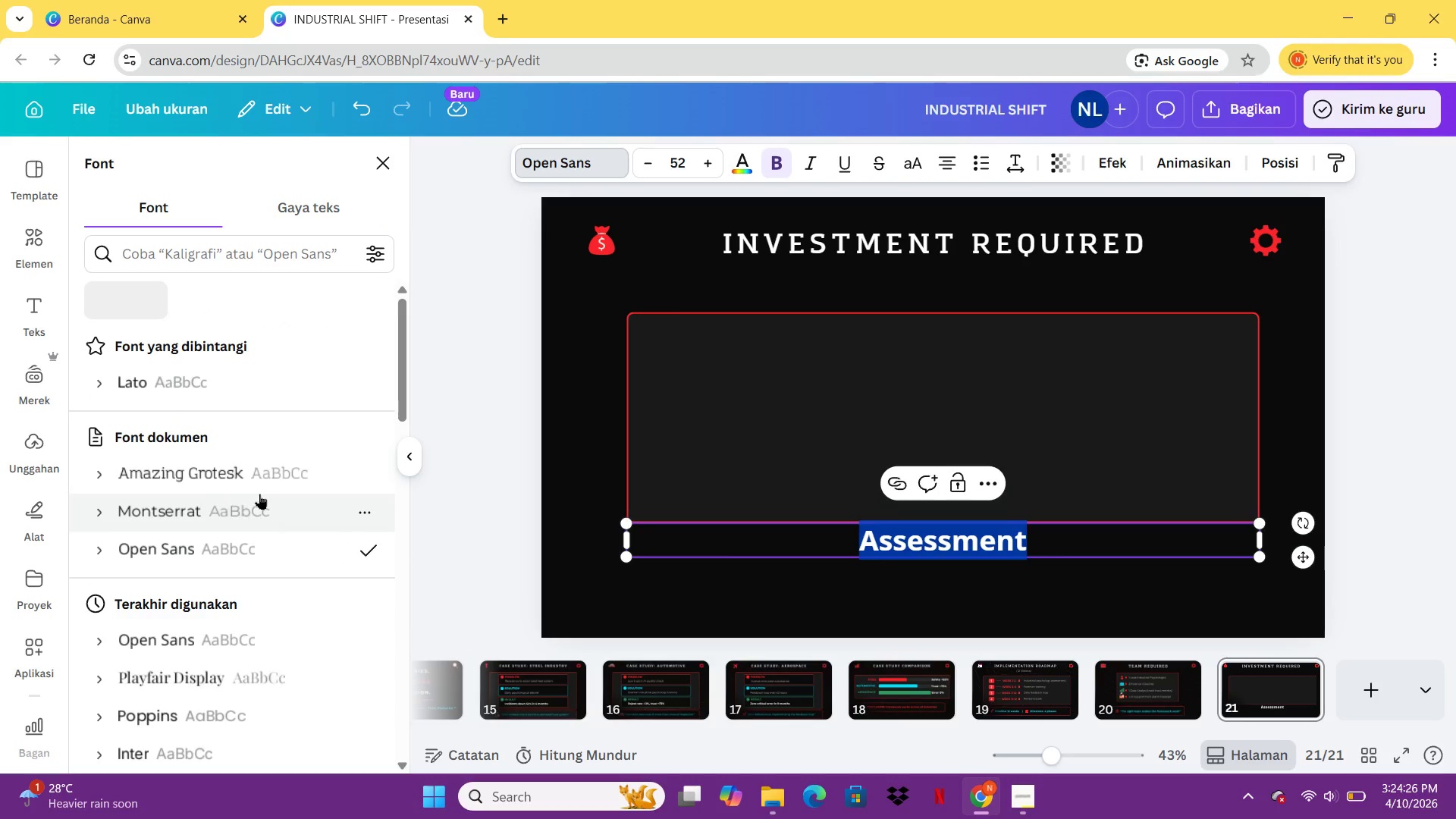 
wait(5.28)
 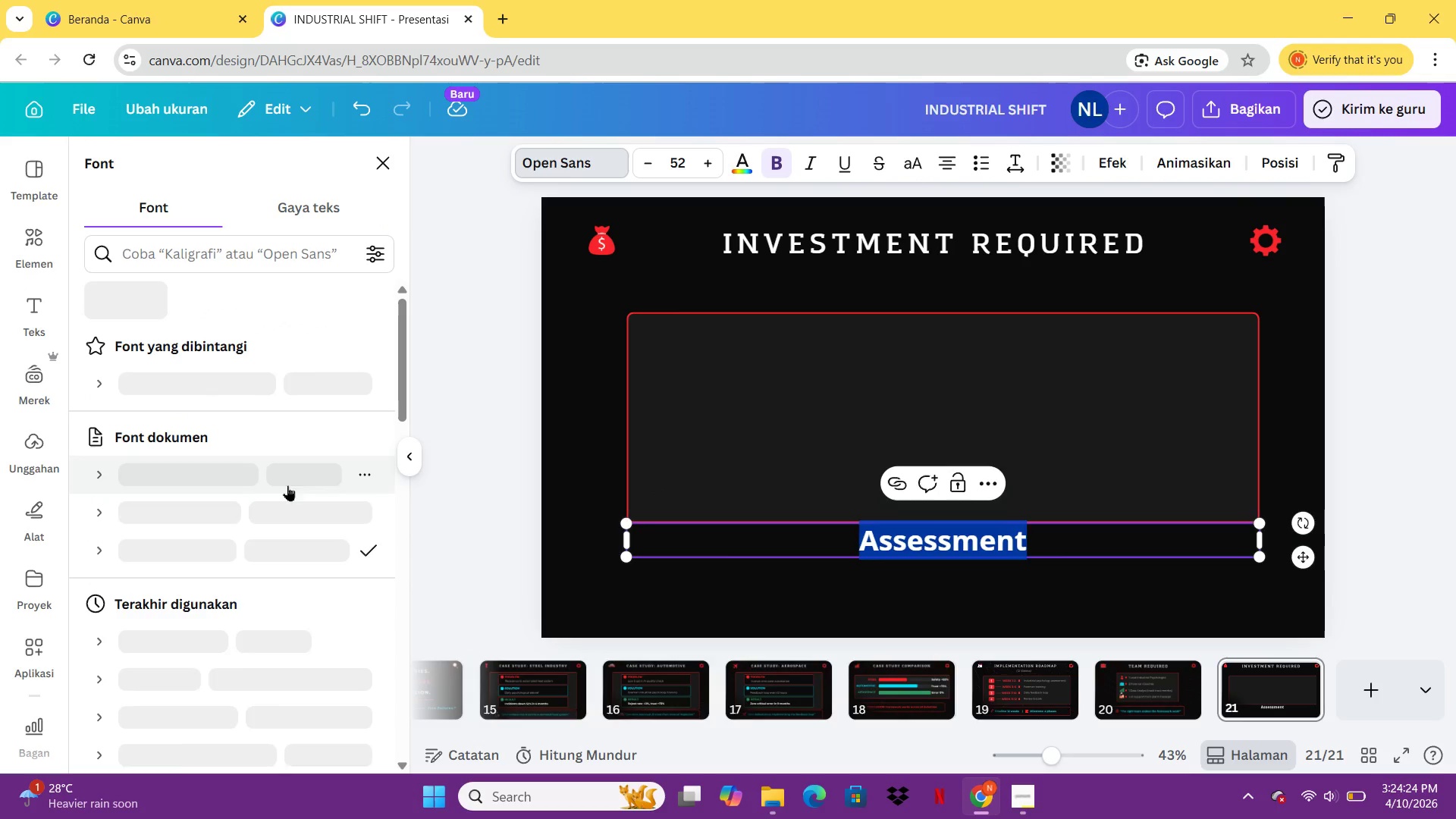 
left_click([244, 497])
 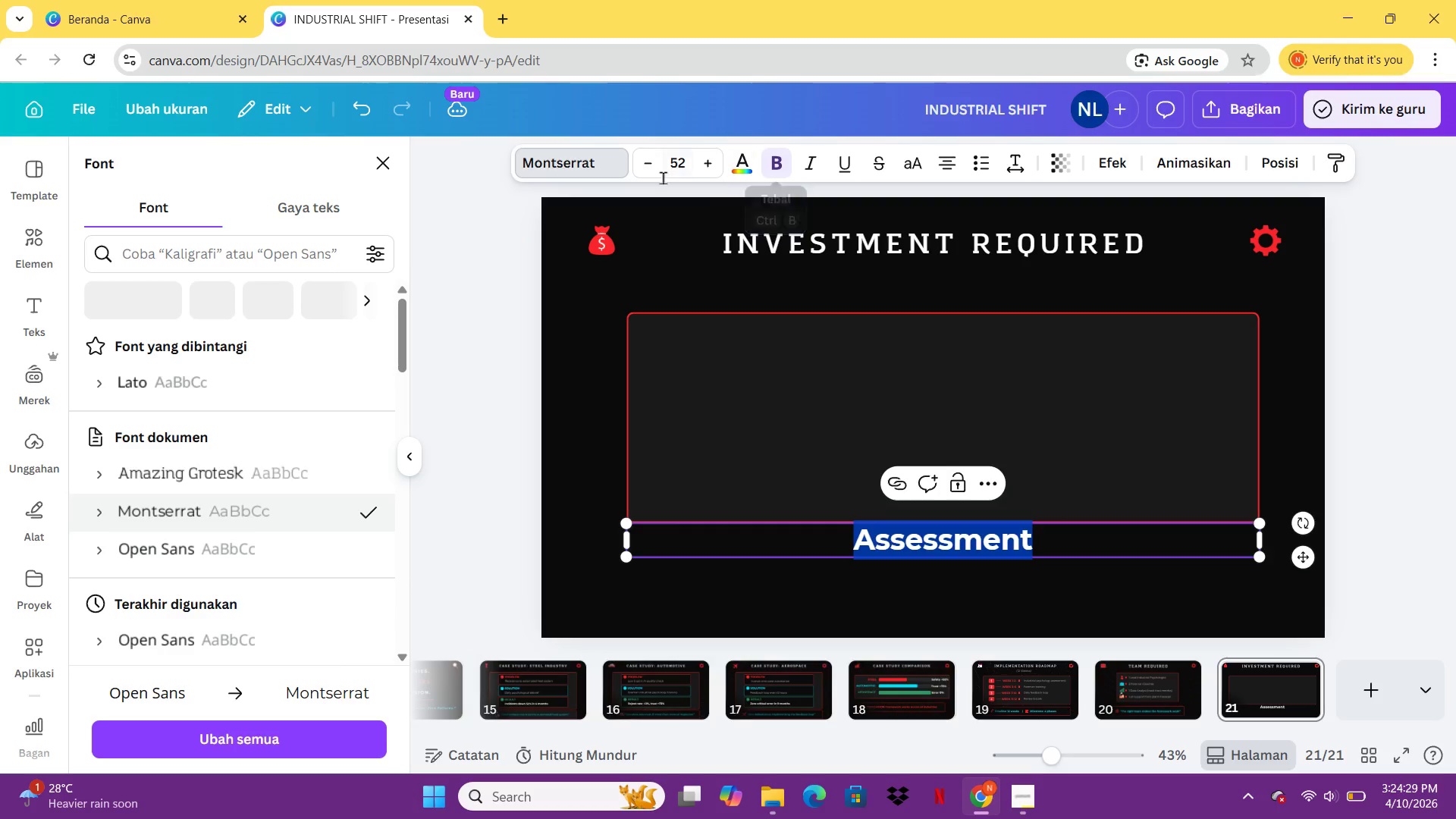 
double_click([648, 172])
 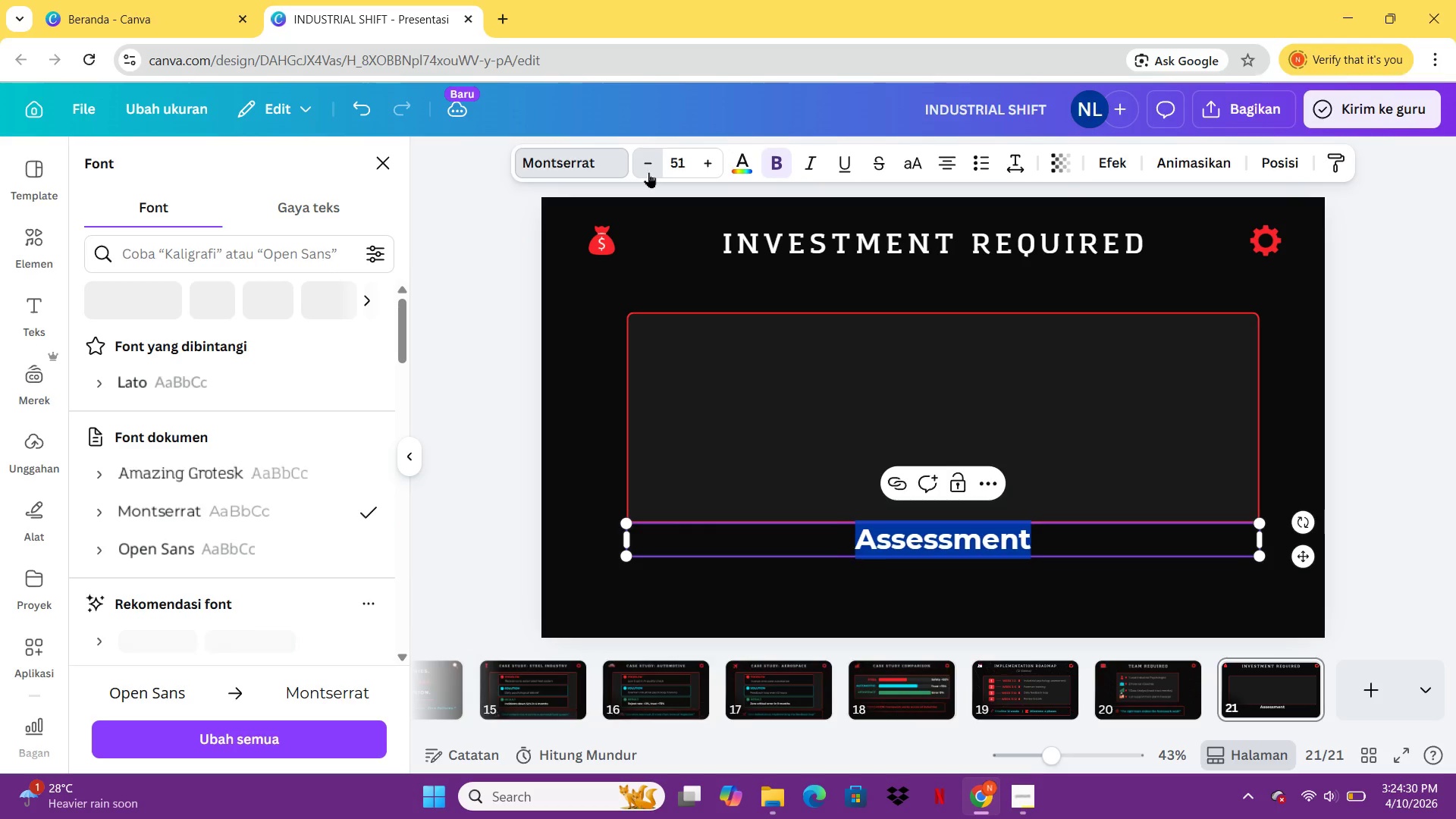 
triple_click([648, 172])
 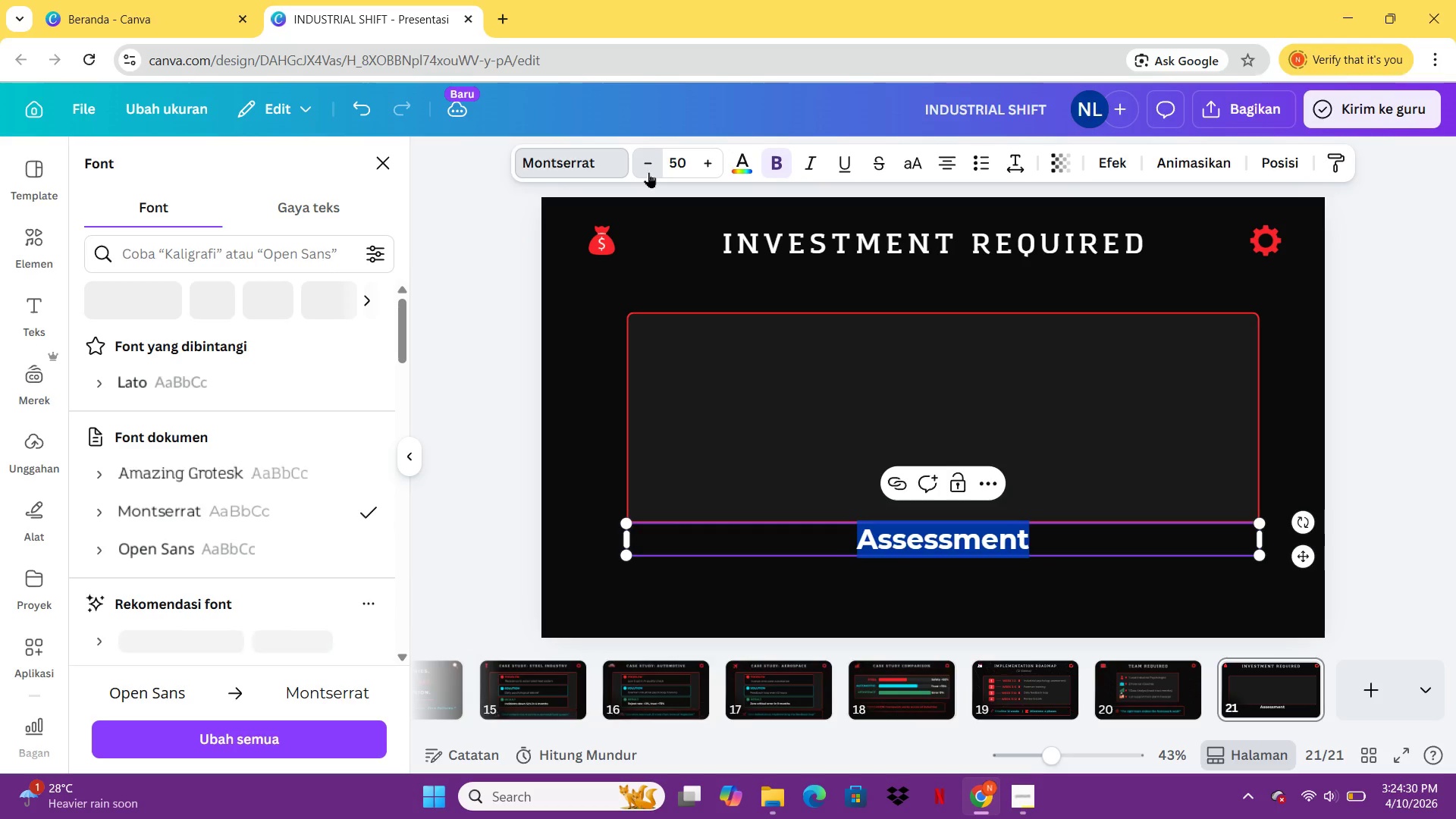 
triple_click([648, 172])
 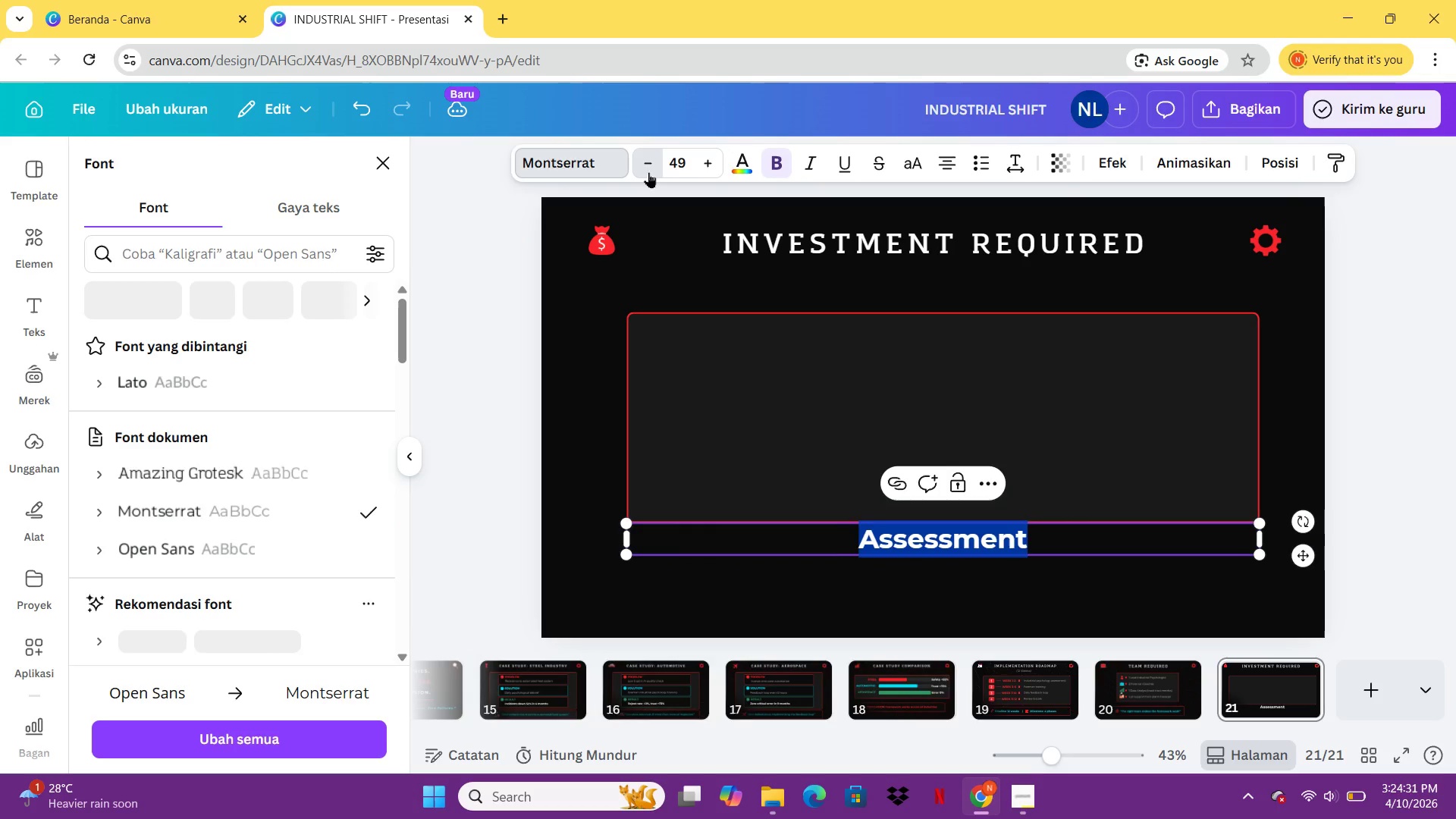 
triple_click([648, 172])
 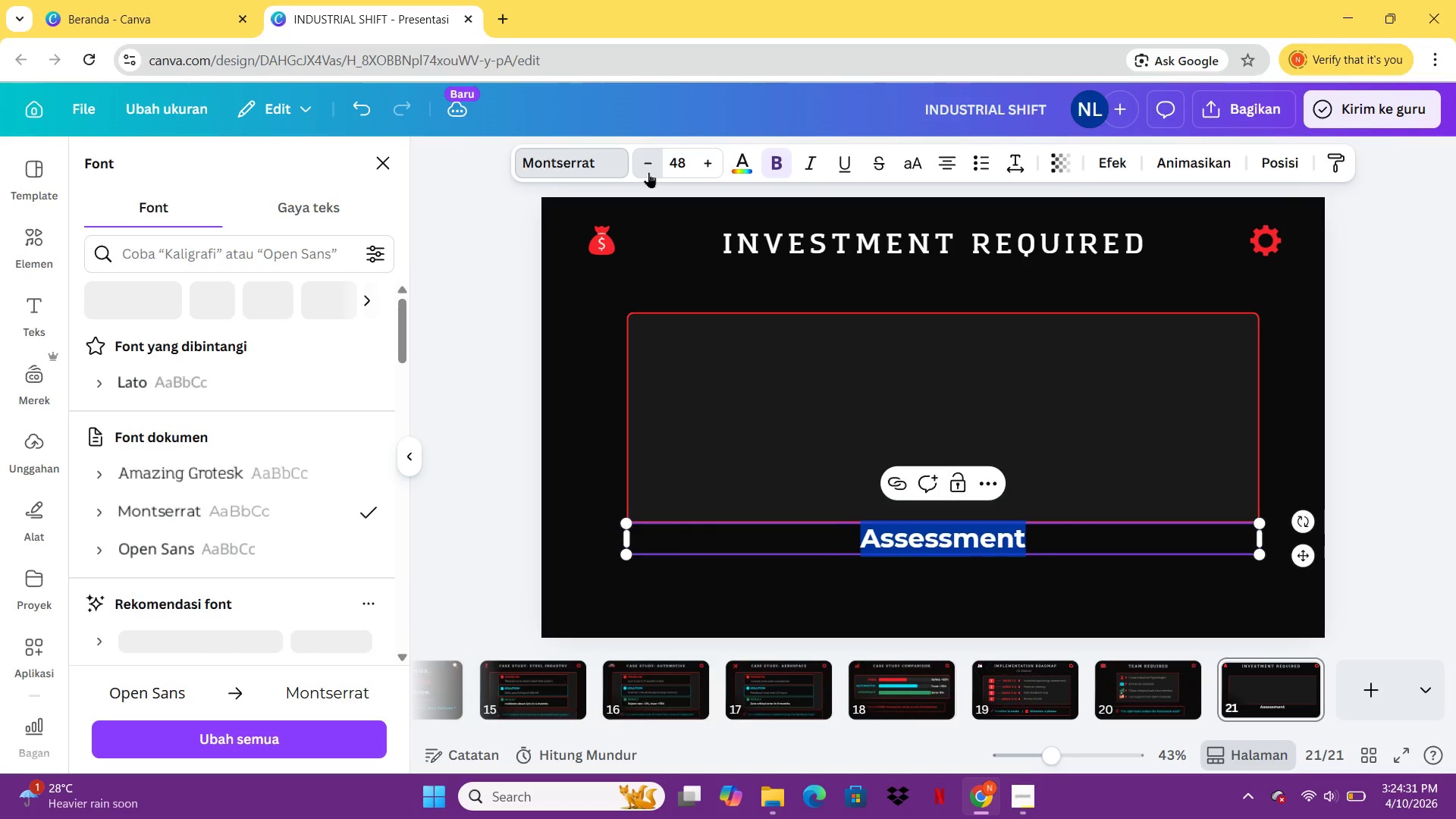 
triple_click([648, 172])
 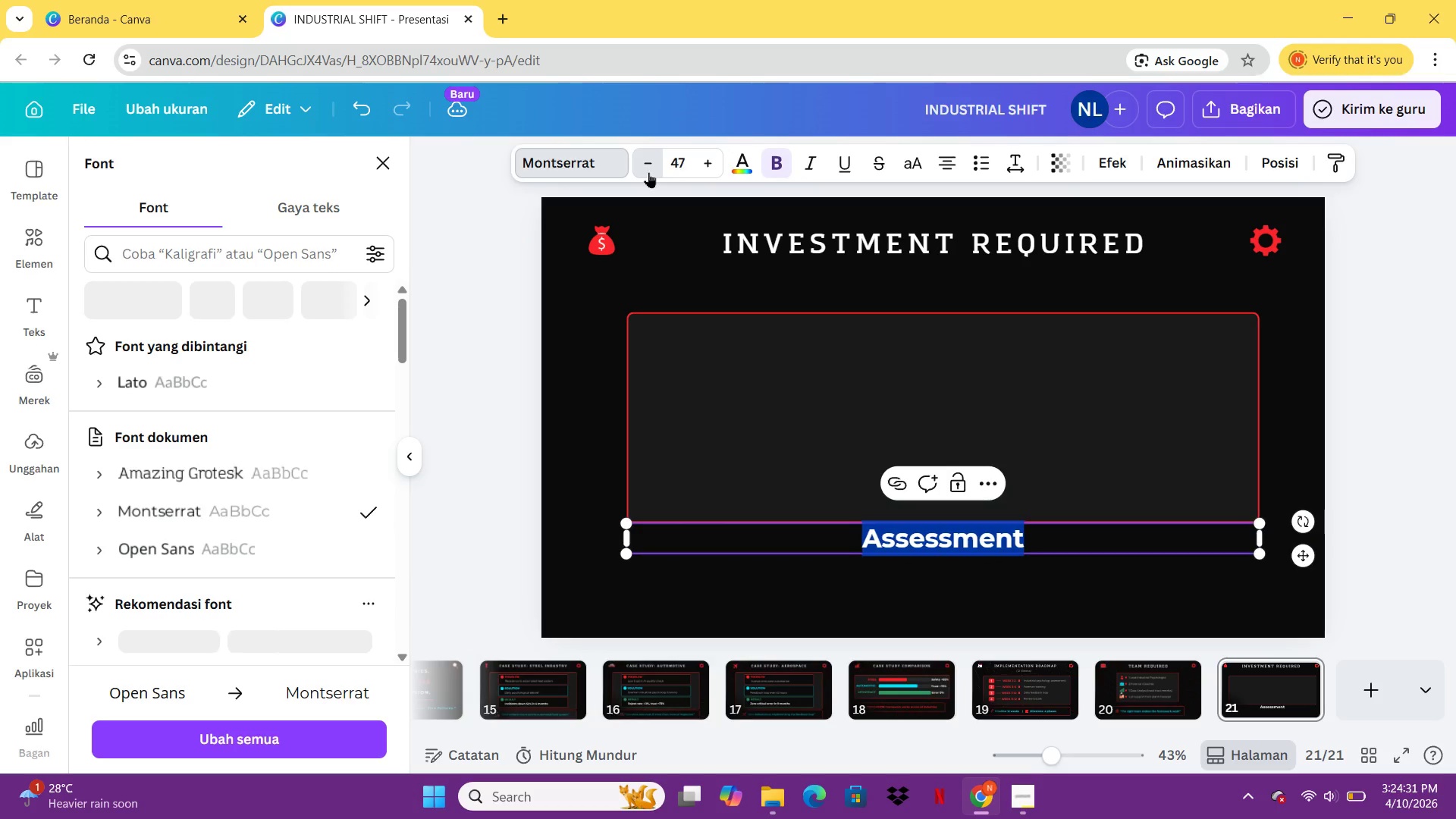 
triple_click([648, 172])
 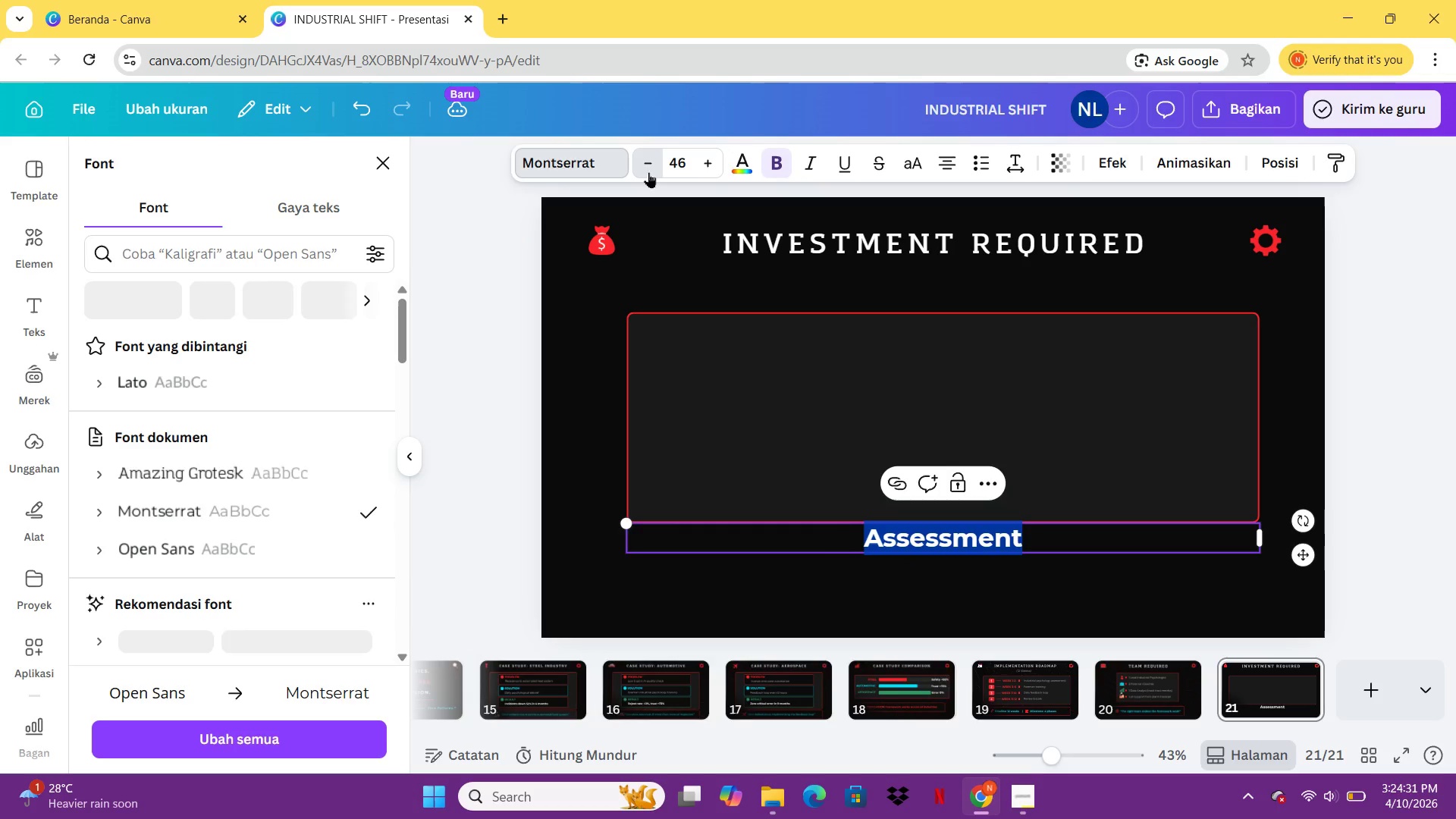 
triple_click([648, 172])
 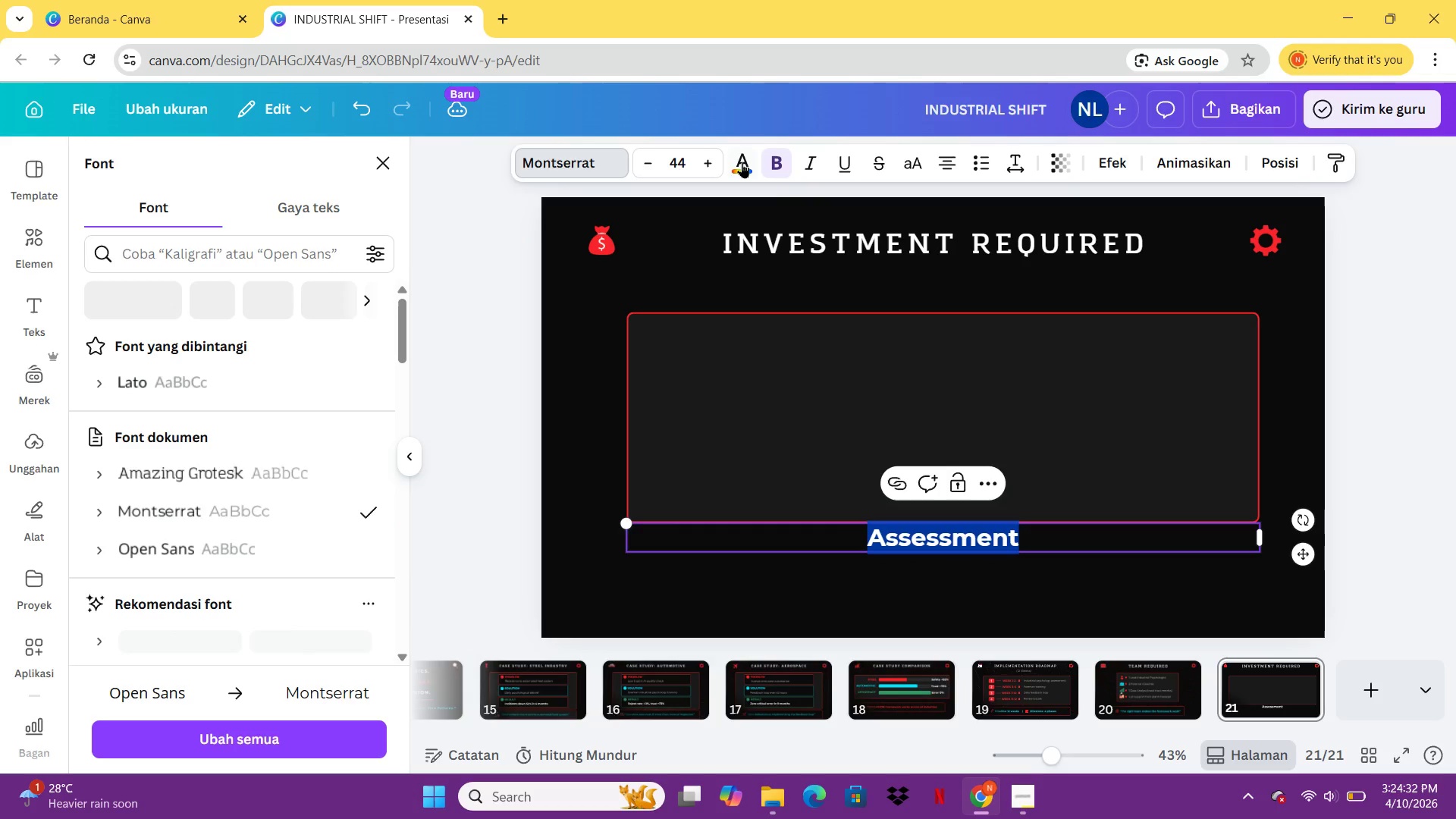 
left_click([741, 162])
 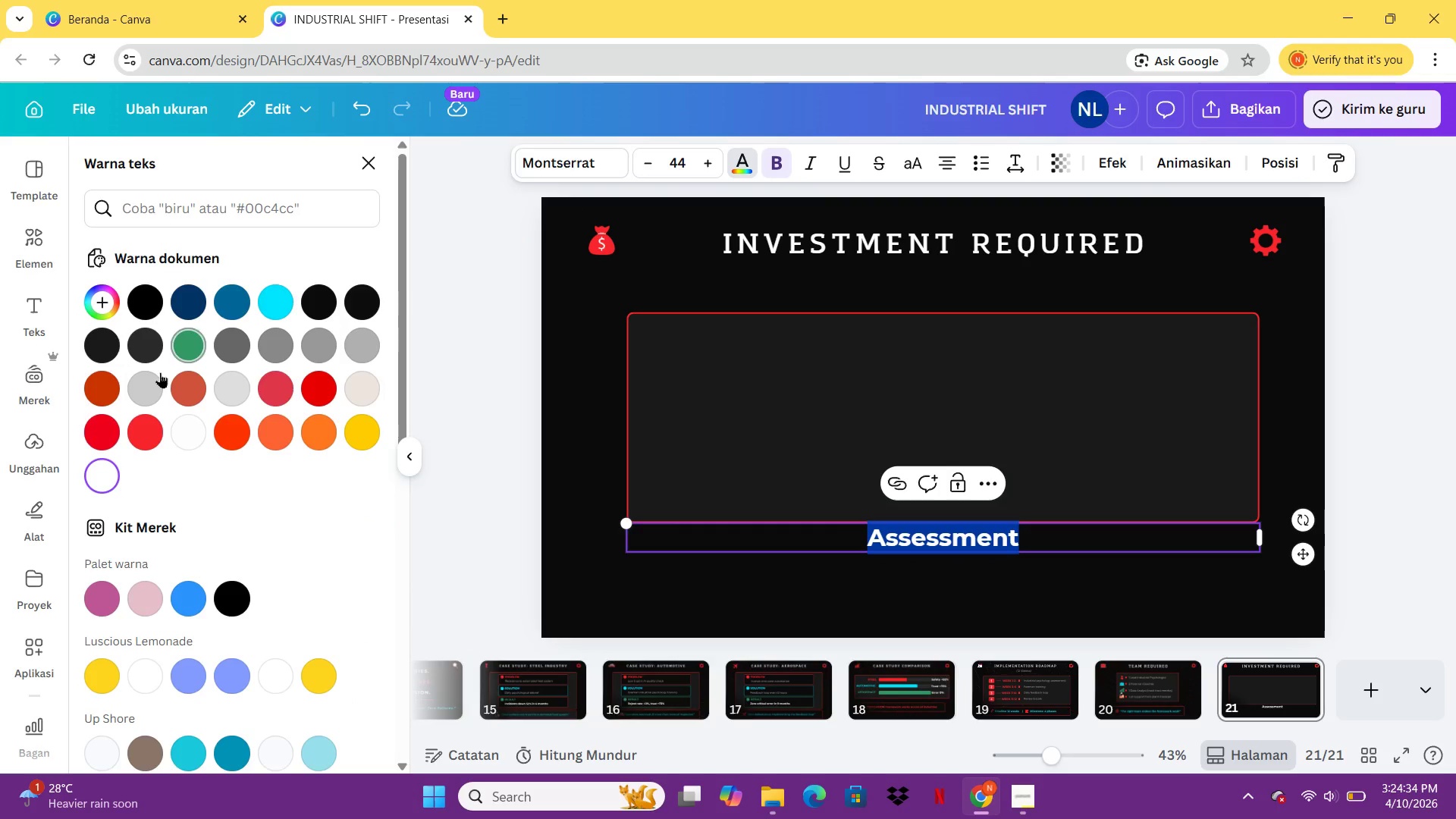 
left_click([158, 374])
 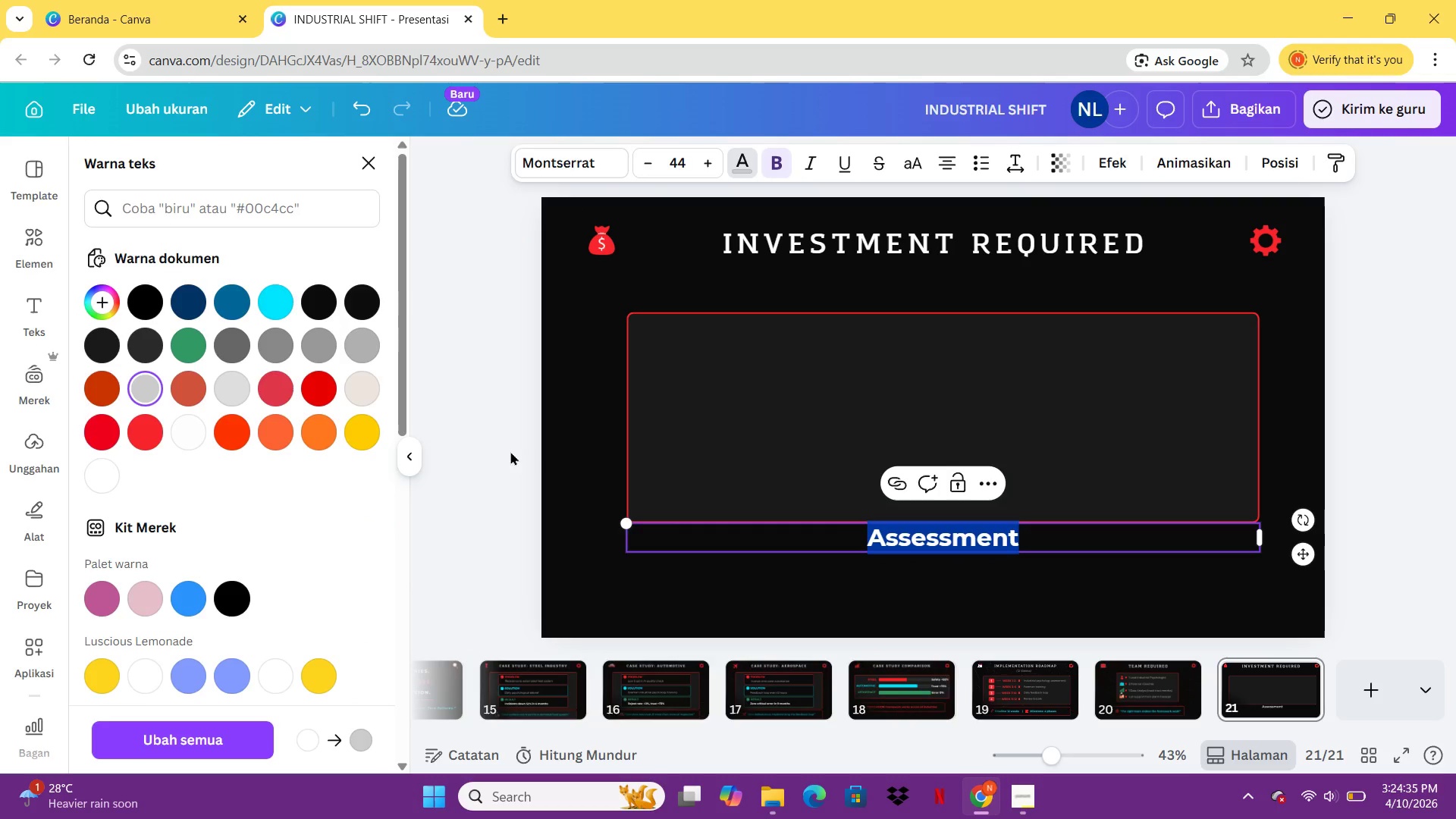 
left_click([518, 450])
 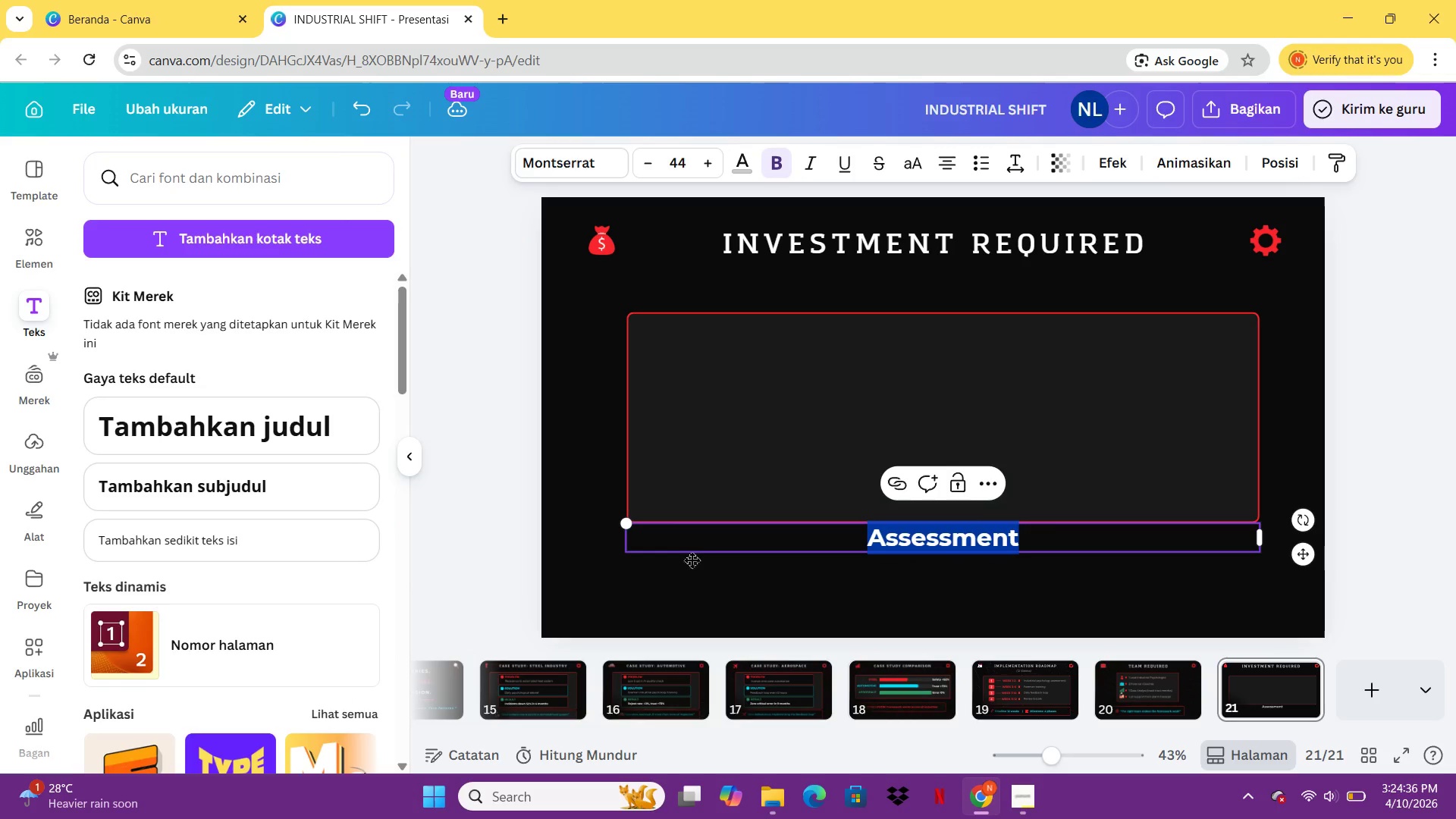 
left_click([692, 560])
 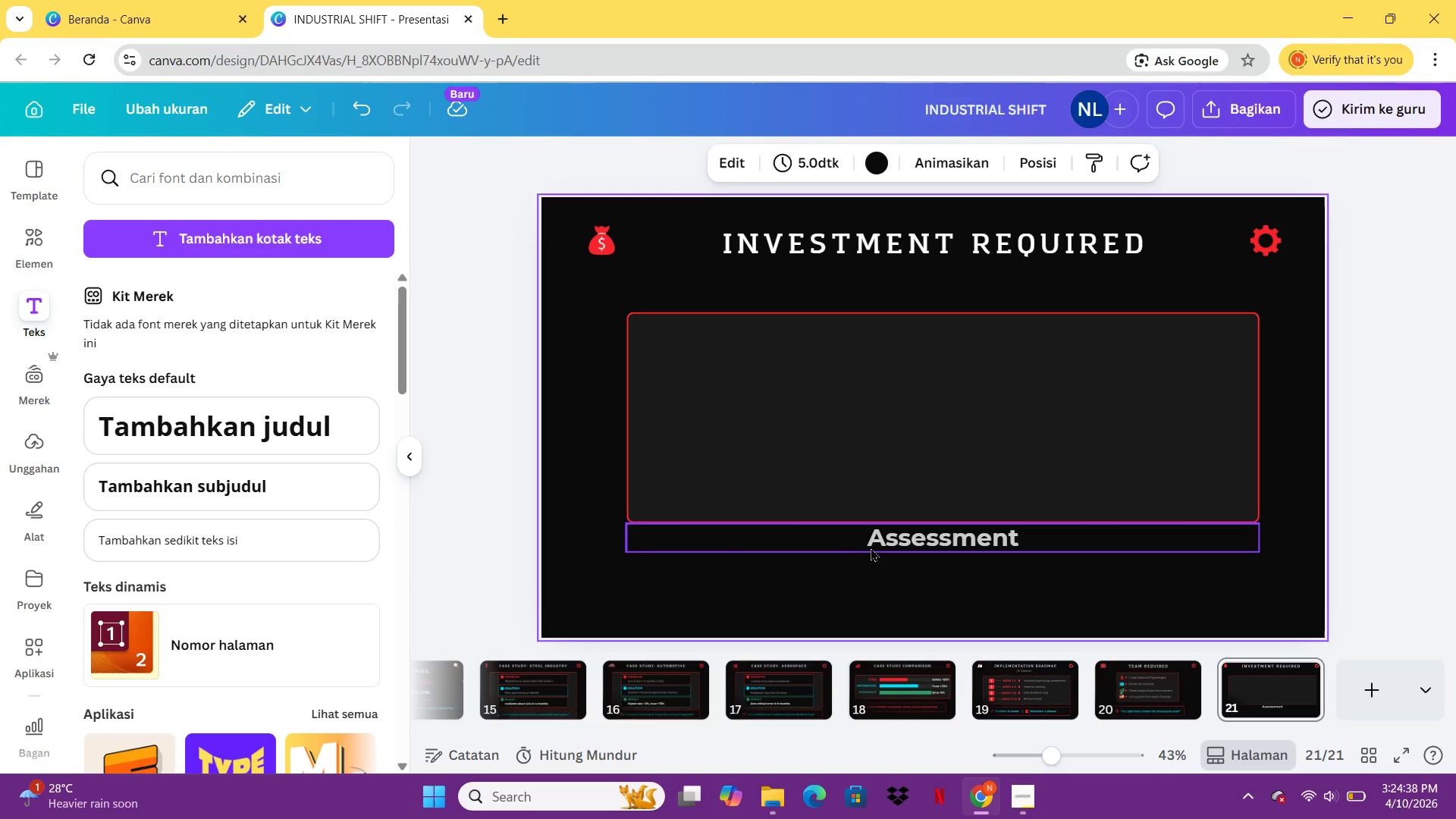 
left_click([873, 547])
 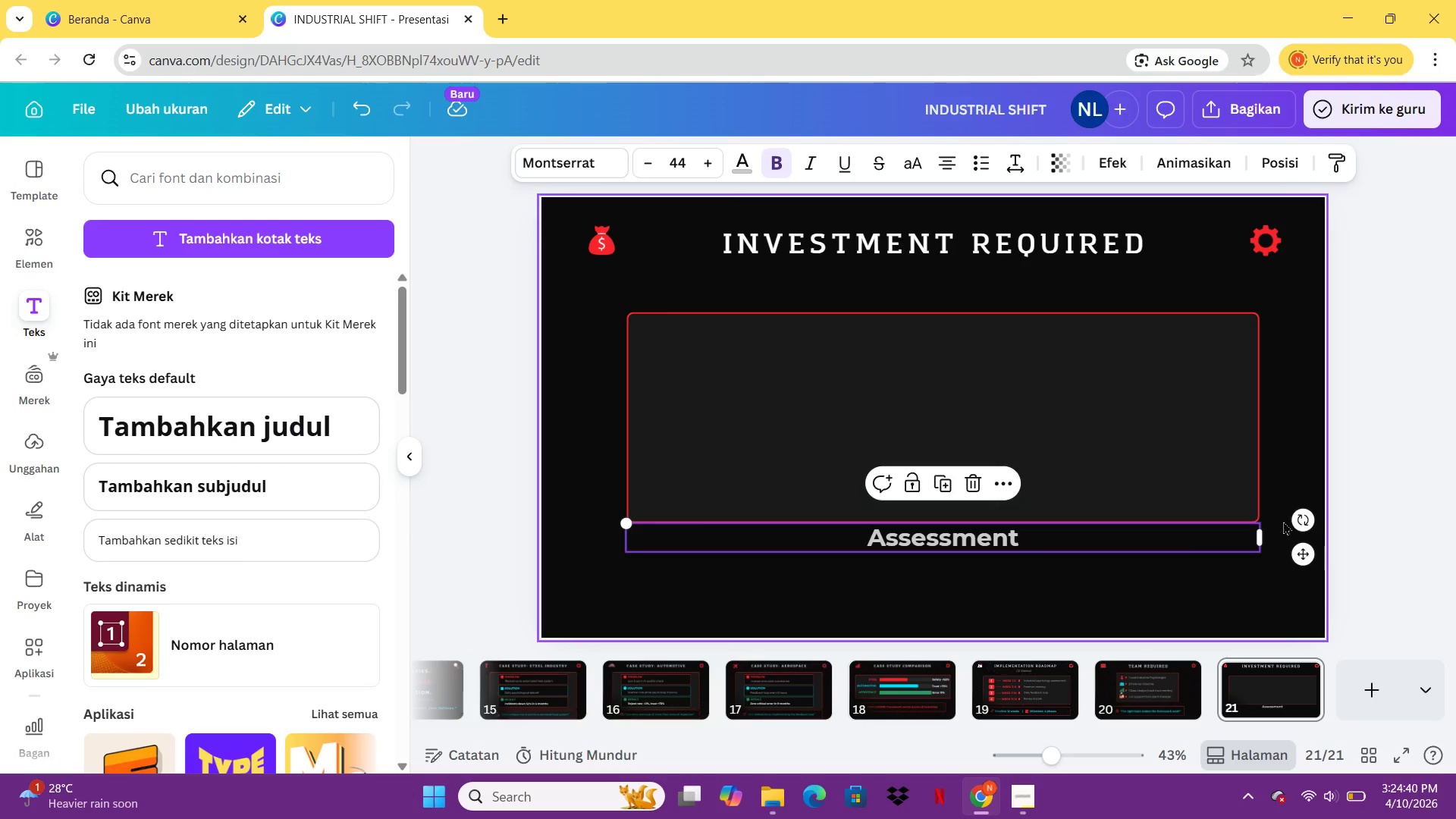 
left_click_drag(start_coordinate=[1262, 526], to_coordinate=[822, 541])
 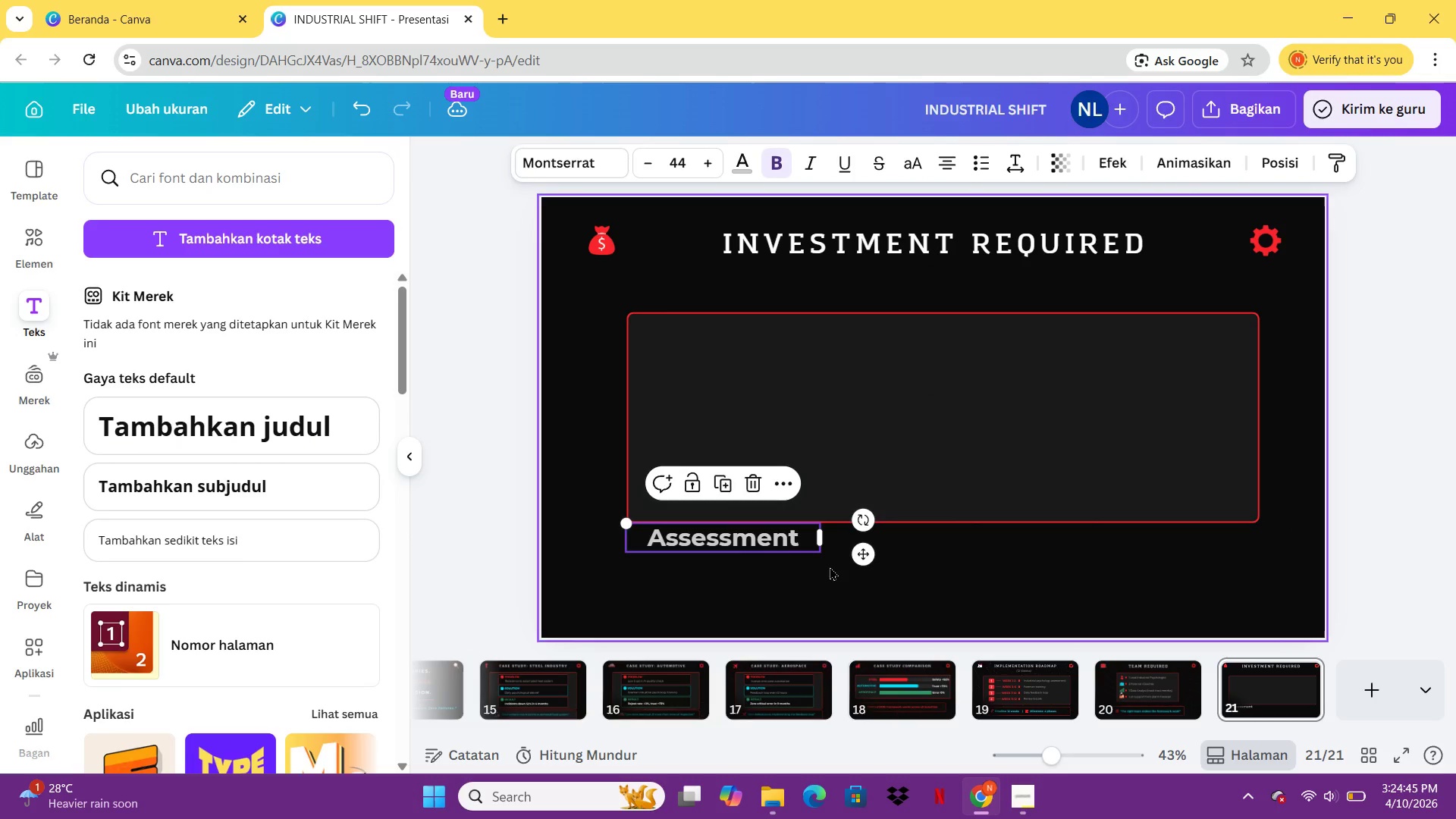 
left_click_drag(start_coordinate=[780, 544], to_coordinate=[784, 344])
 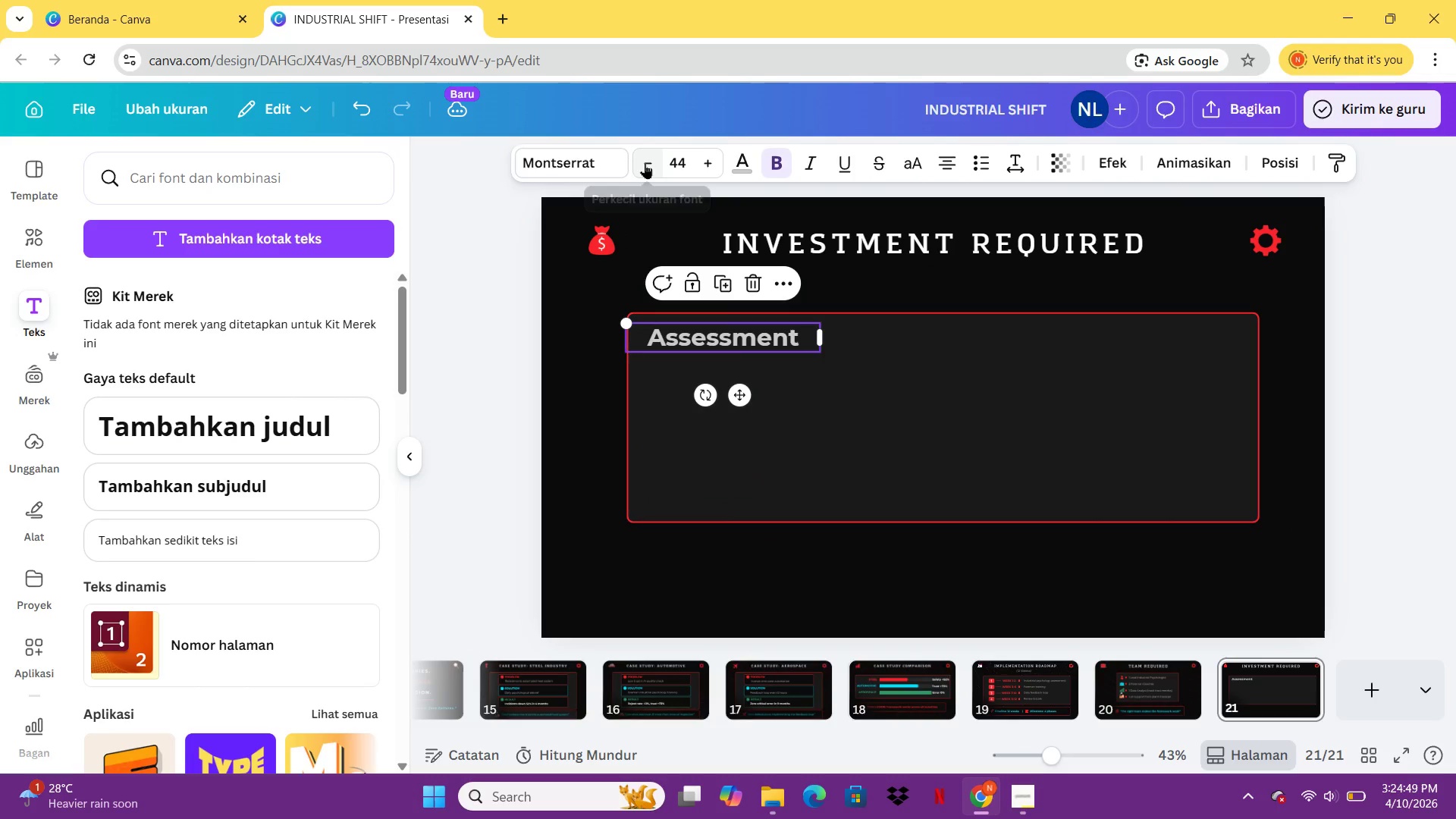 
double_click([645, 163])
 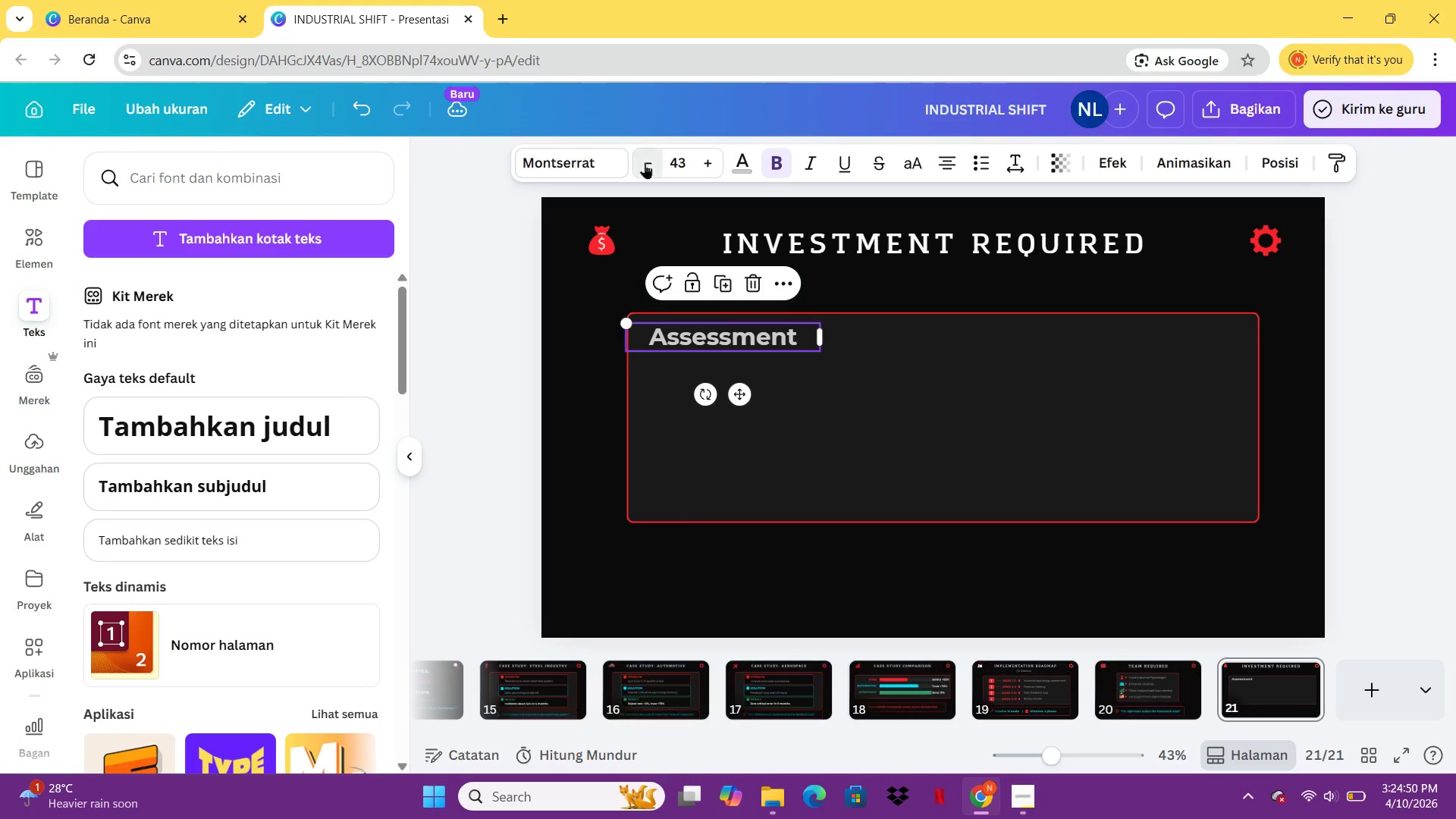 
triple_click([645, 163])
 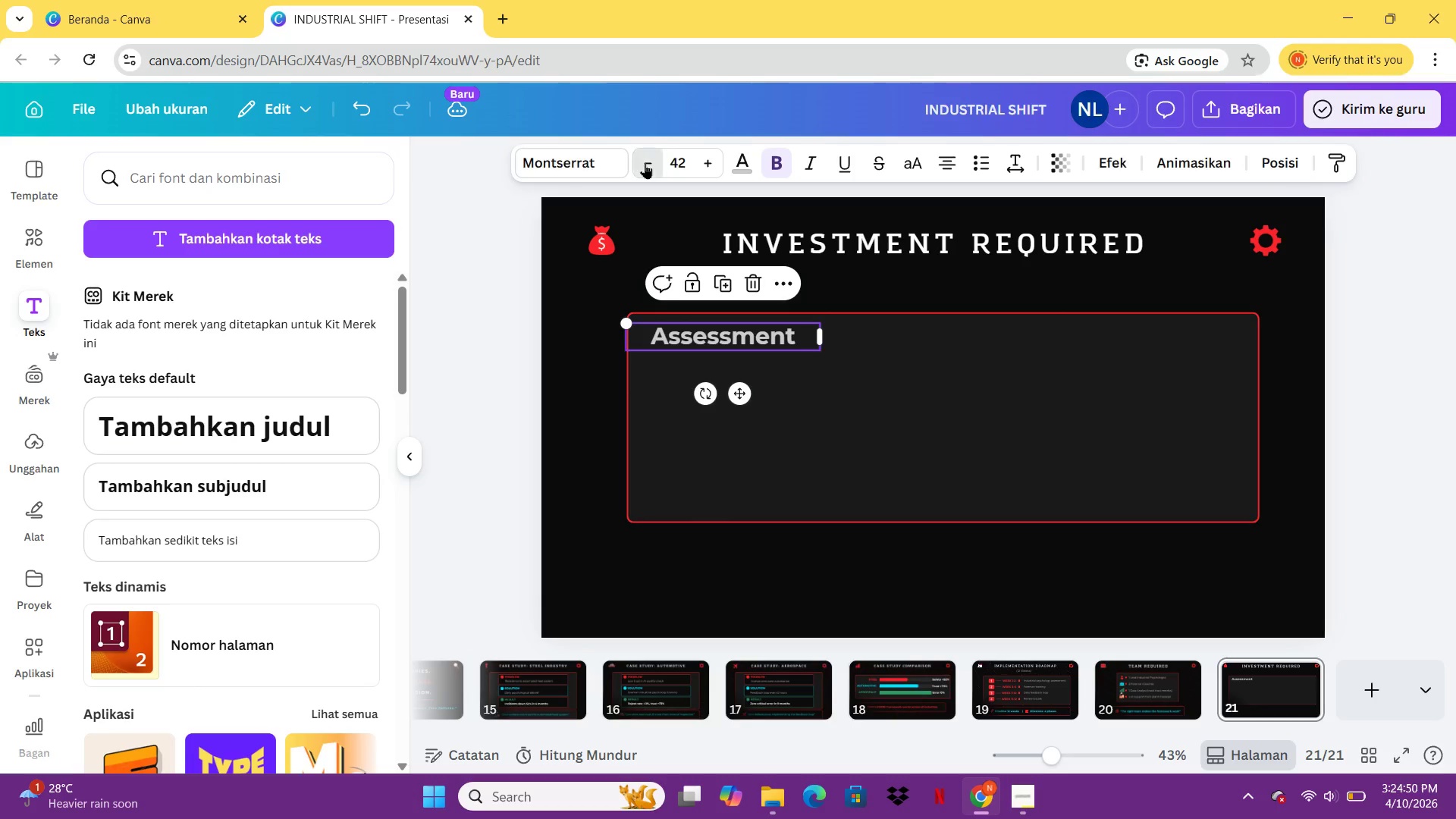 
triple_click([645, 163])
 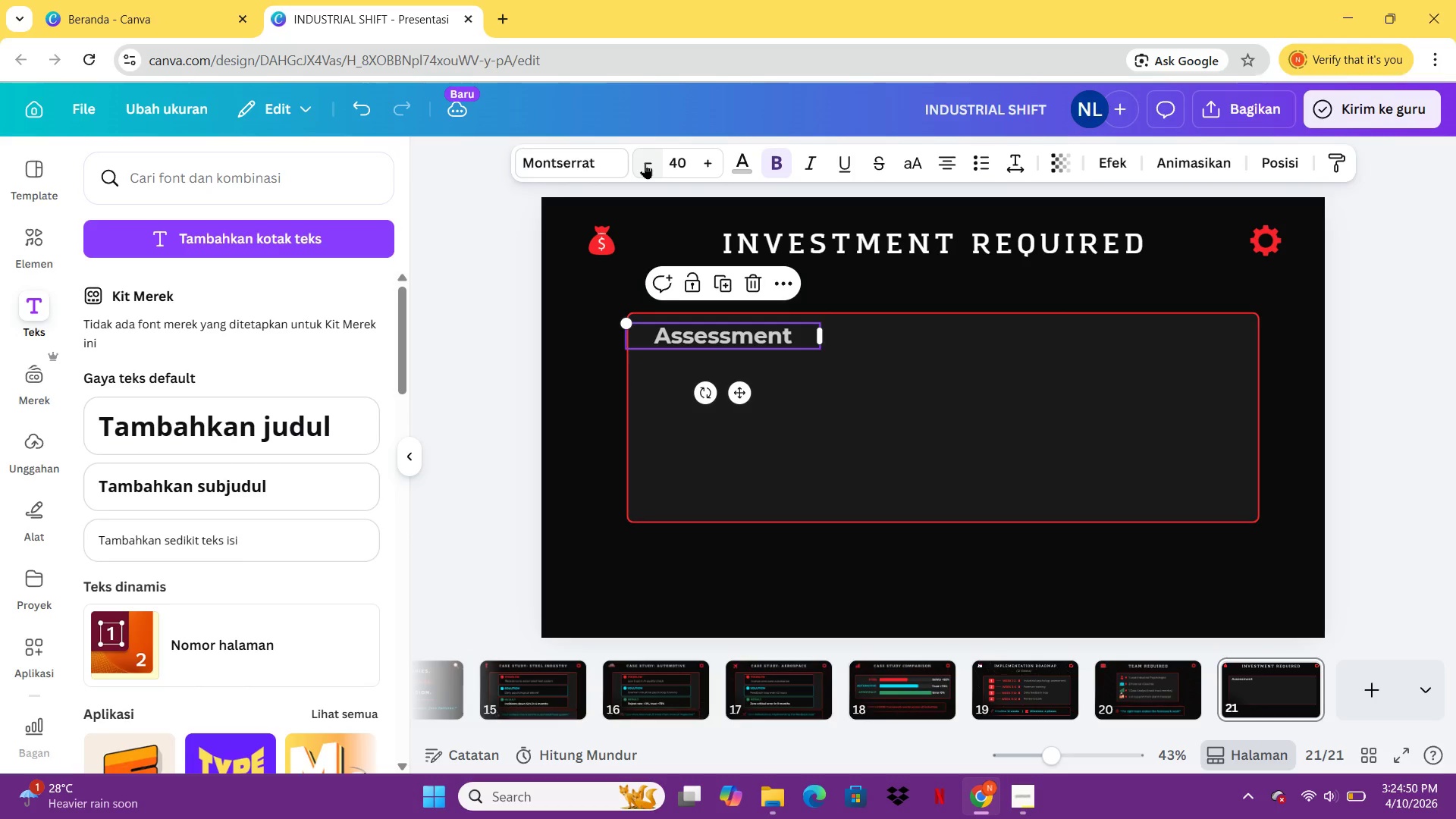 
triple_click([645, 163])
 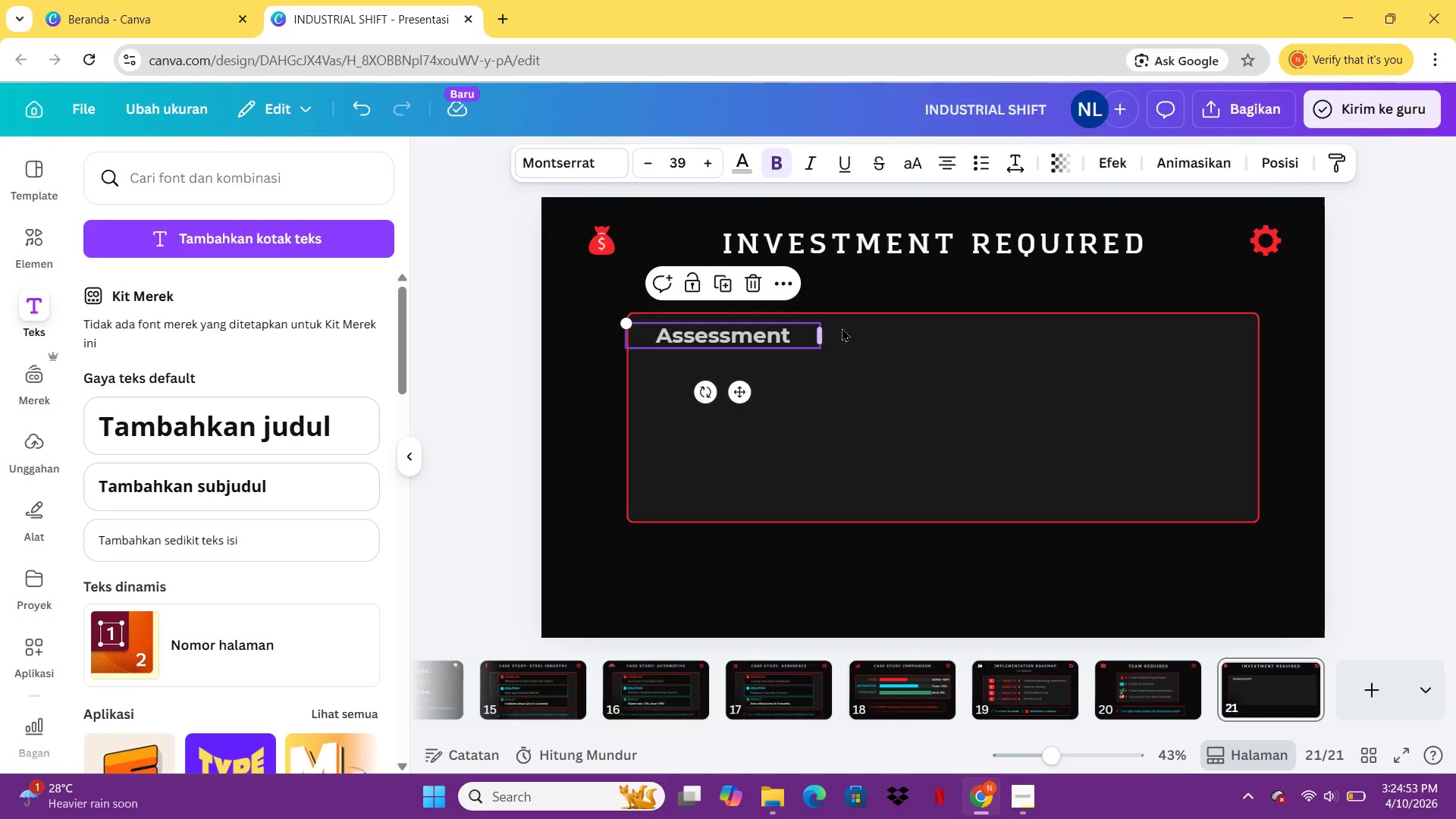 
left_click([820, 331])
 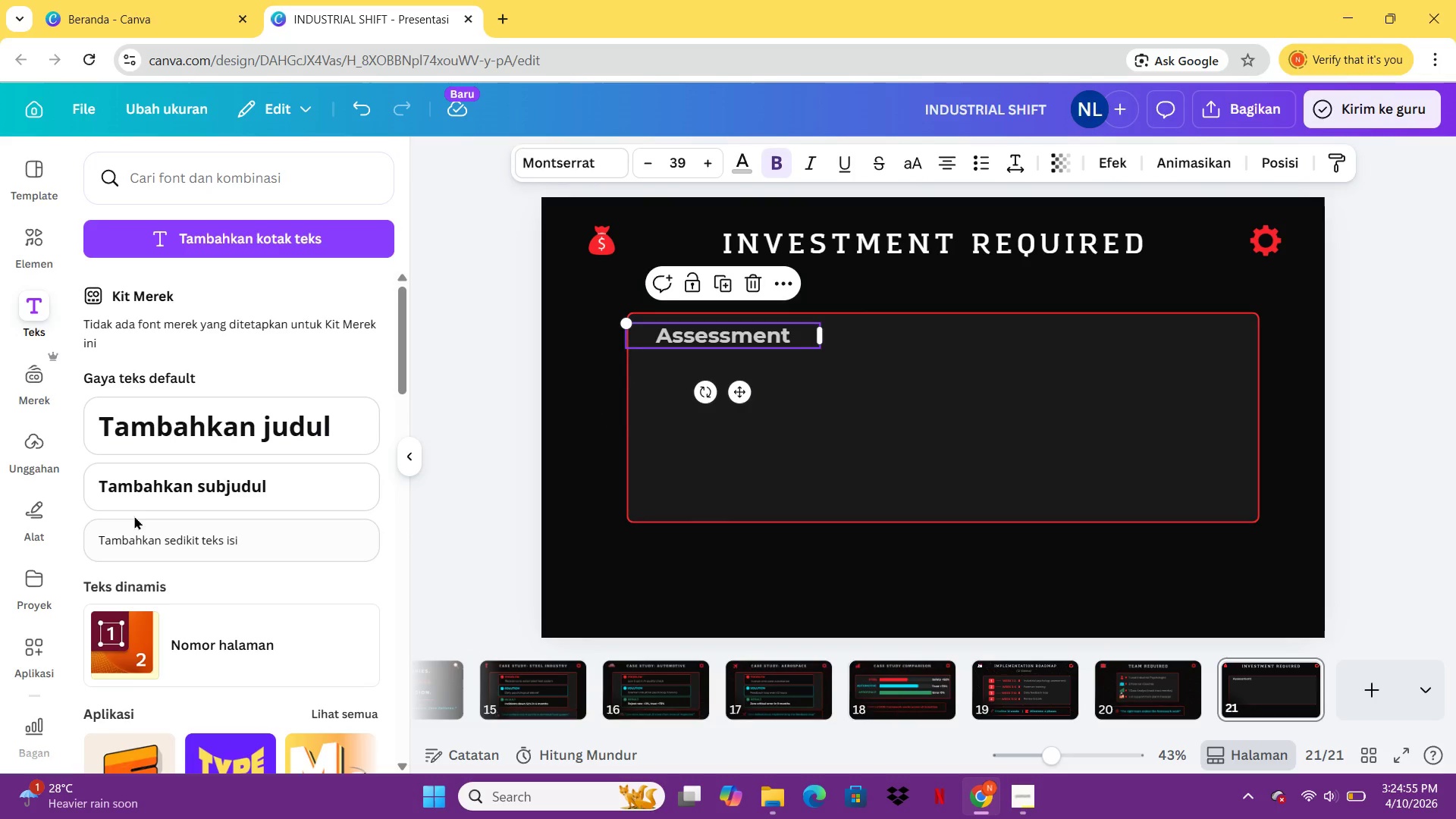 
left_click([36, 497])
 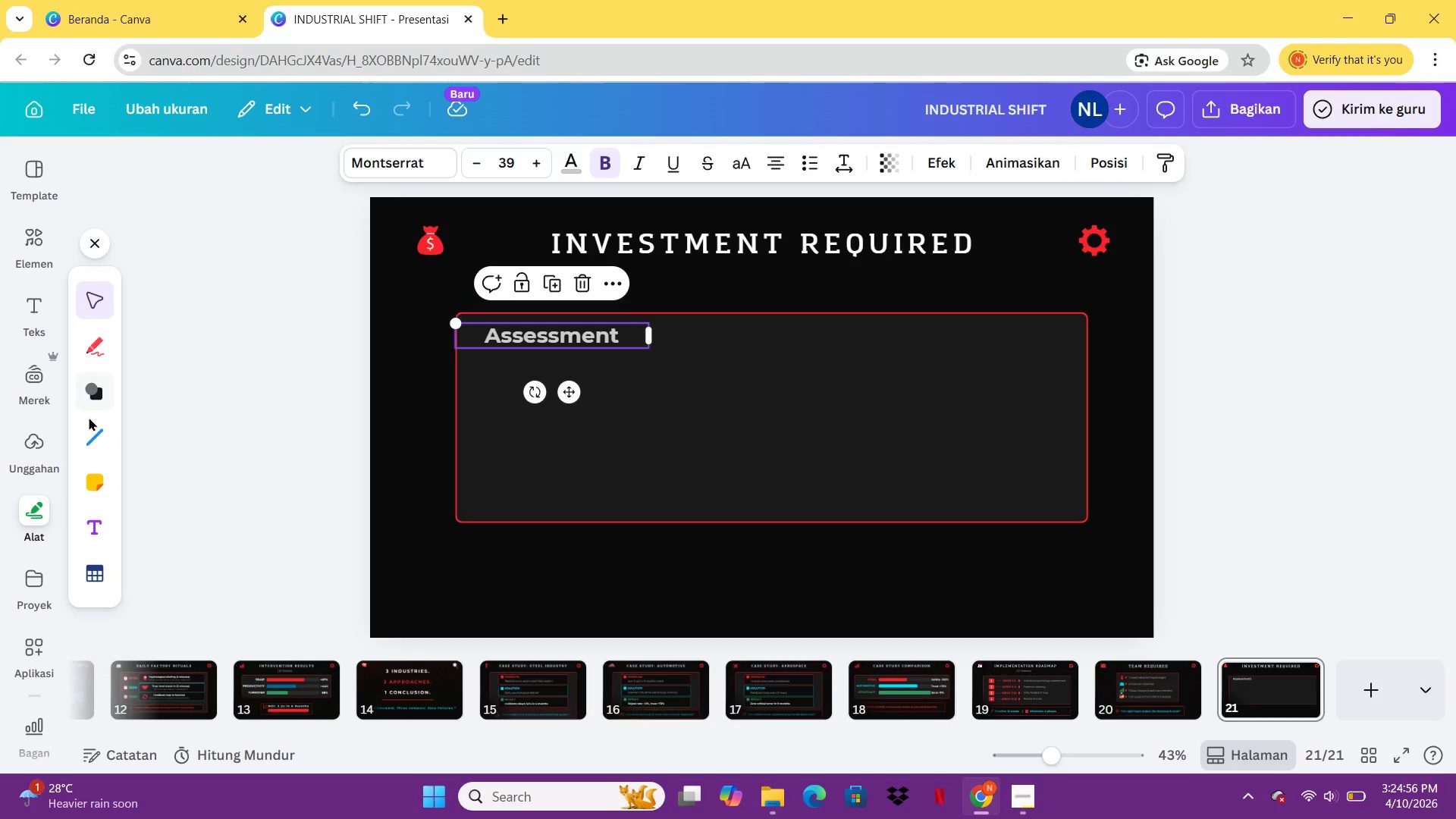 
left_click([88, 422])
 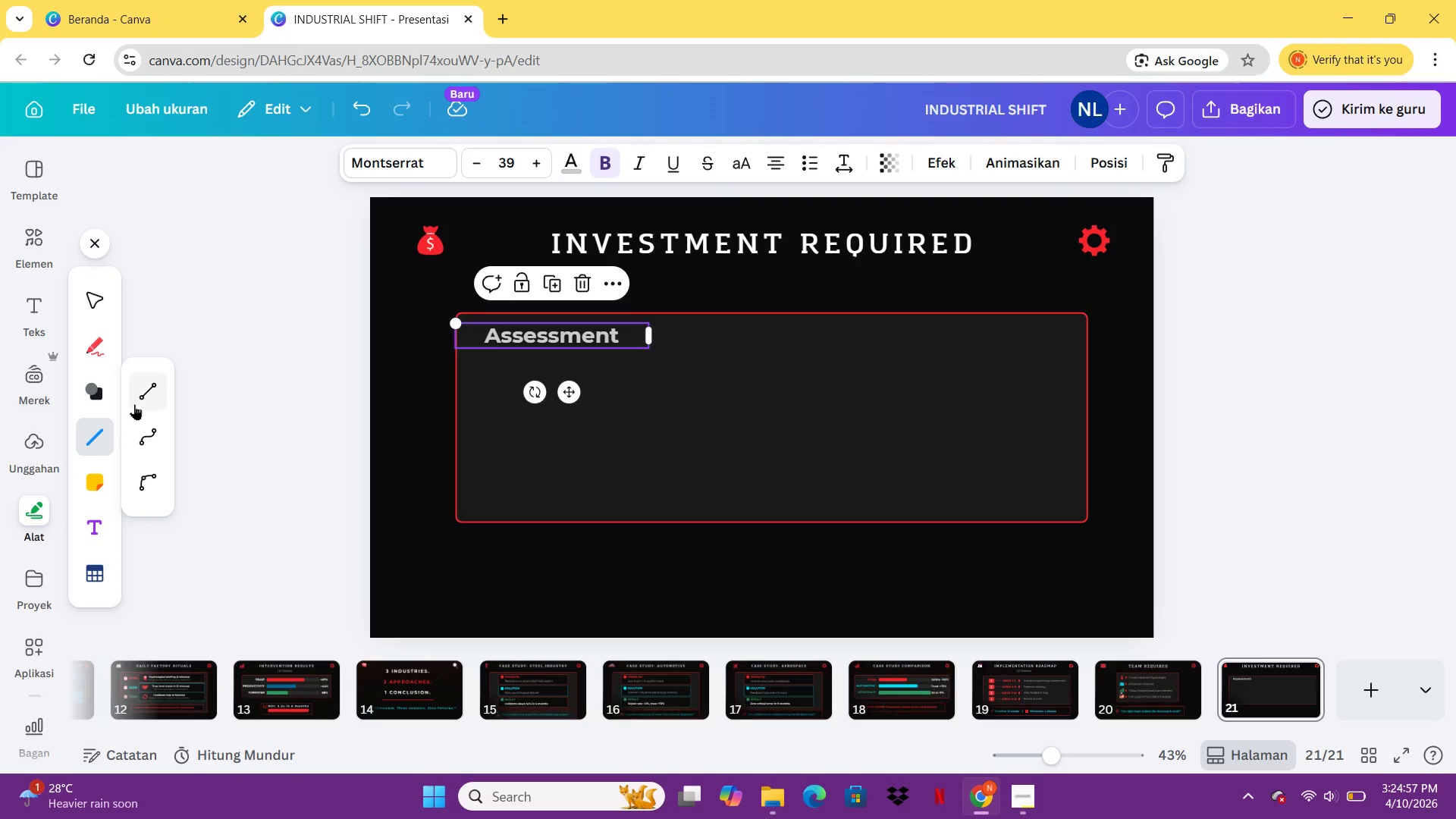 
left_click([134, 403])
 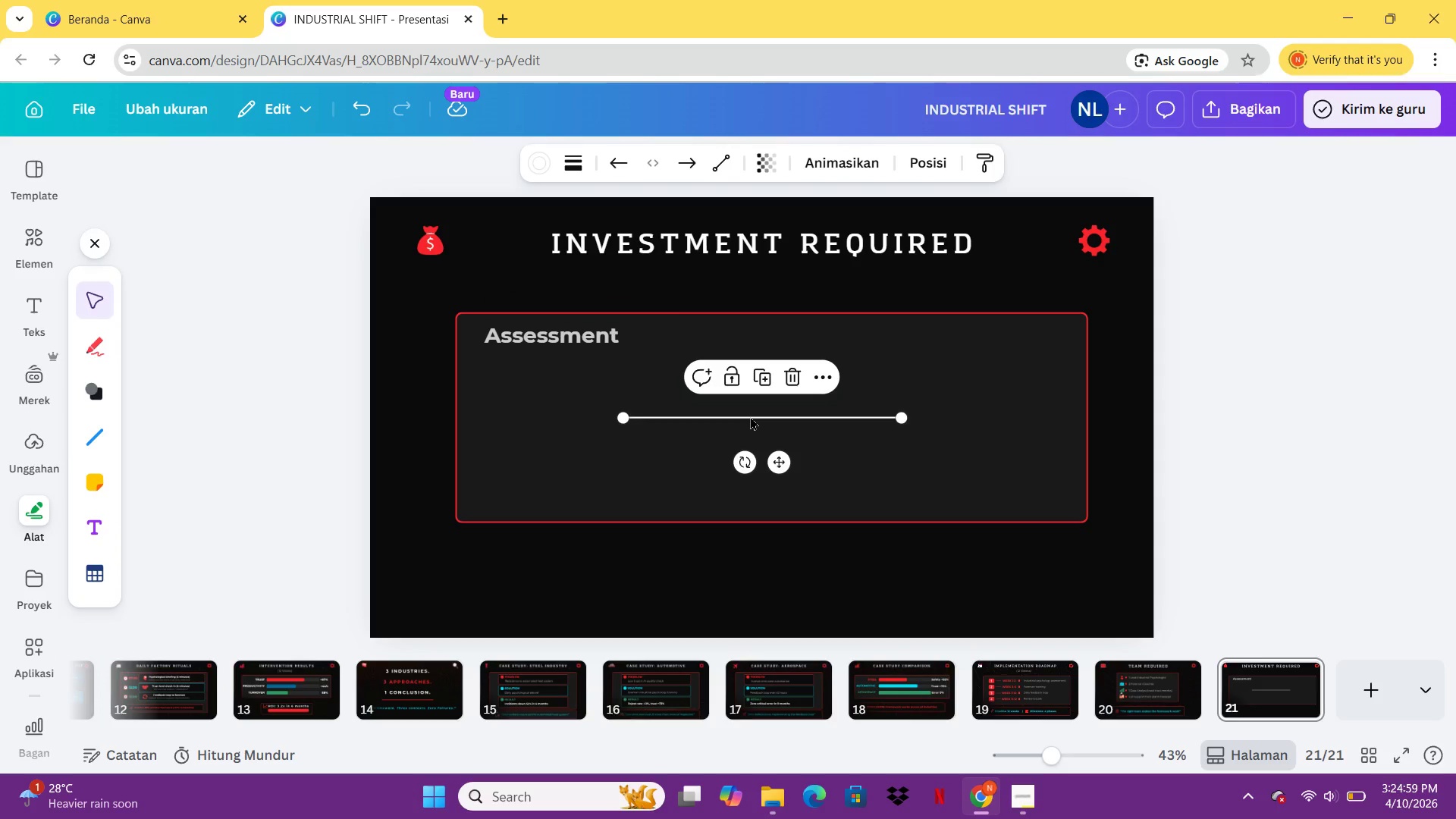 
left_click_drag(start_coordinate=[750, 416], to_coordinate=[761, 343])
 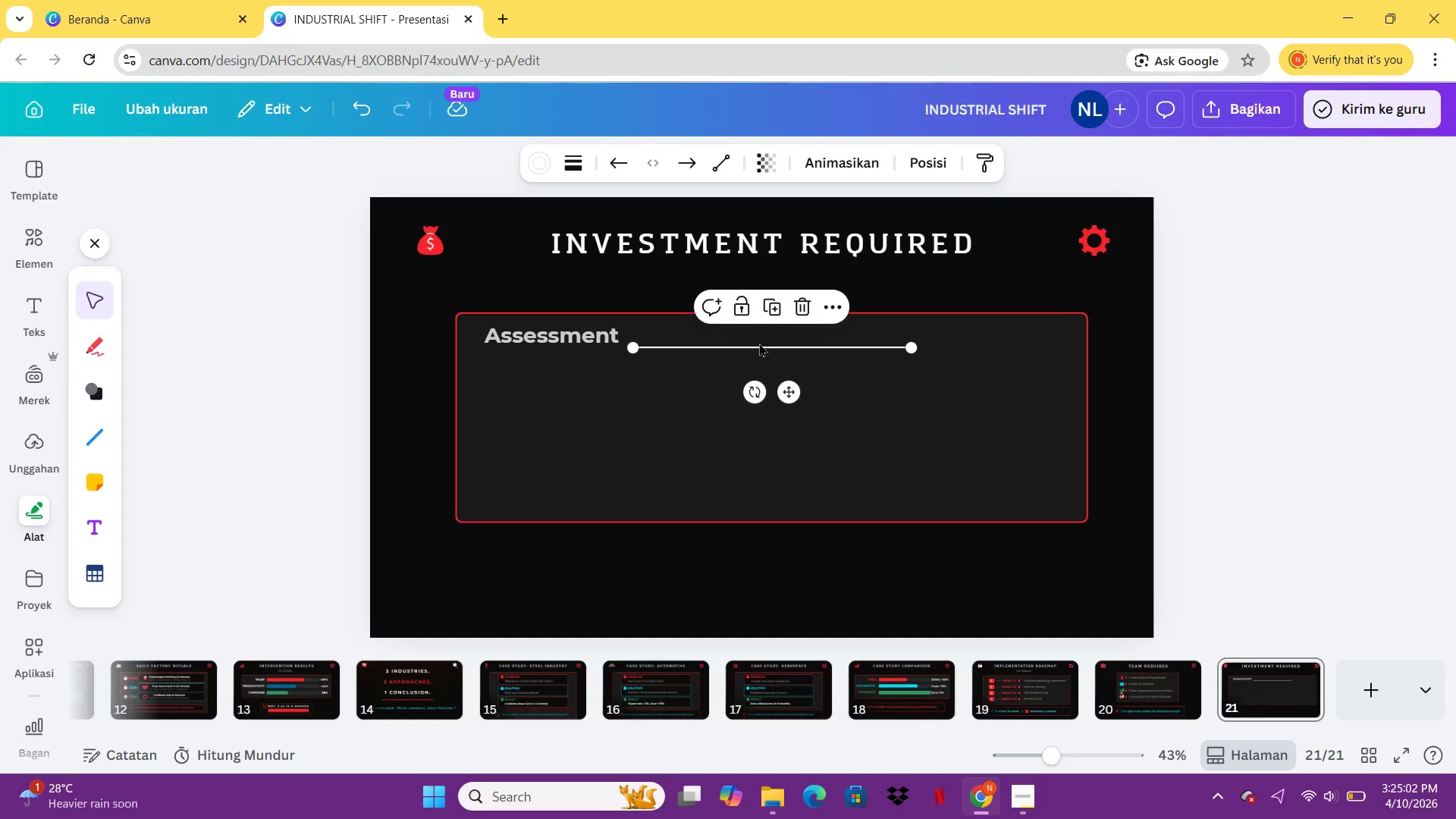 
left_click_drag(start_coordinate=[759, 347], to_coordinate=[604, 357])
 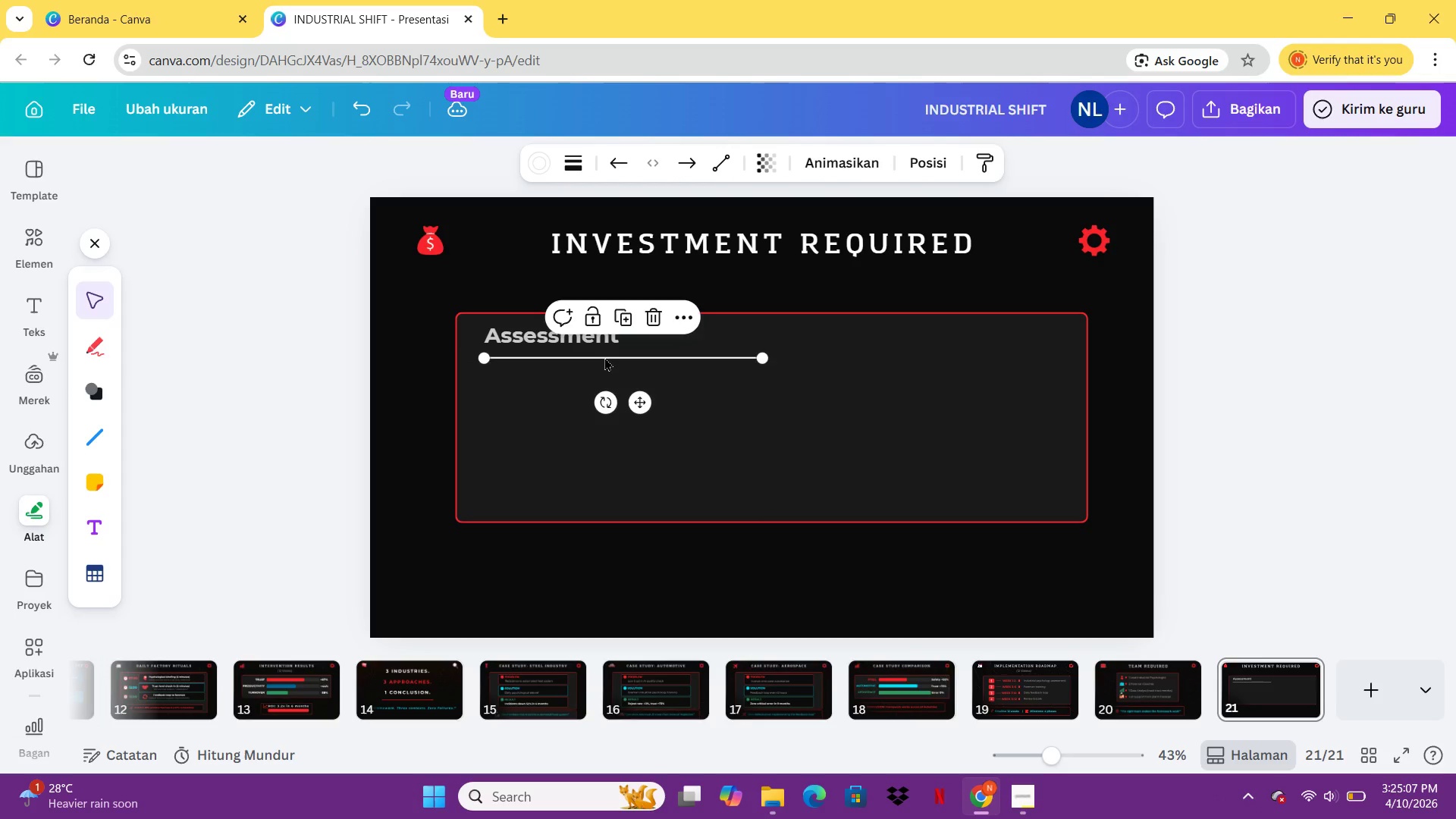 
hold_key(key=ShiftLeft, duration=6.55)
left_click_drag(start_coordinate=[761, 359], to_coordinate=[1027, 359])
 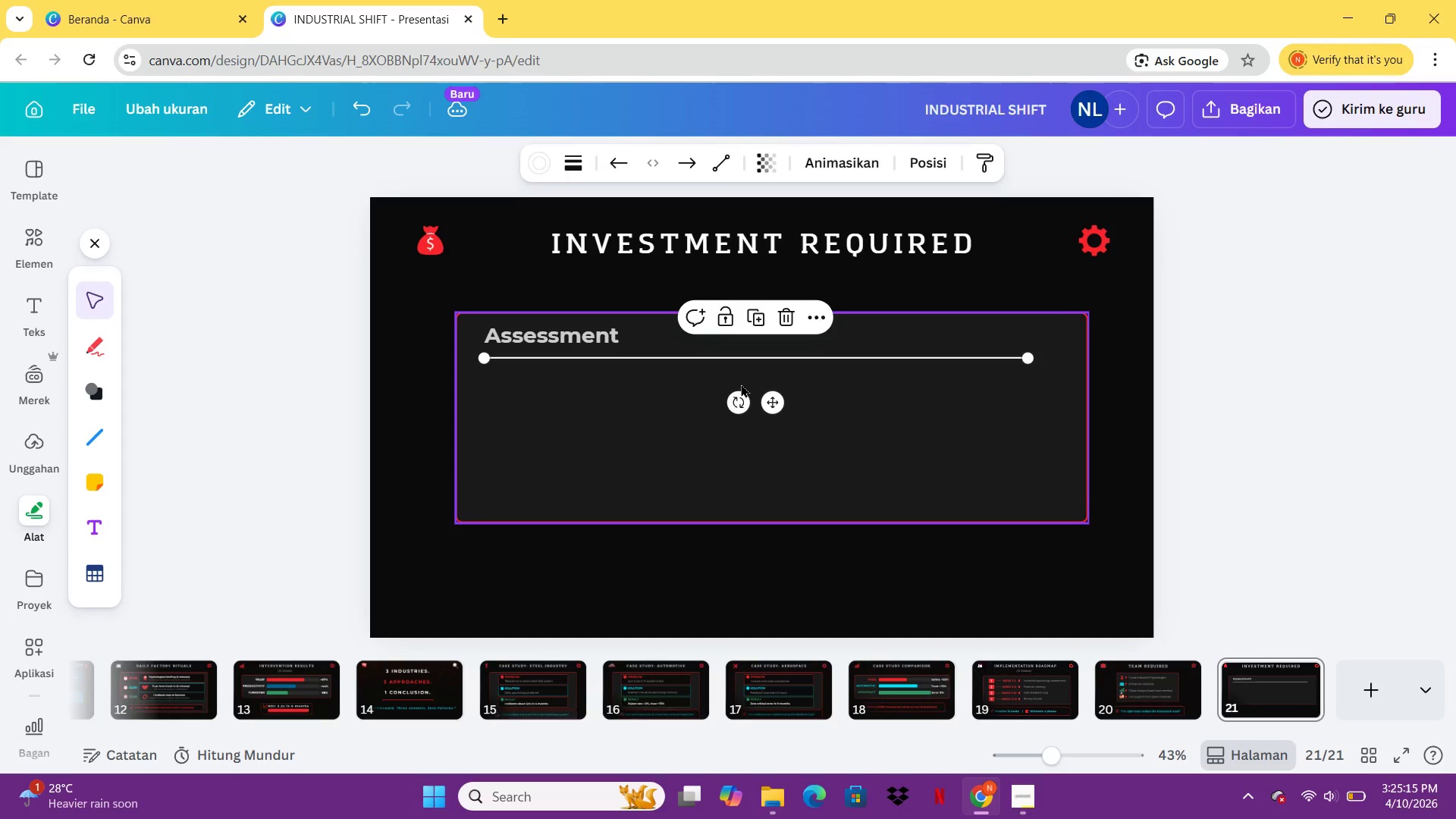 
hold_key(key=ArrowUp, duration=0.88)
 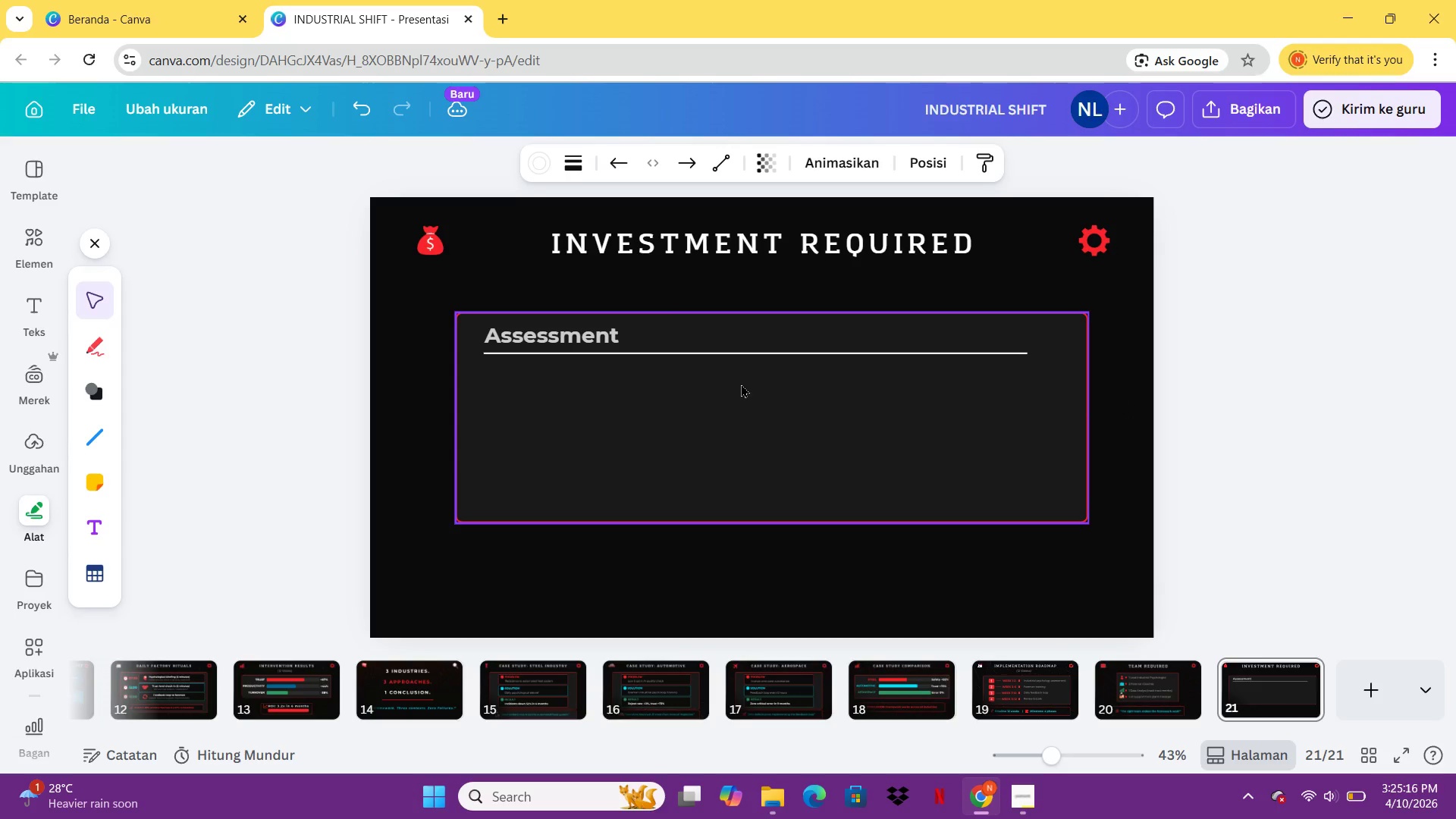 
key(ArrowUp)
 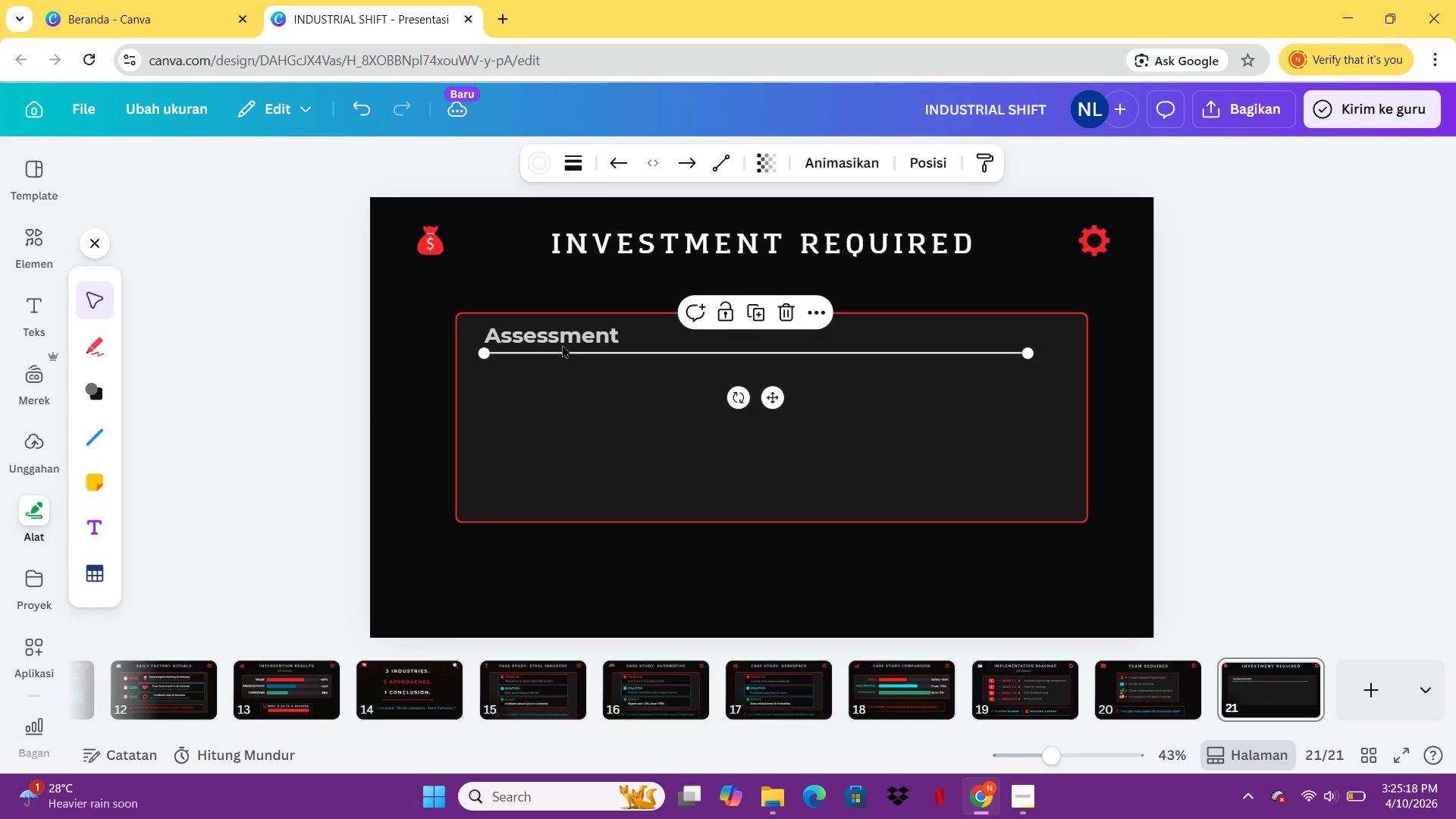 
left_click([563, 344])
 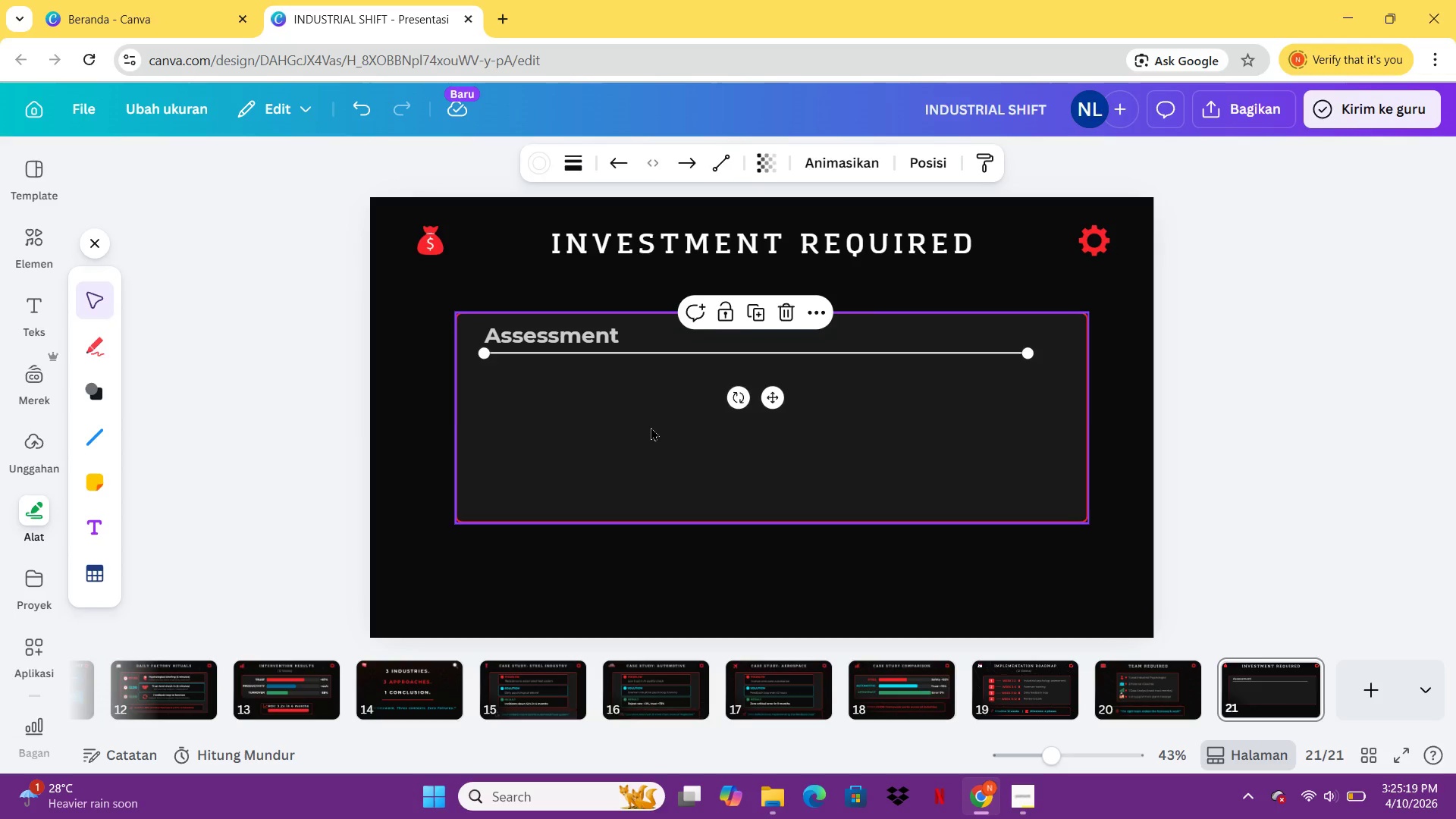 
left_click([651, 431])
 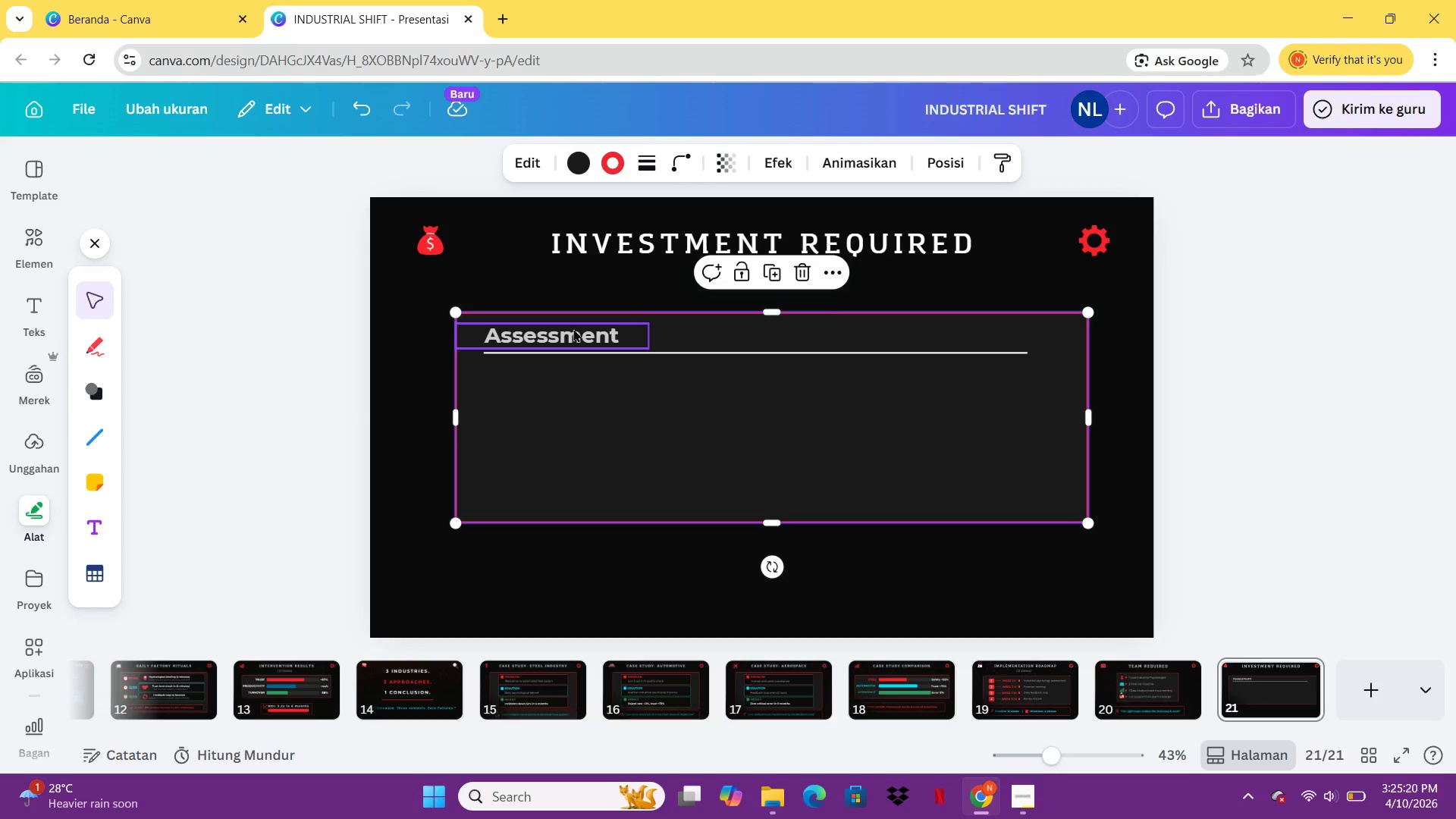 
left_click([573, 328])
 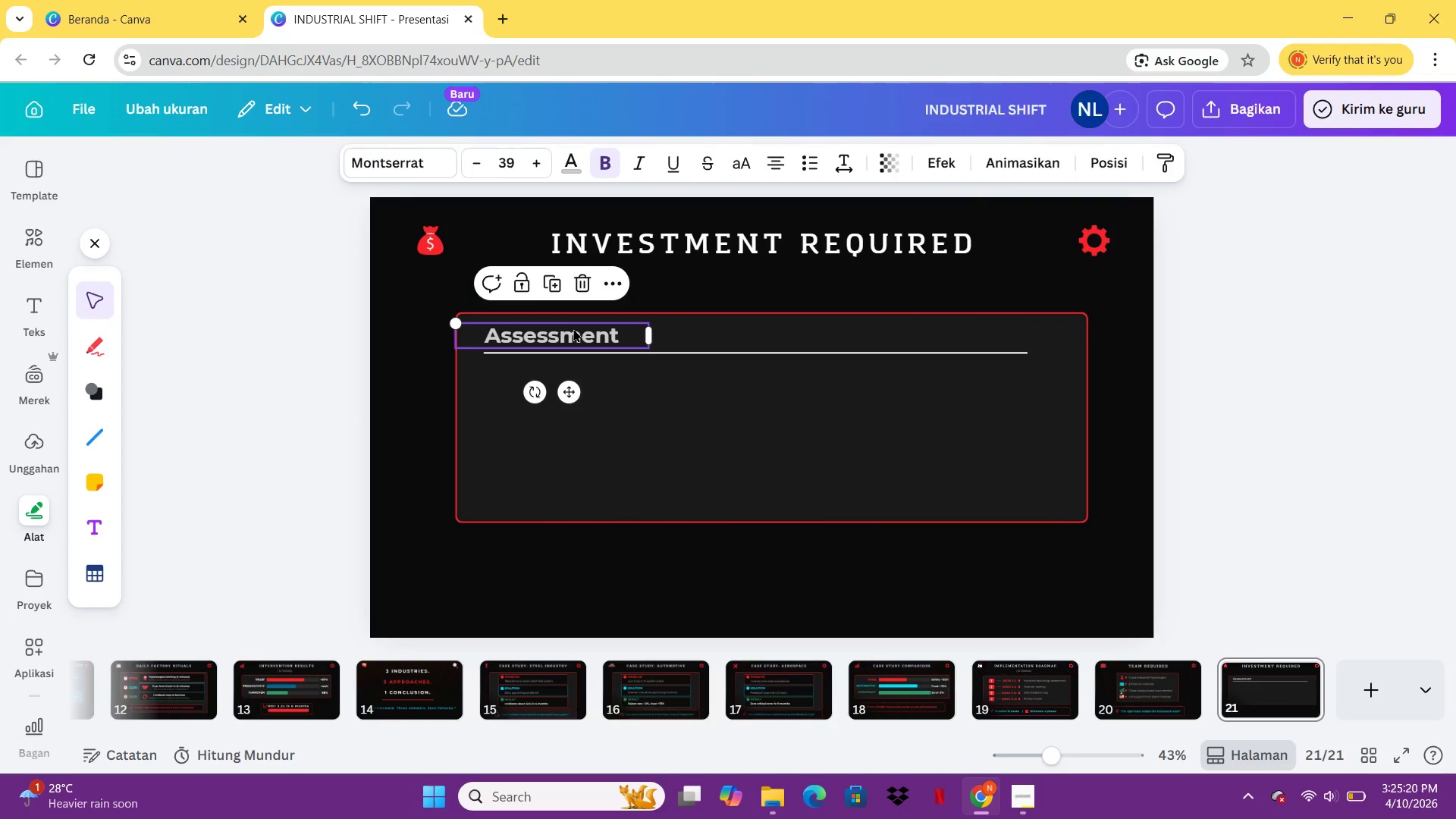 
key(Control+C)
 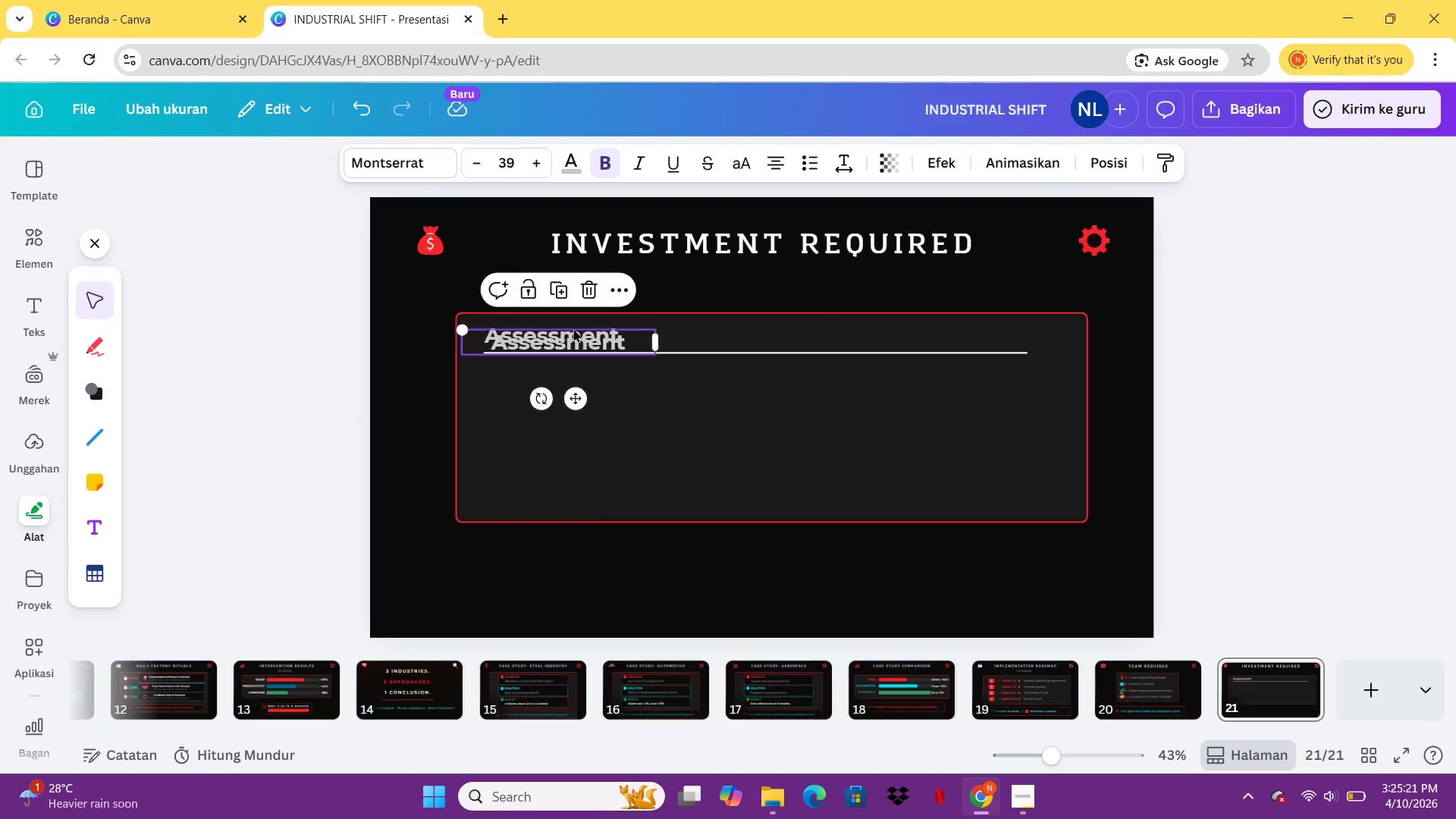 
key(Control+V)
 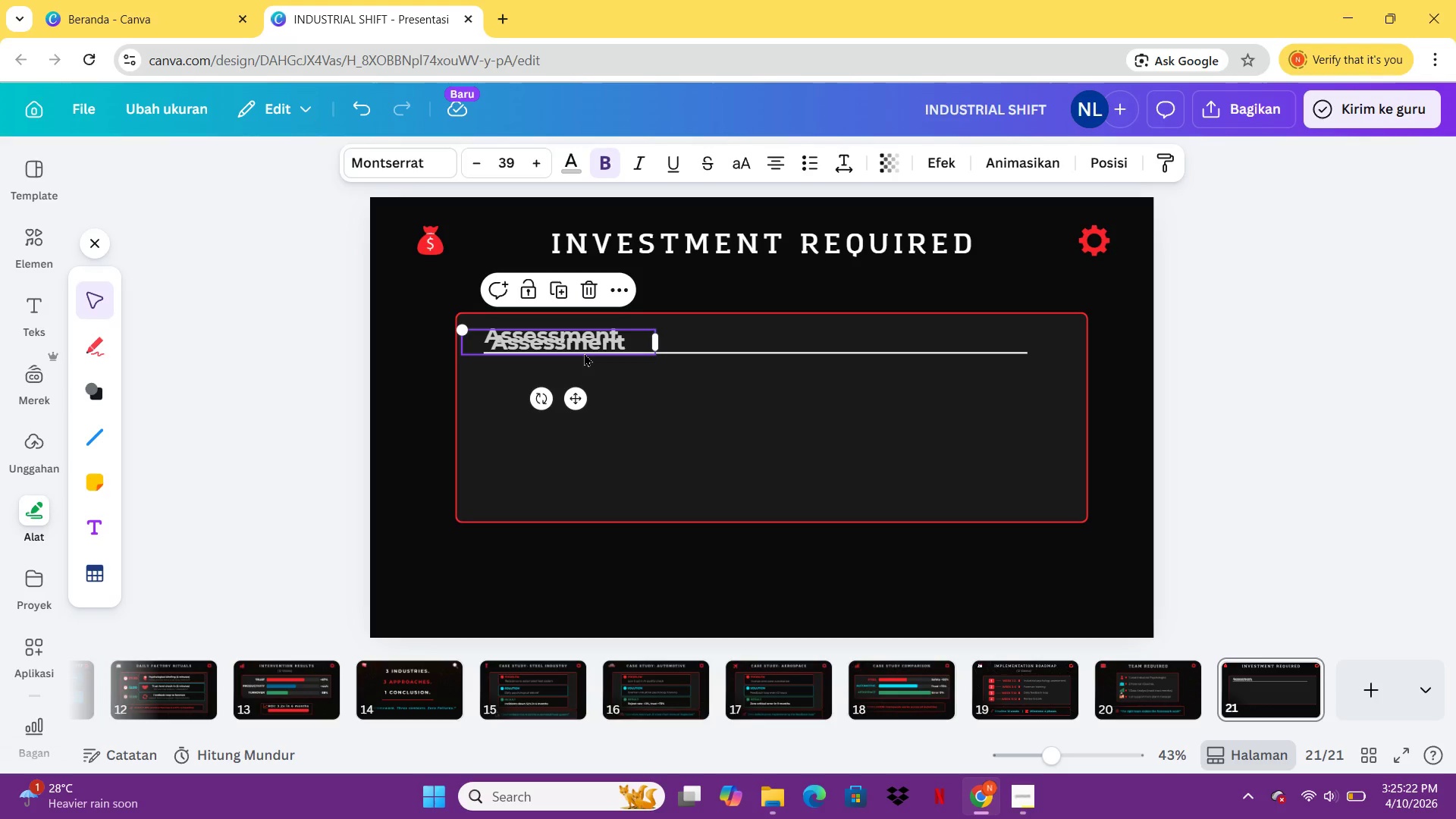 
left_click_drag(start_coordinate=[584, 353], to_coordinate=[631, 438])
 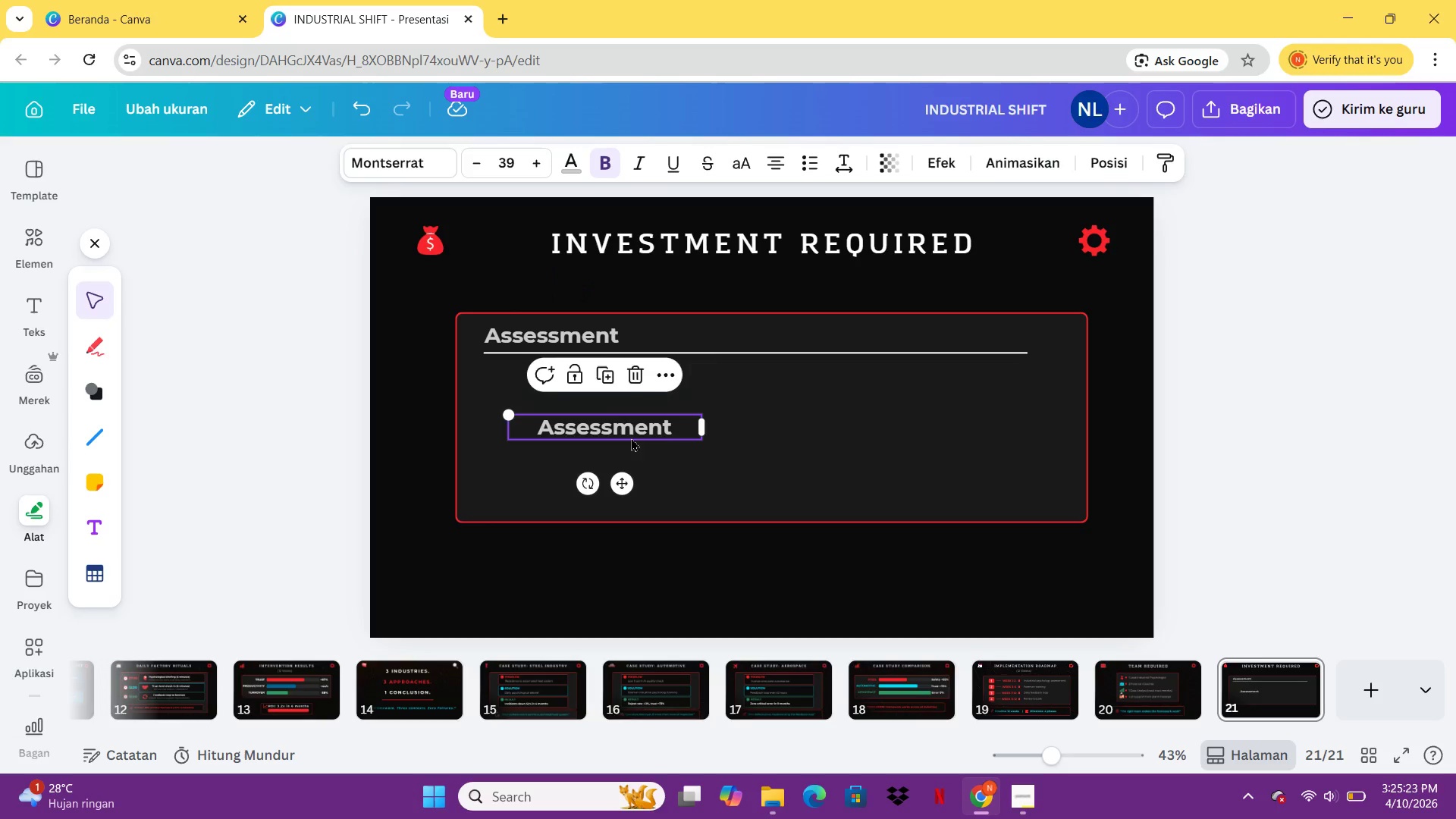 
double_click([631, 438])
 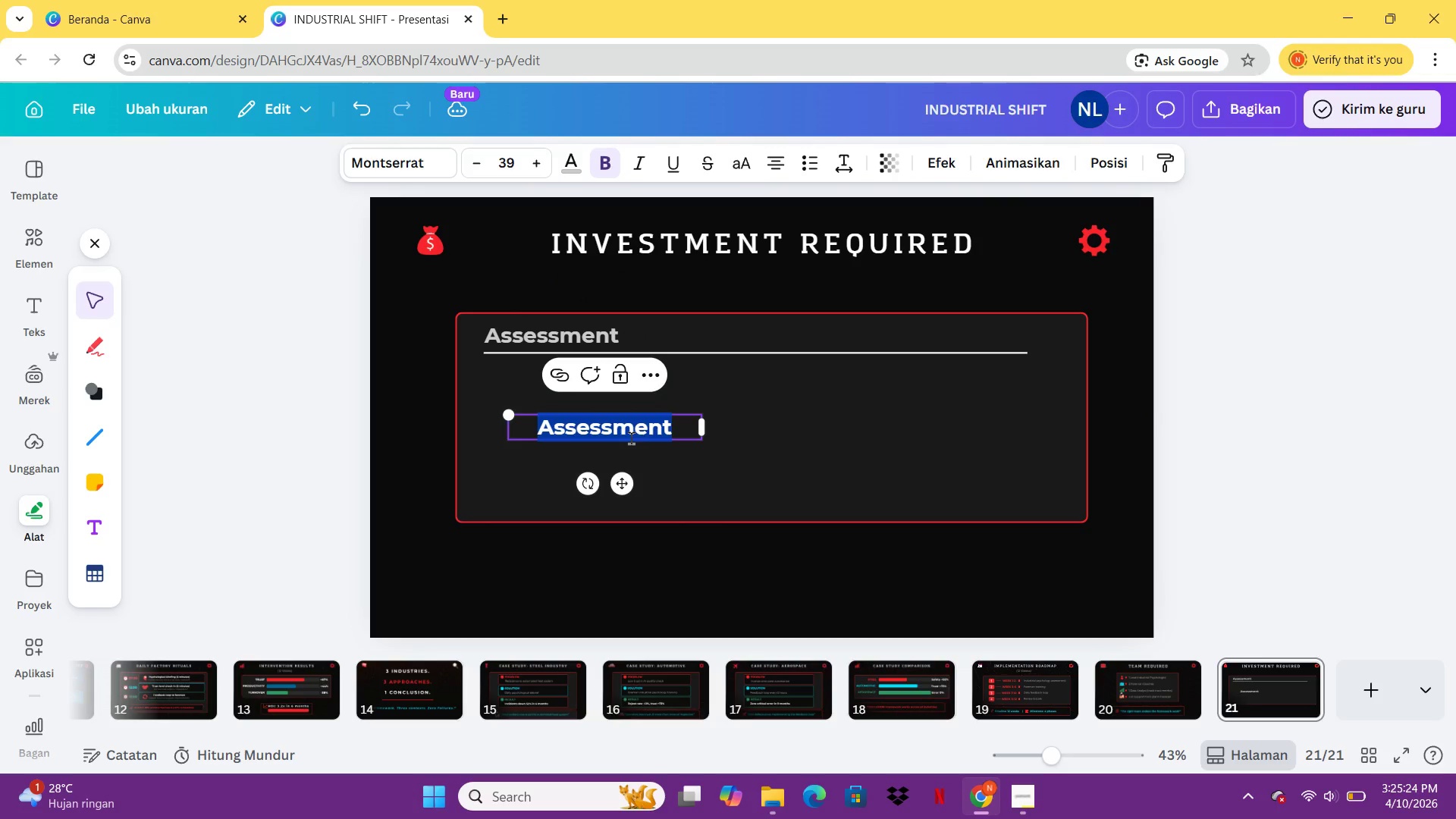 
type($51K)
key(Backspace)
key(Backspace)
key(Backspace)
type(15K)
 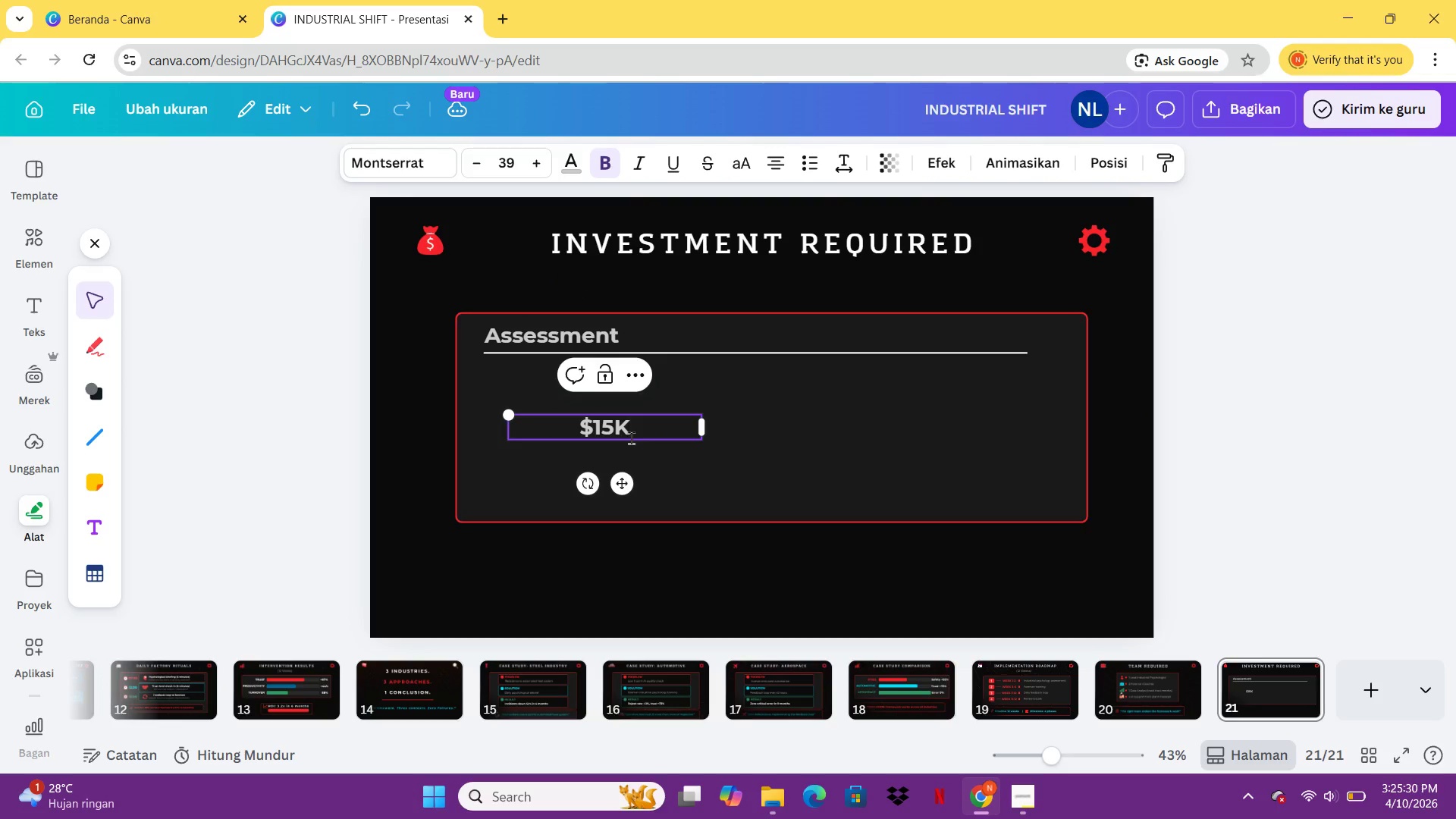 
left_click([557, 157])
 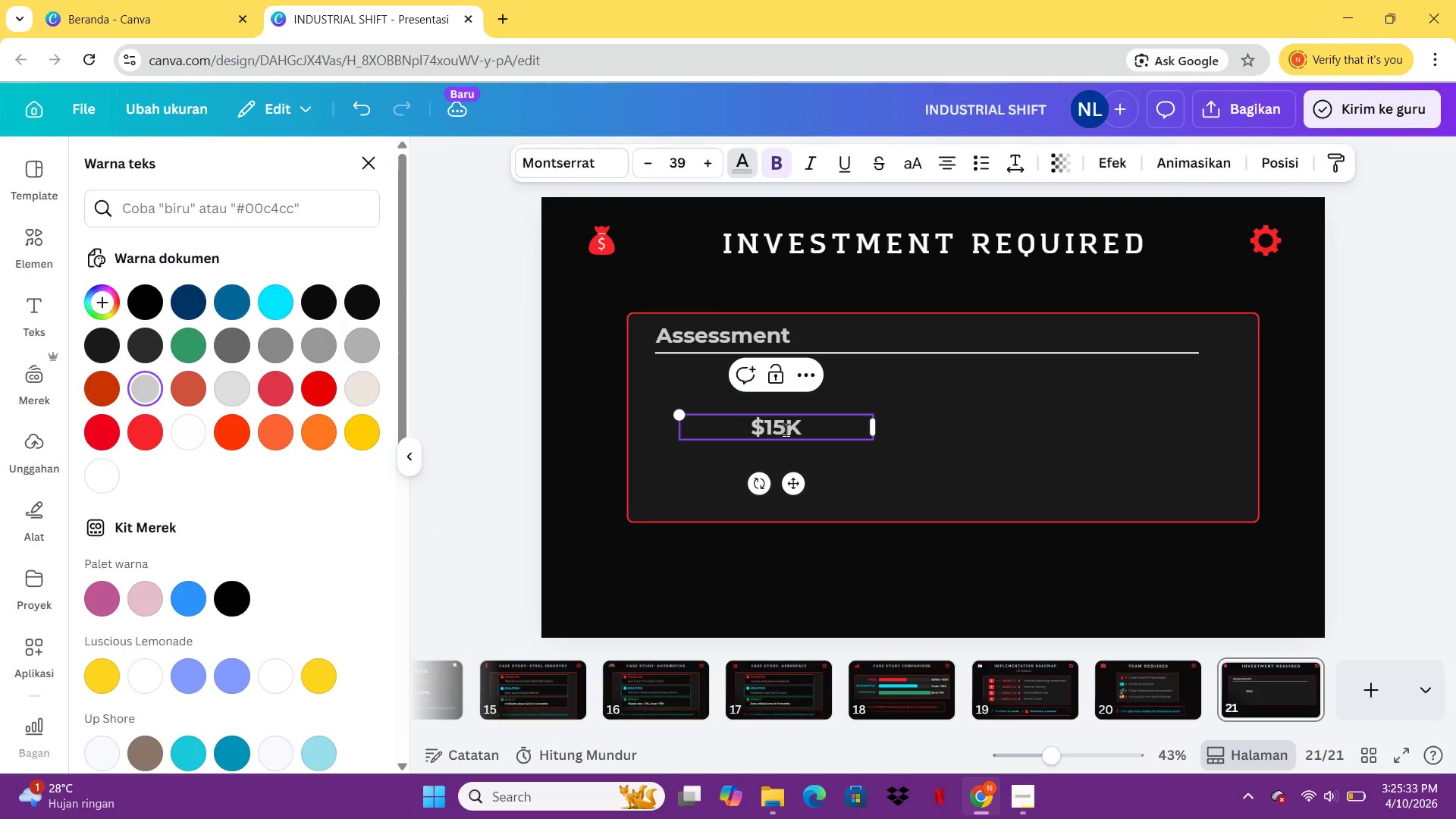 
left_click([786, 429])
 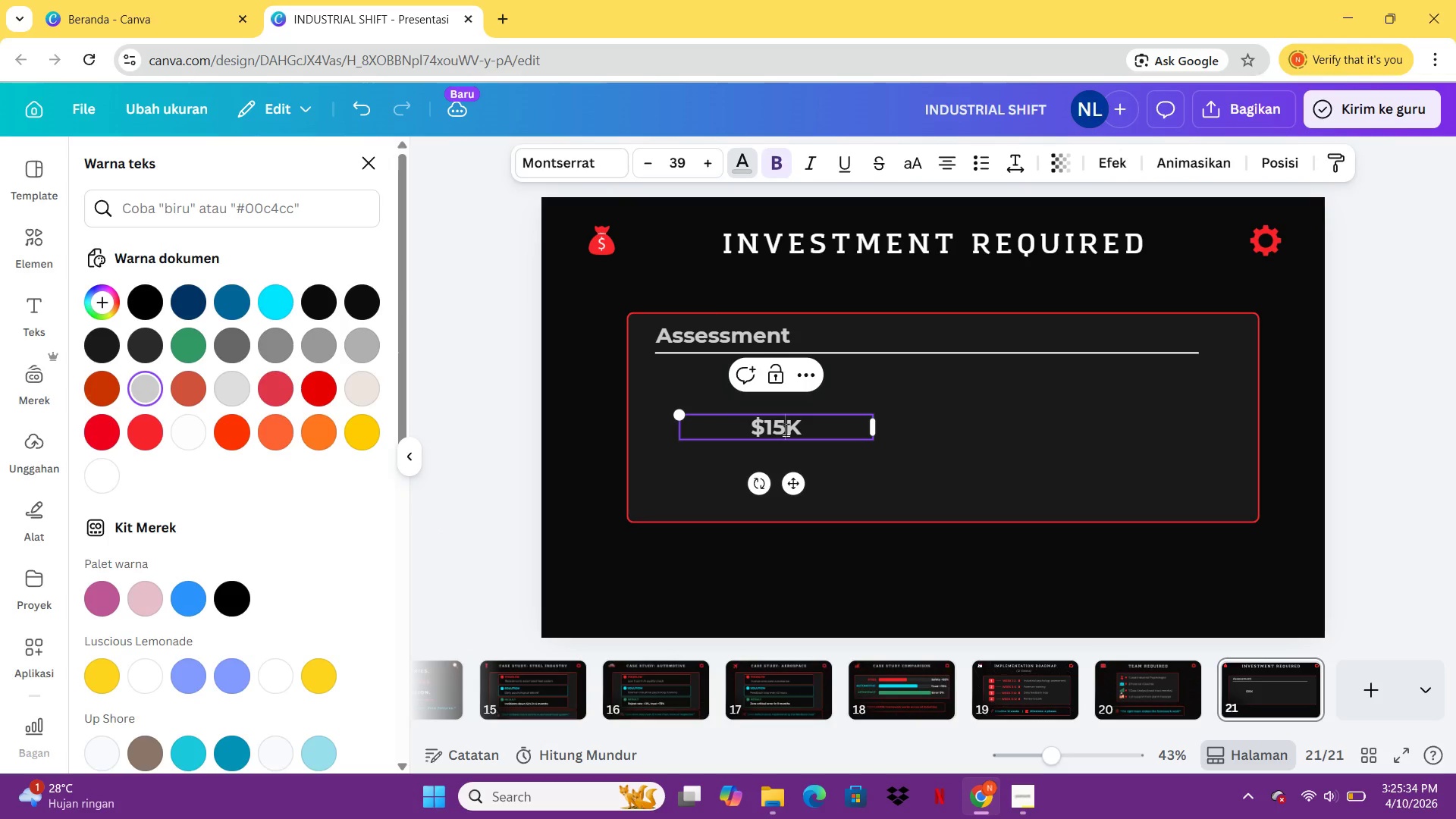 
key(Control+A)
 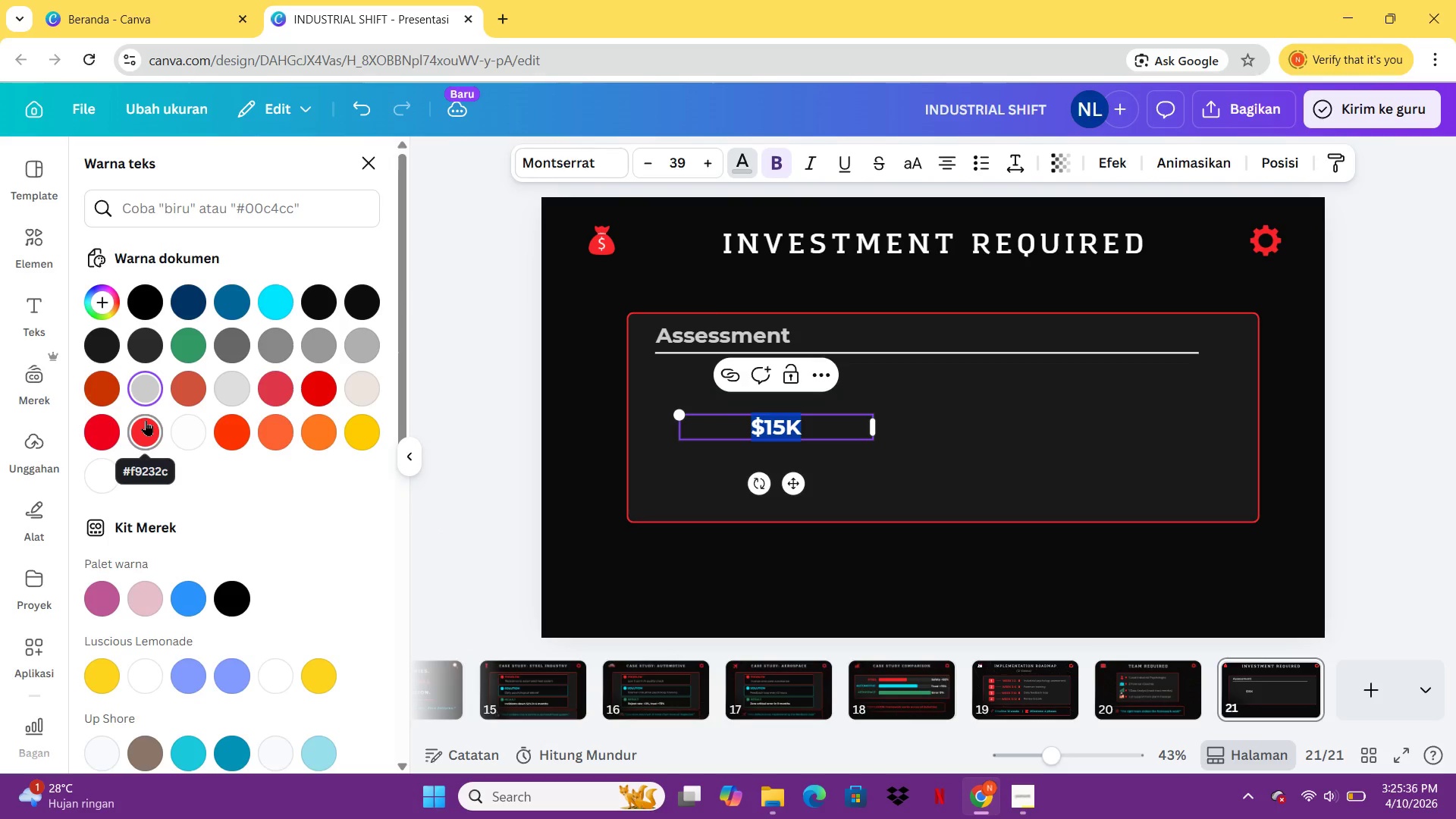 
left_click([146, 420])
 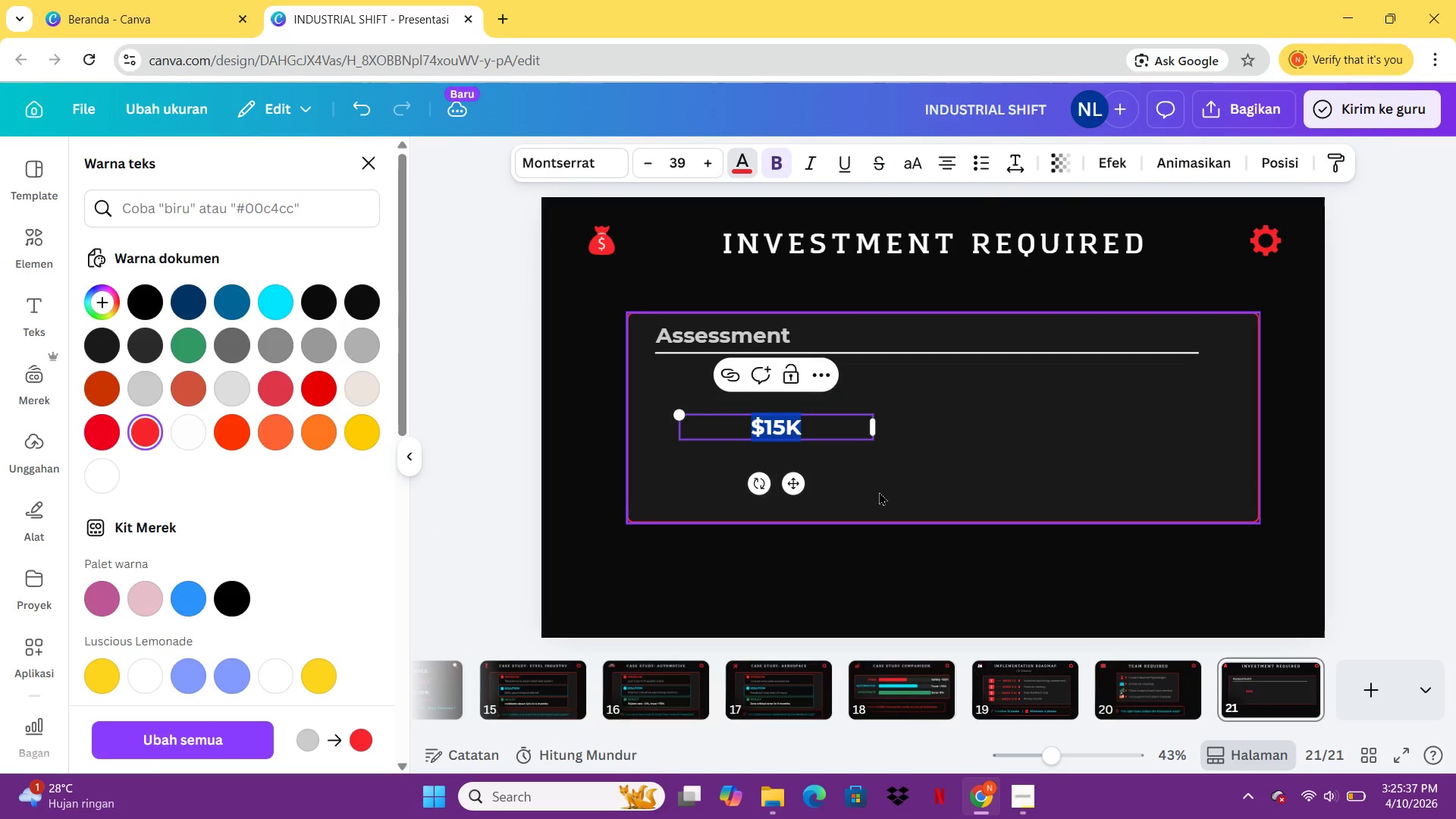 
left_click([879, 491])
 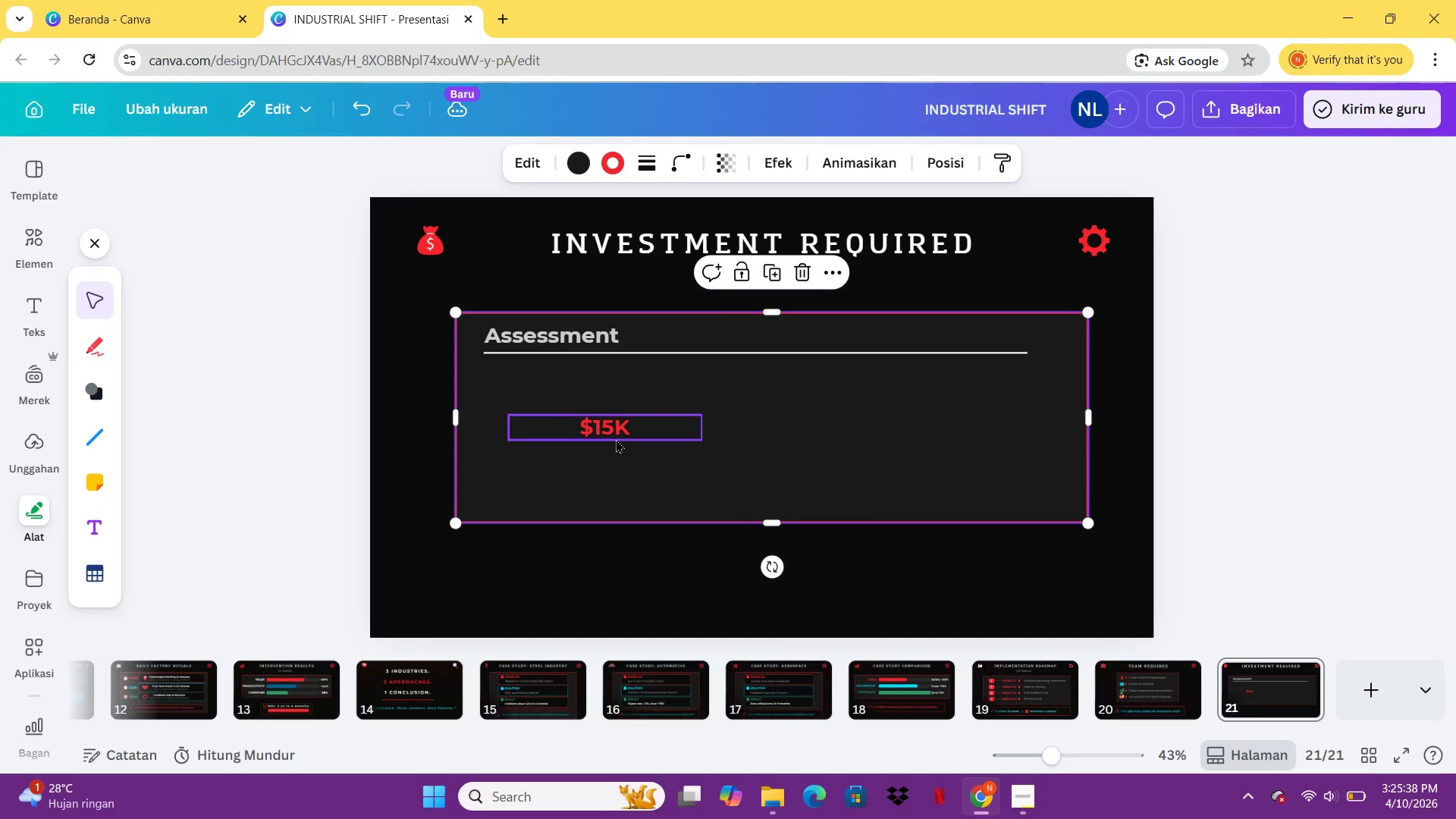 
left_click_drag(start_coordinate=[615, 438], to_coordinate=[1063, 353])
 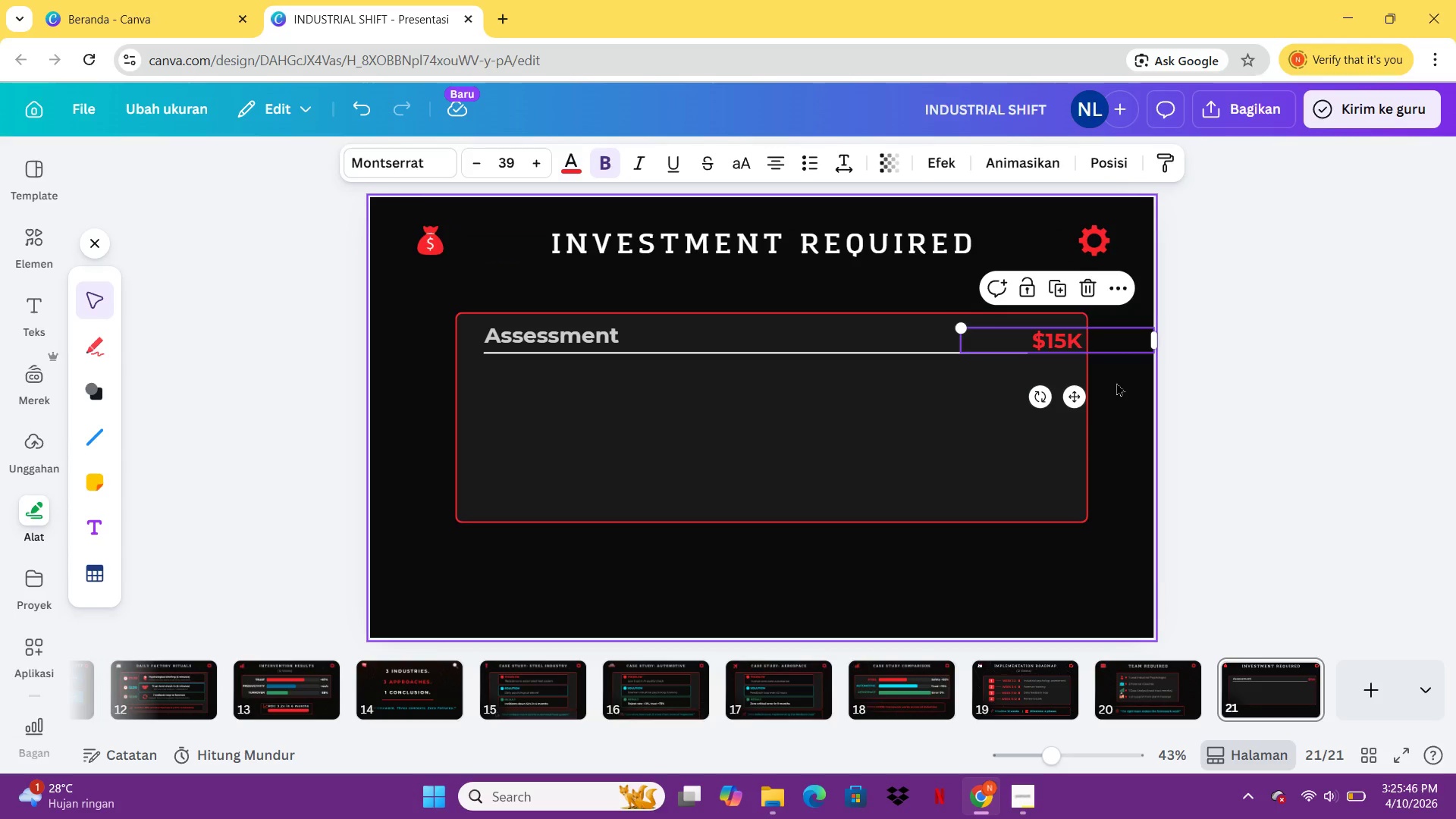 
wait(6.3)
 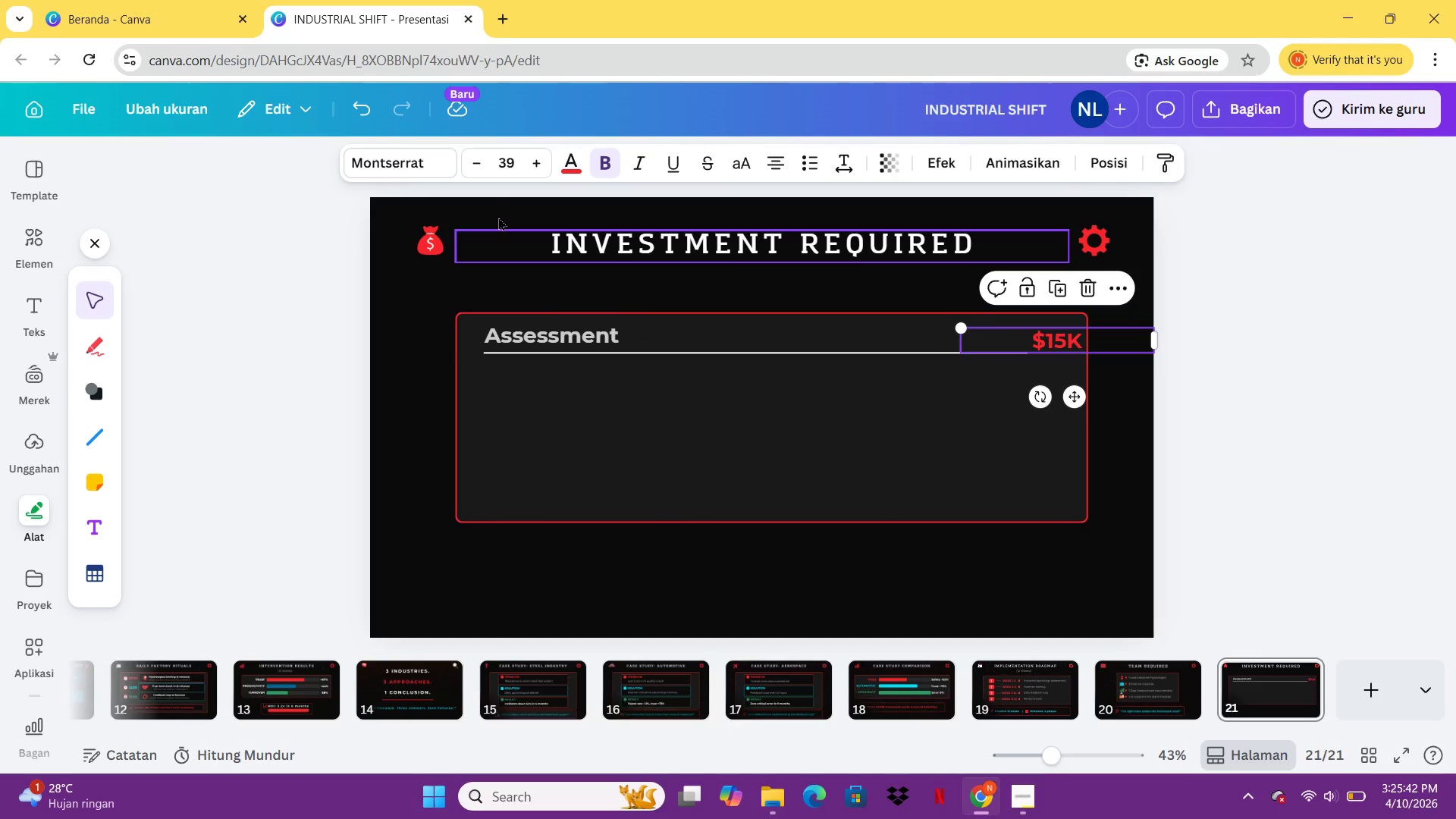 
left_click_drag(start_coordinate=[1073, 342], to_coordinate=[1016, 339])
 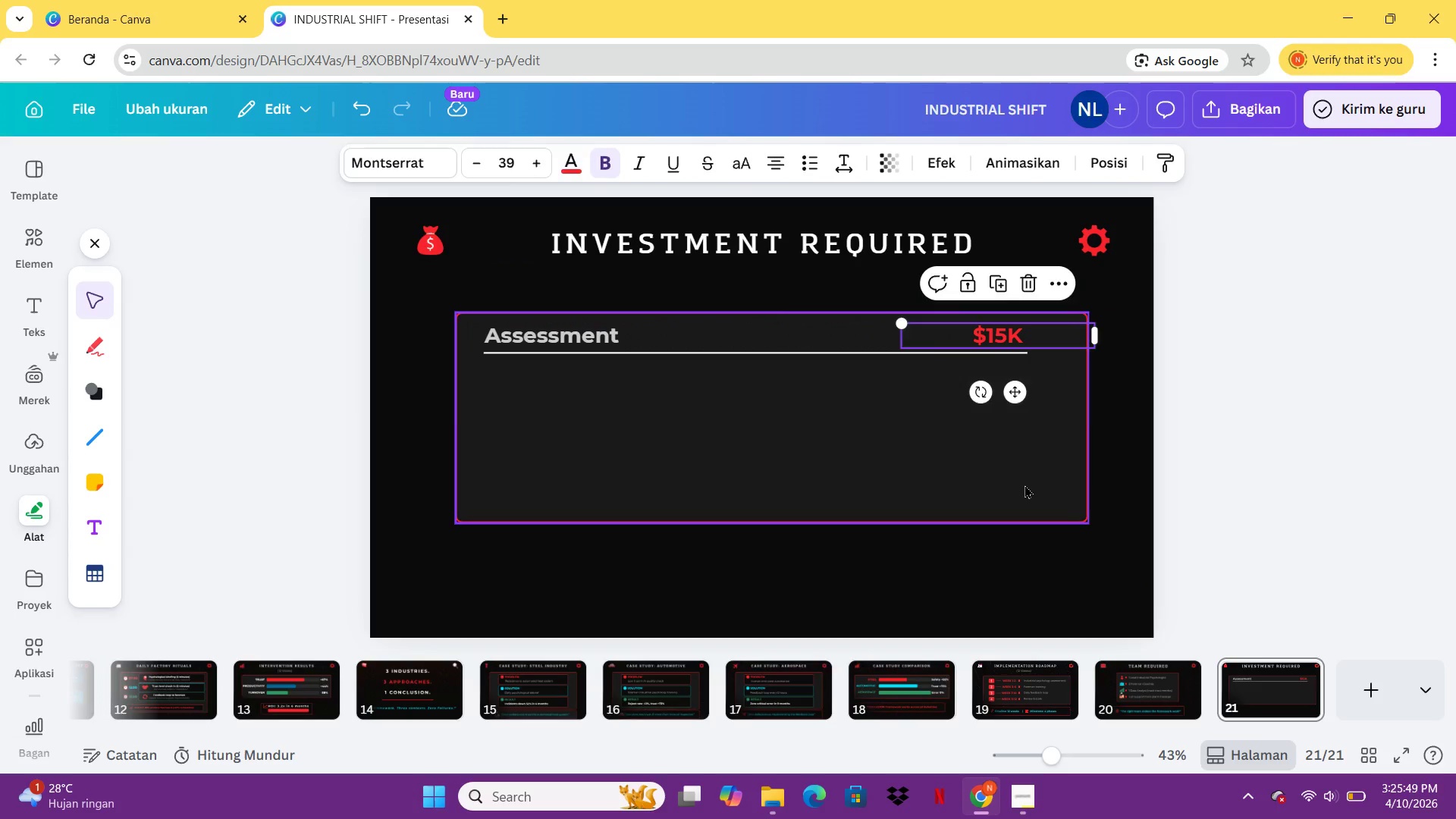 
left_click([1025, 485])
 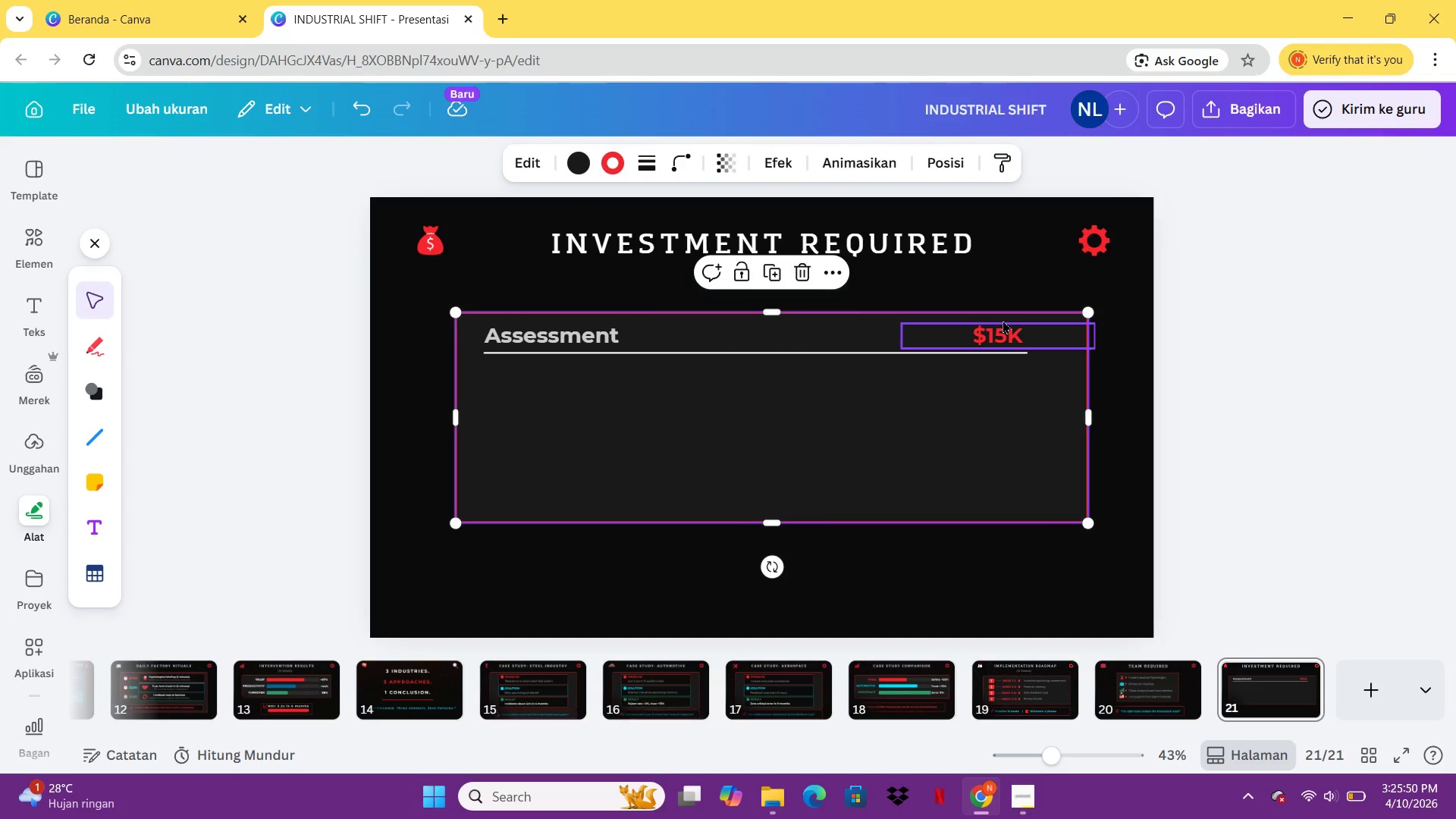 
left_click([1003, 320])
 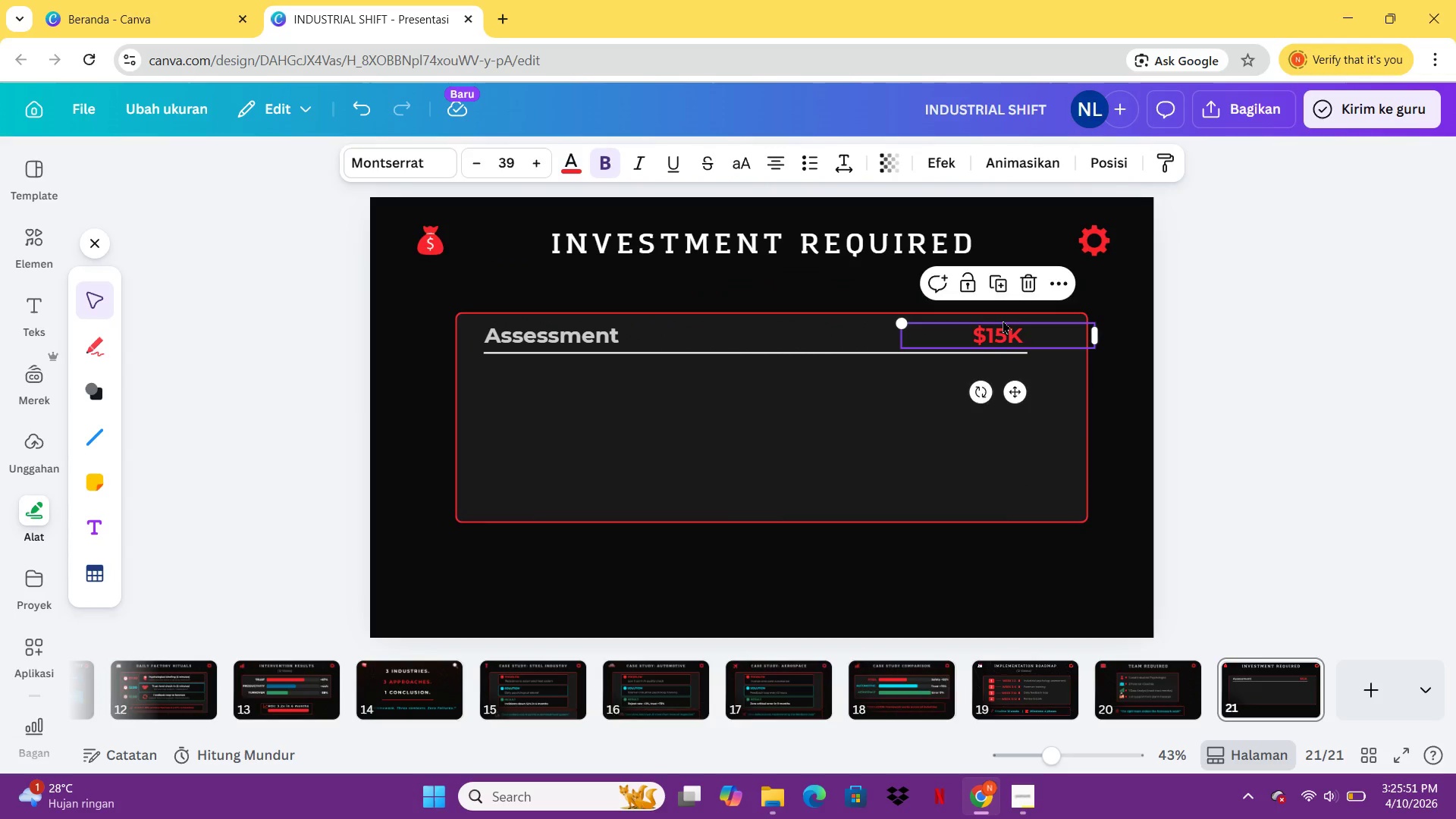 
key(ArrowDown)
 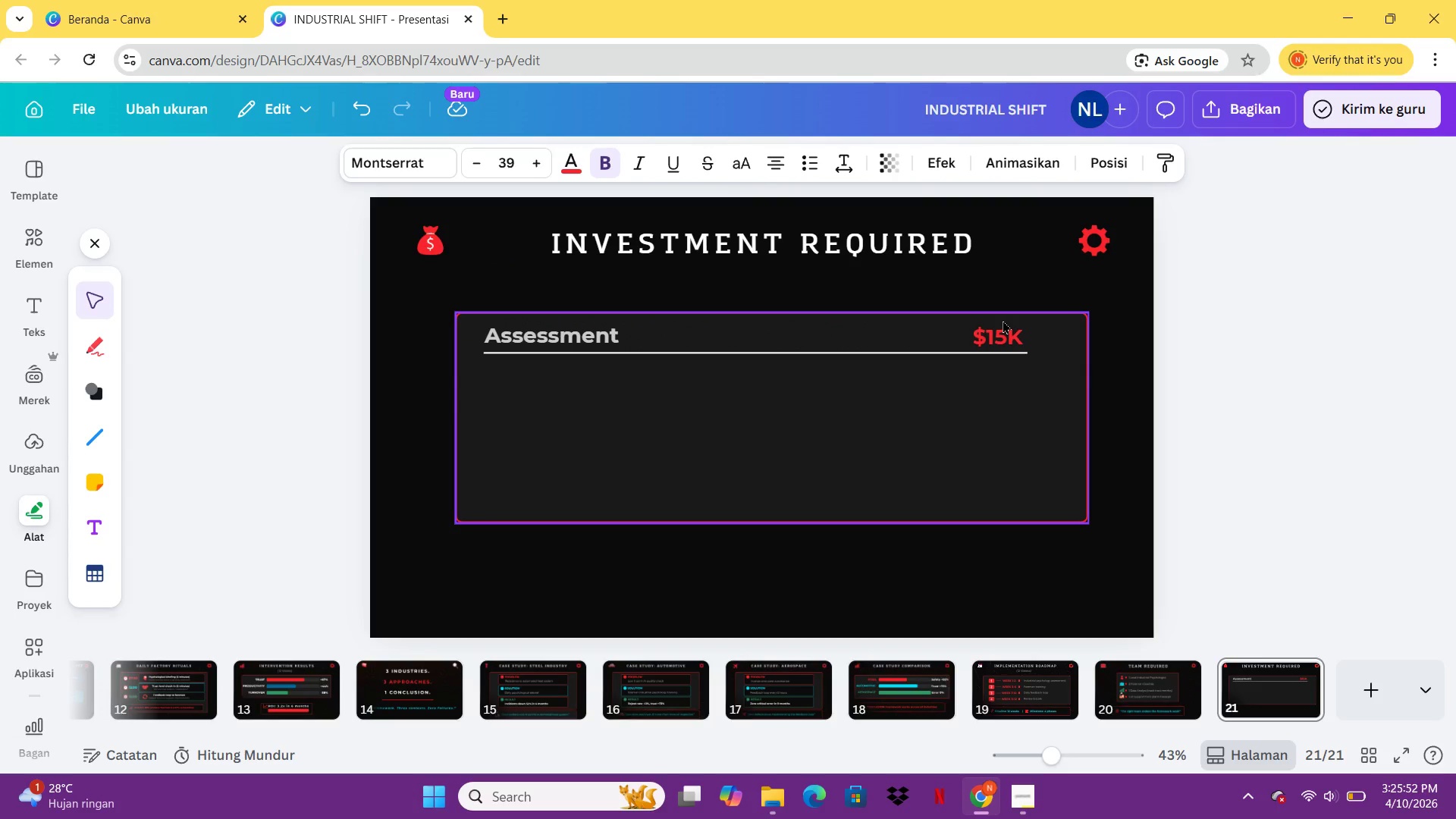 
key(ArrowDown)
 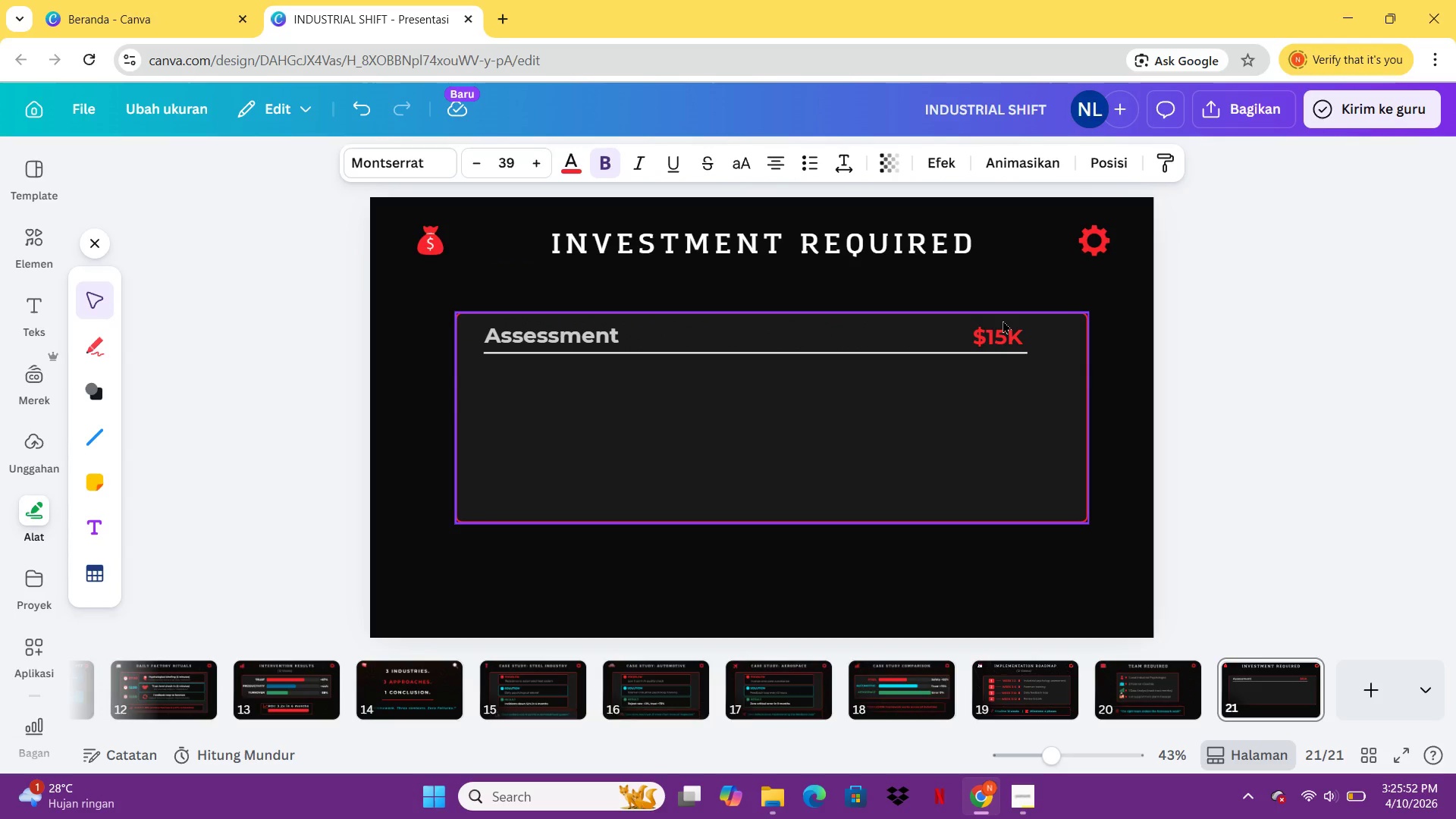 
key(ArrowDown)
 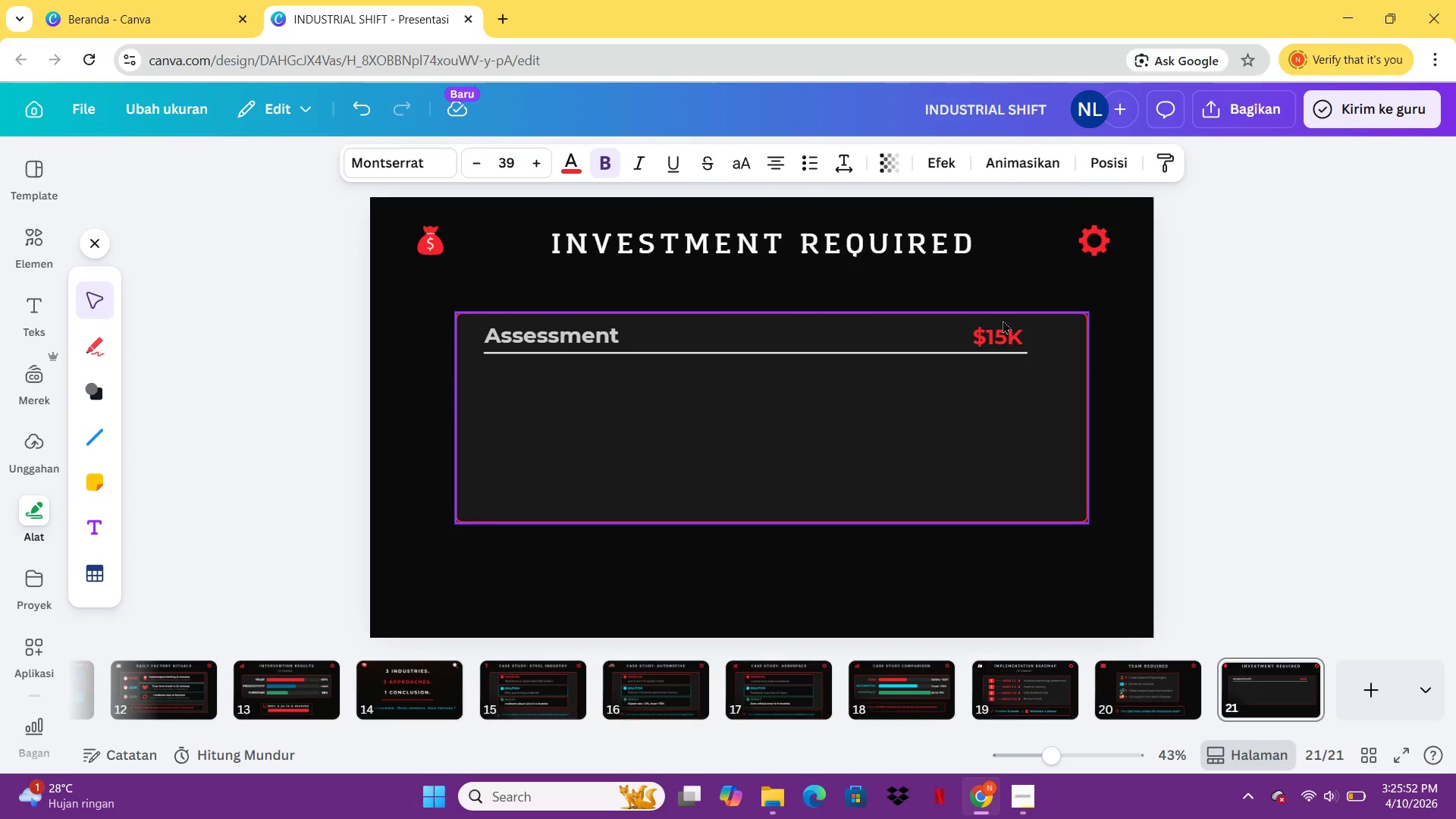 
key(ArrowDown)
 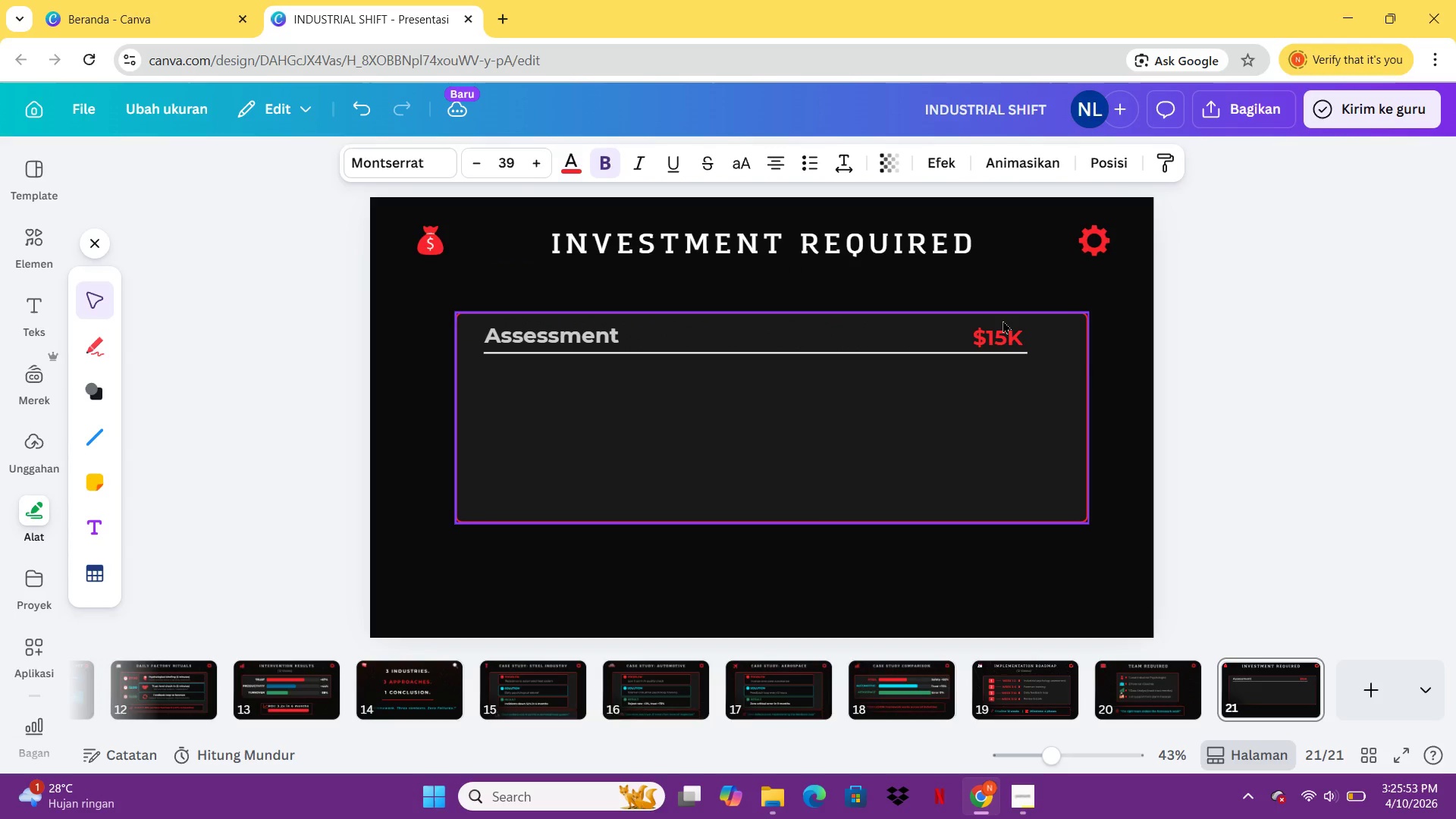 
key(ArrowUp)
 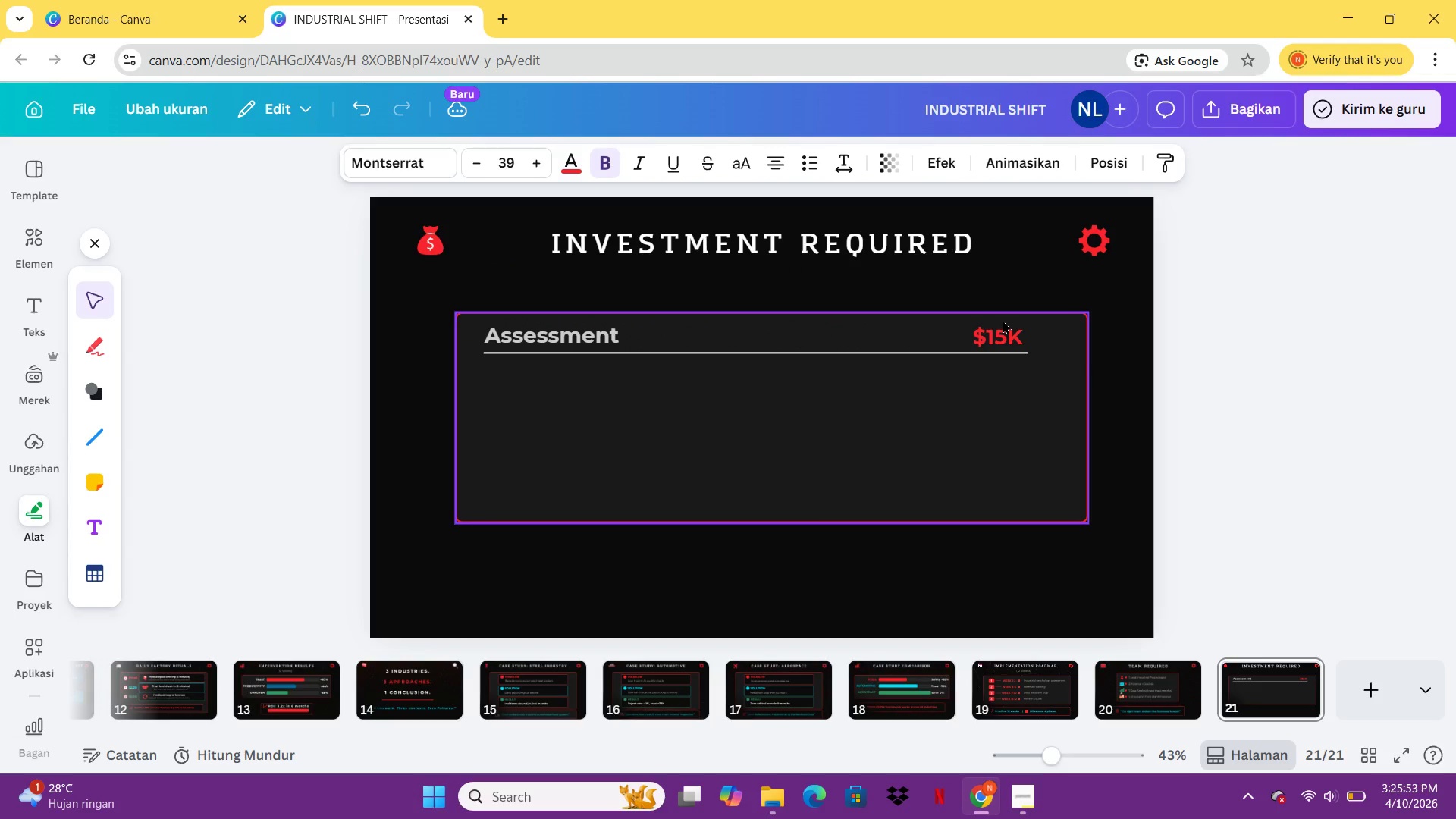 
key(ArrowUp)
 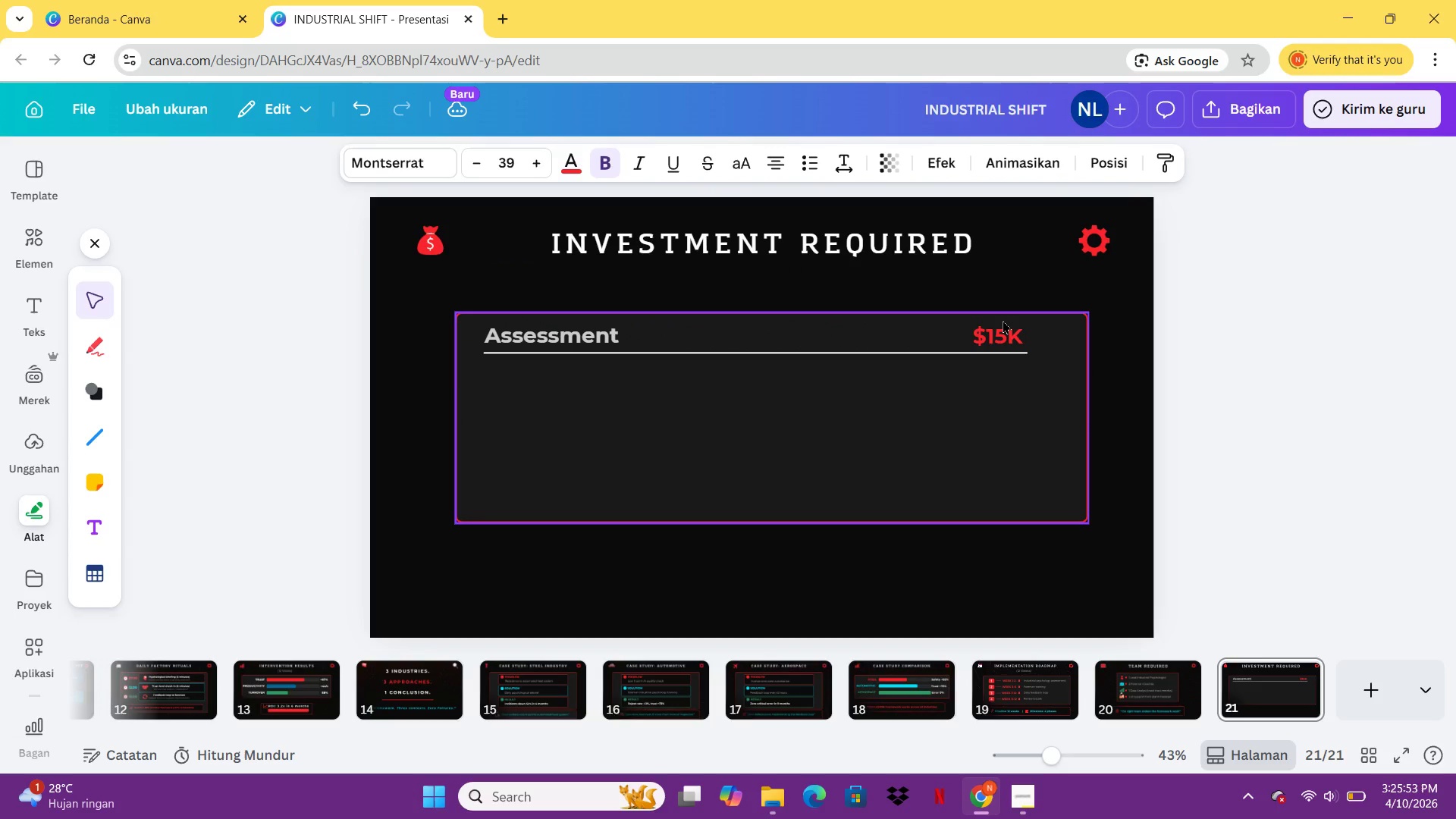 
key(ArrowUp)
 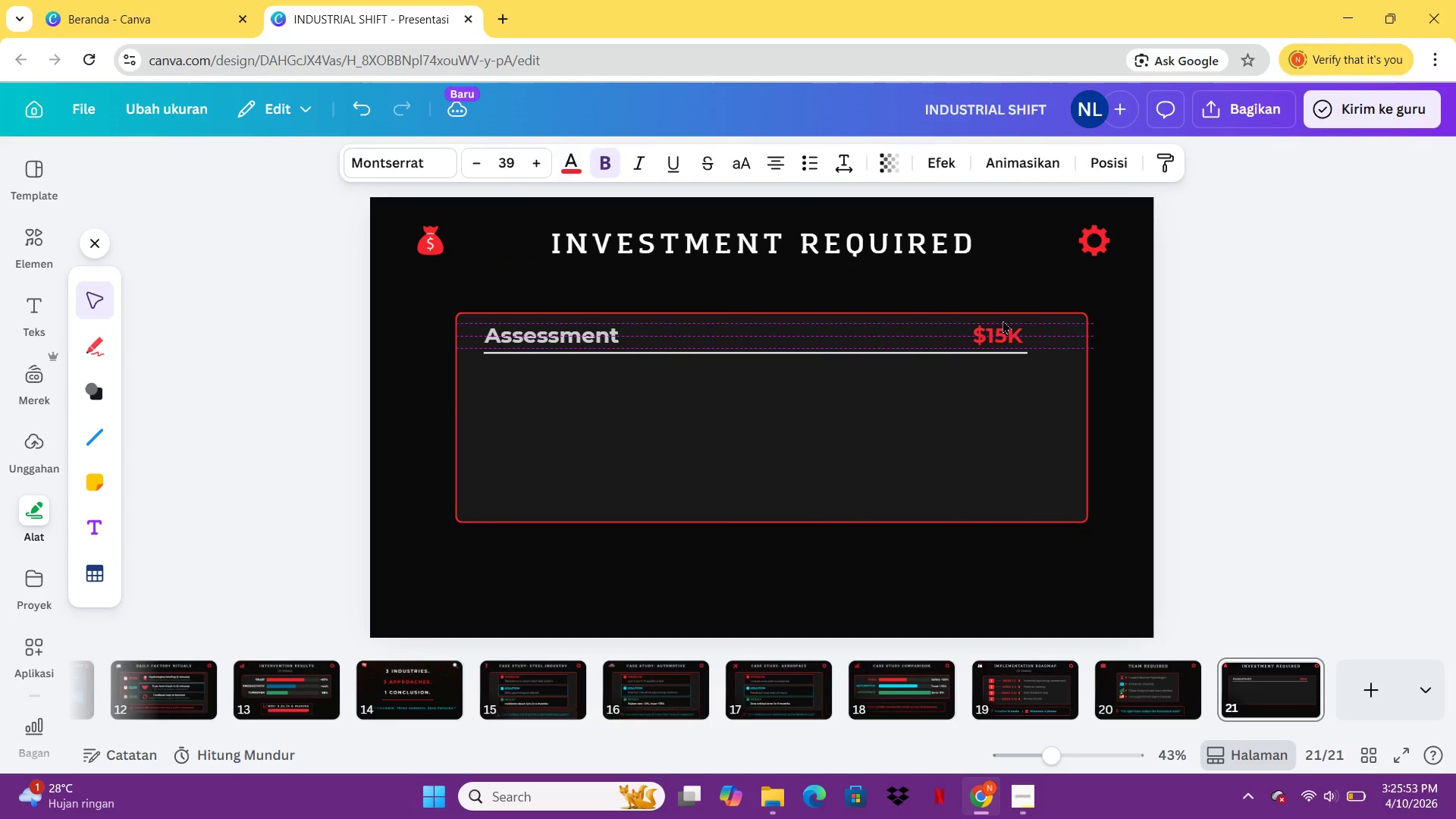 
key(ArrowUp)
 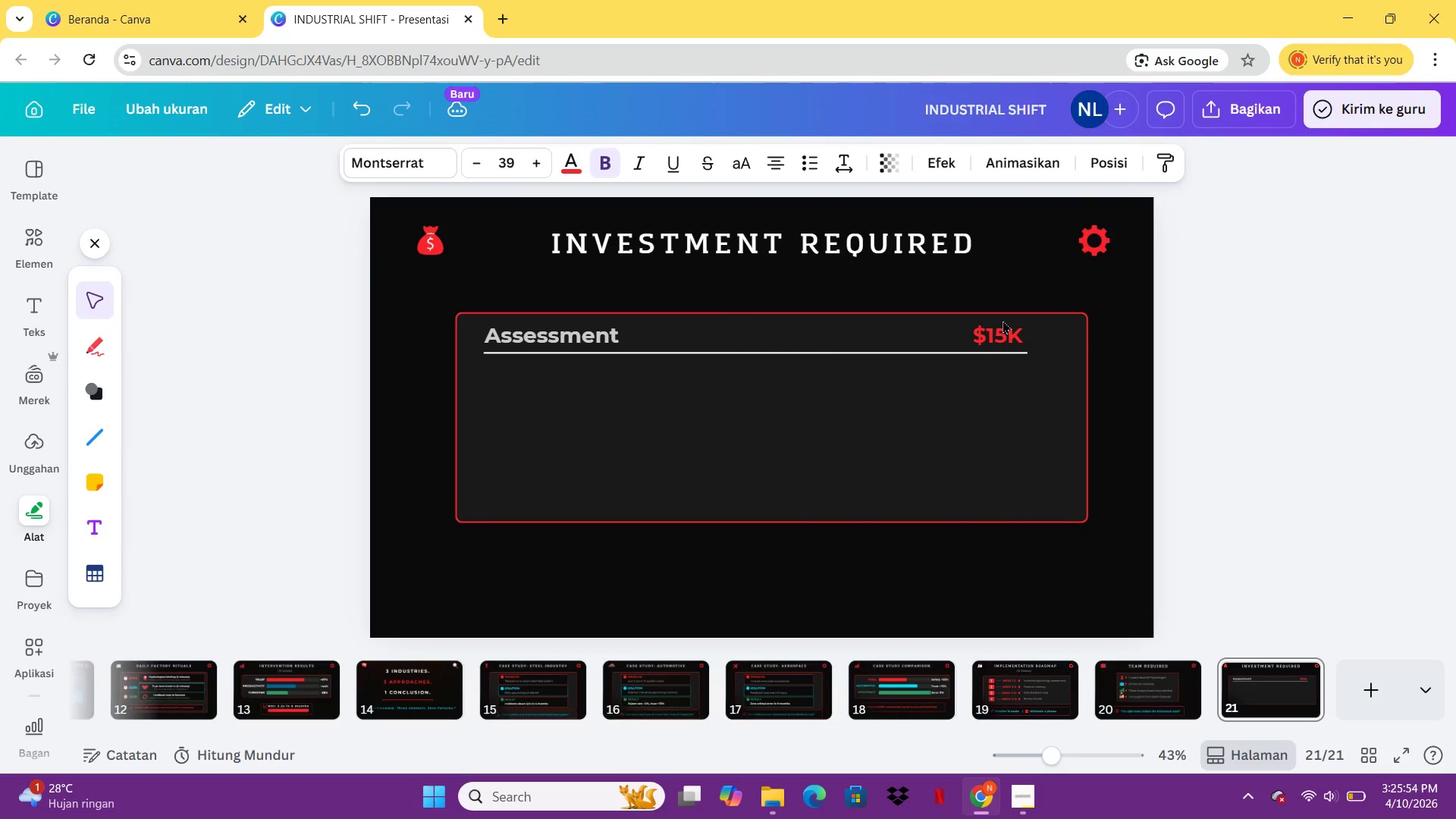 
key(ArrowUp)
 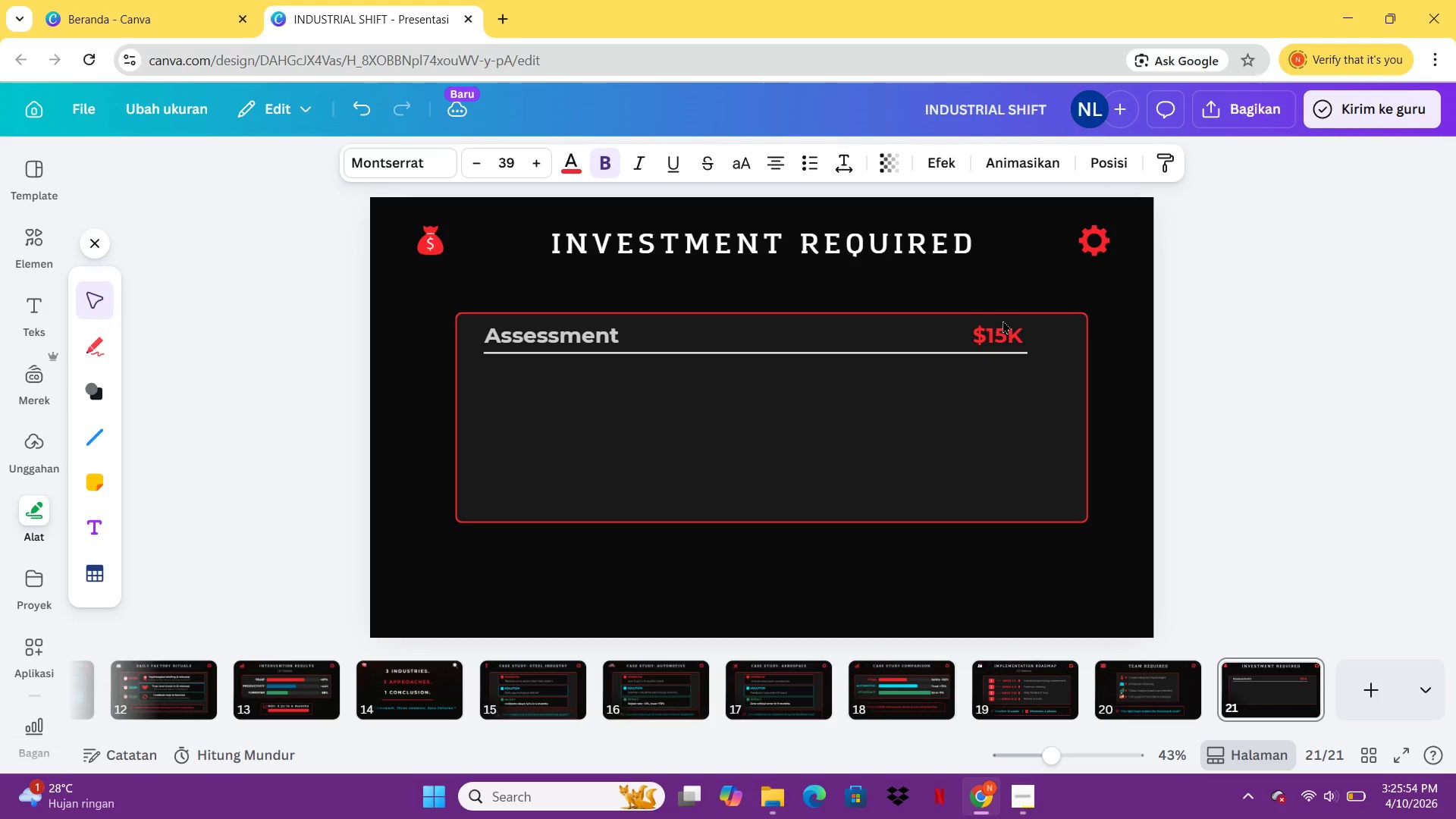 
key(ArrowDown)
 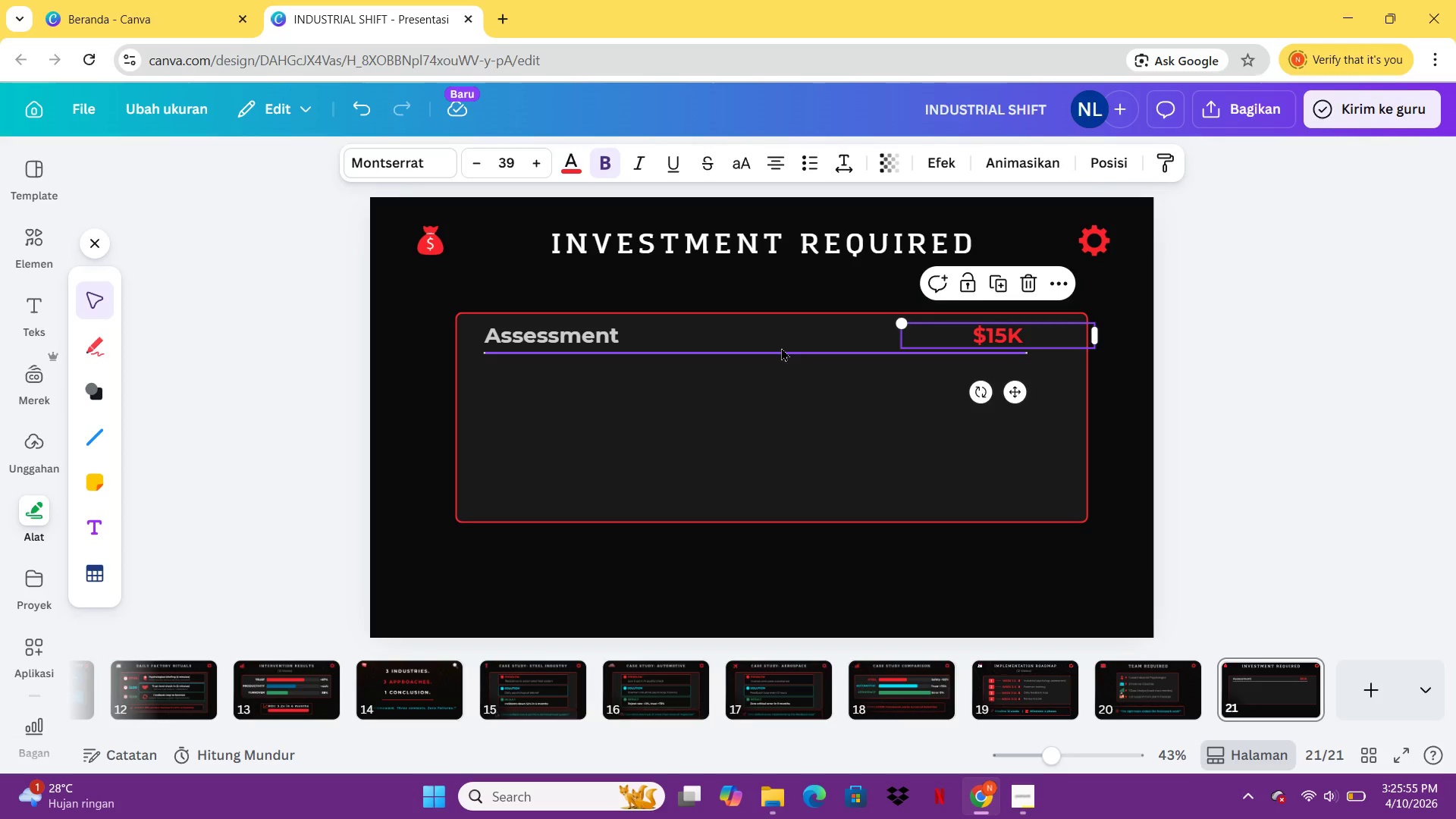 
left_click([620, 416])
 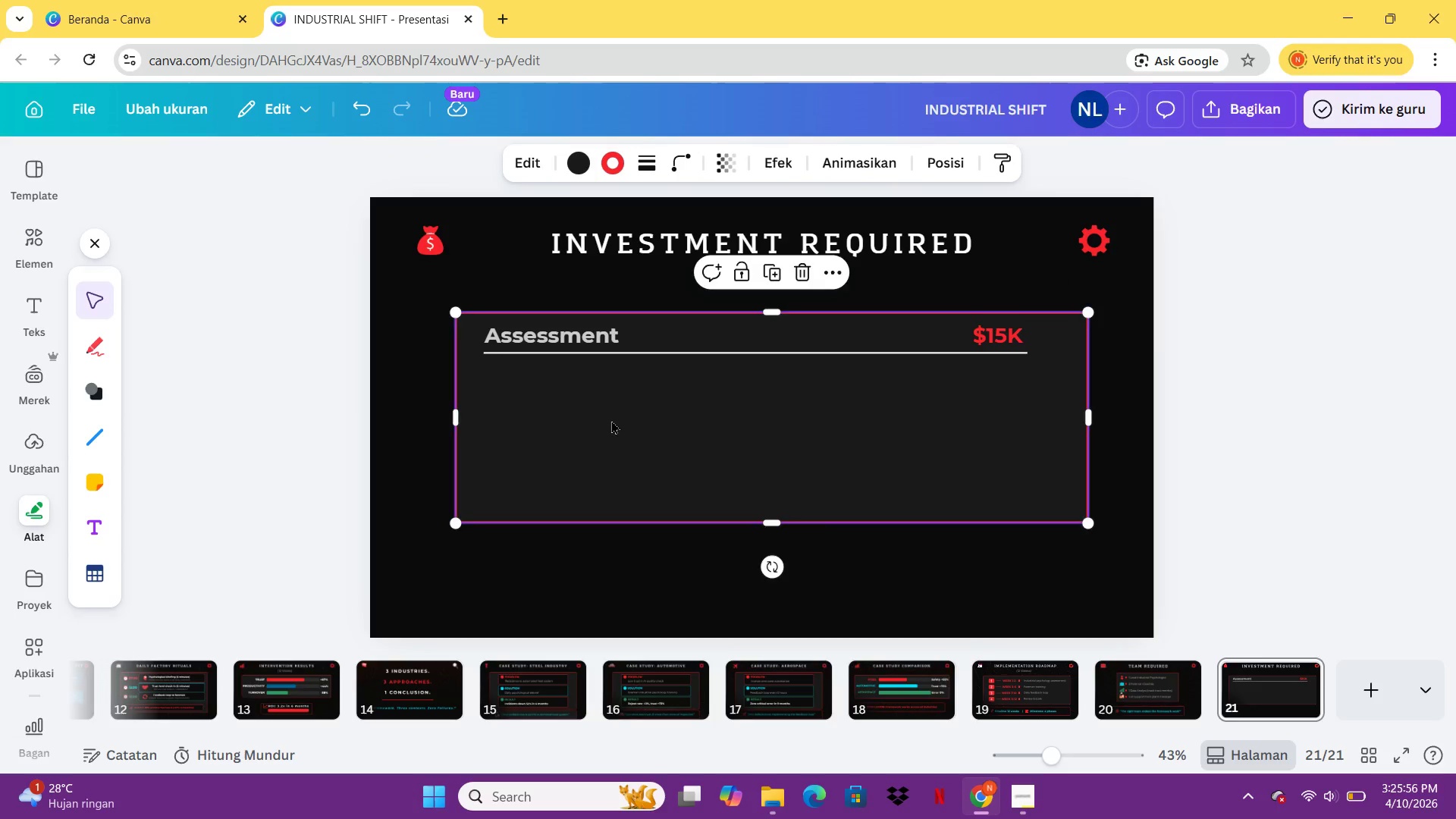 
left_click_drag(start_coordinate=[611, 421], to_coordinate=[868, 563])
 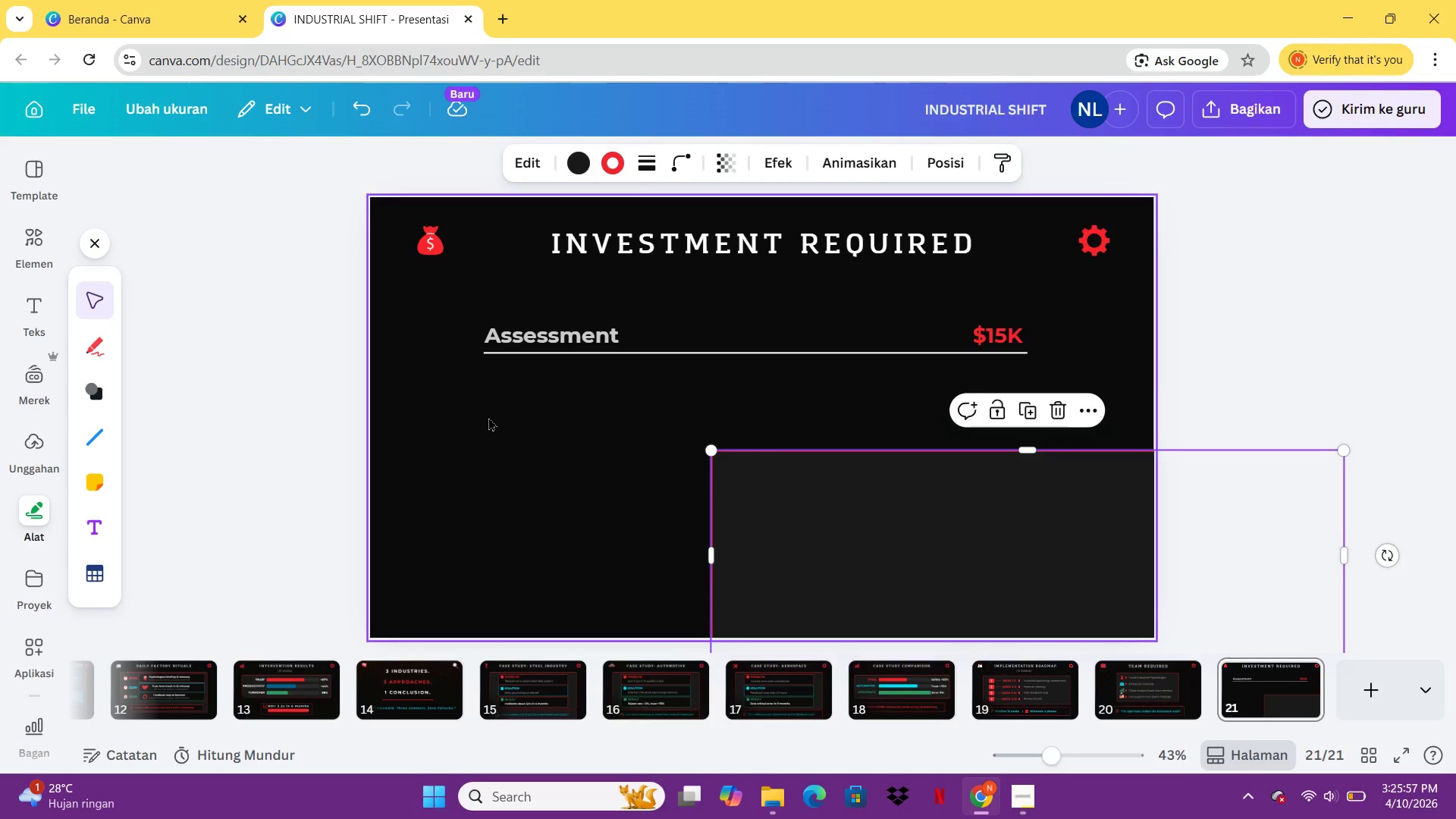 
left_click_drag(start_coordinate=[492, 406], to_coordinate=[1043, 320])
 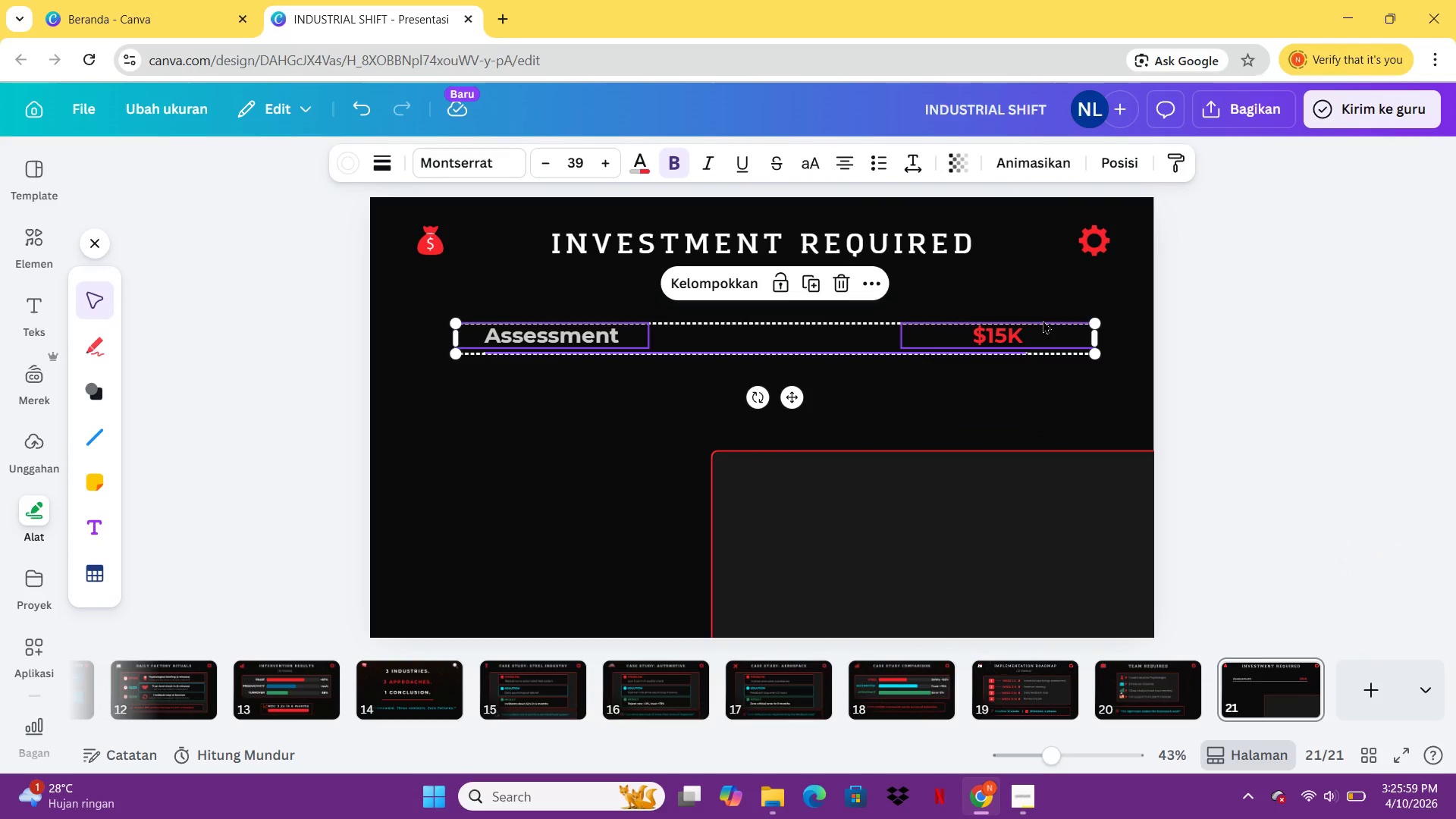 
key(Control+C)
 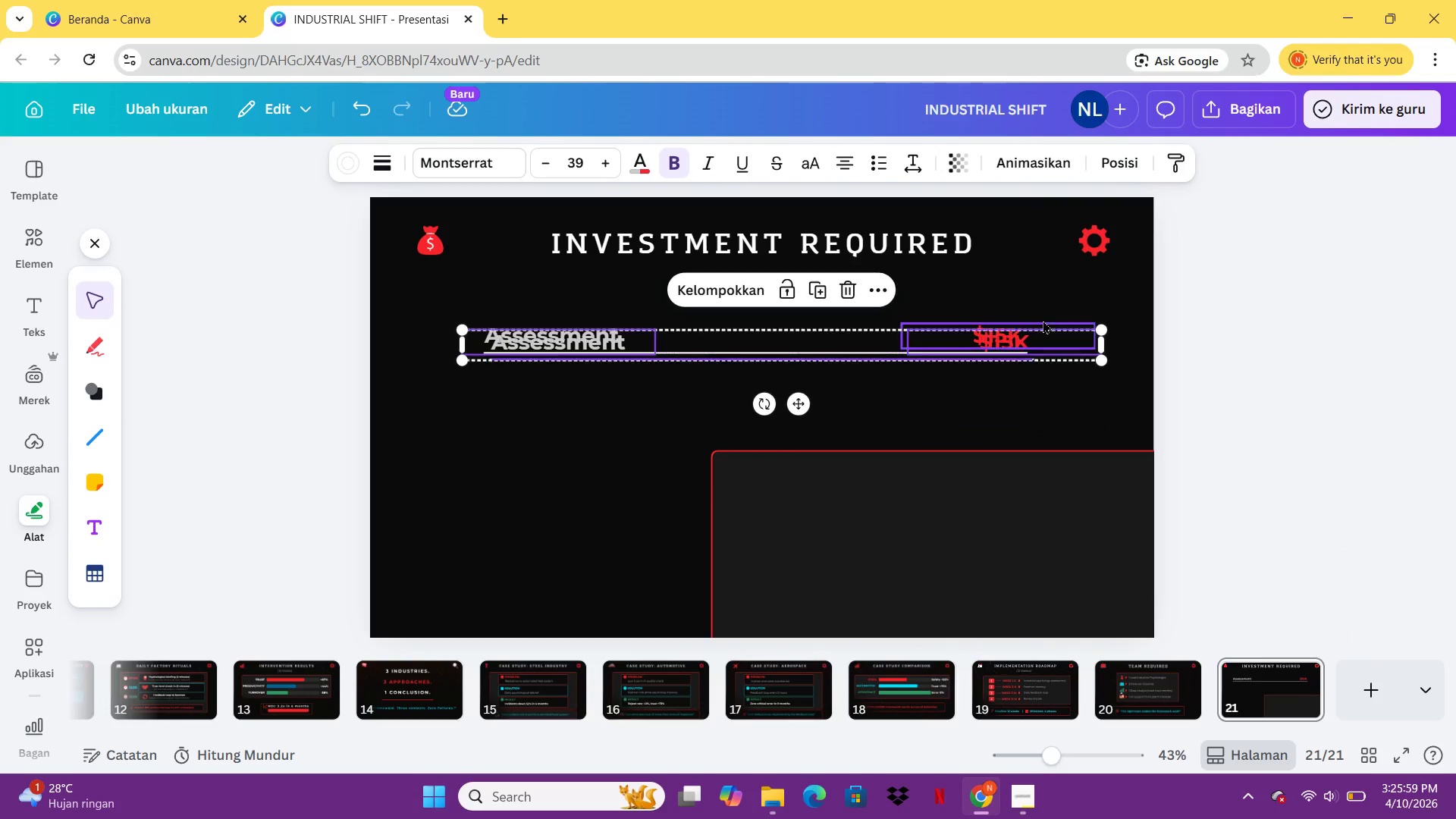 
key(Control+V)
 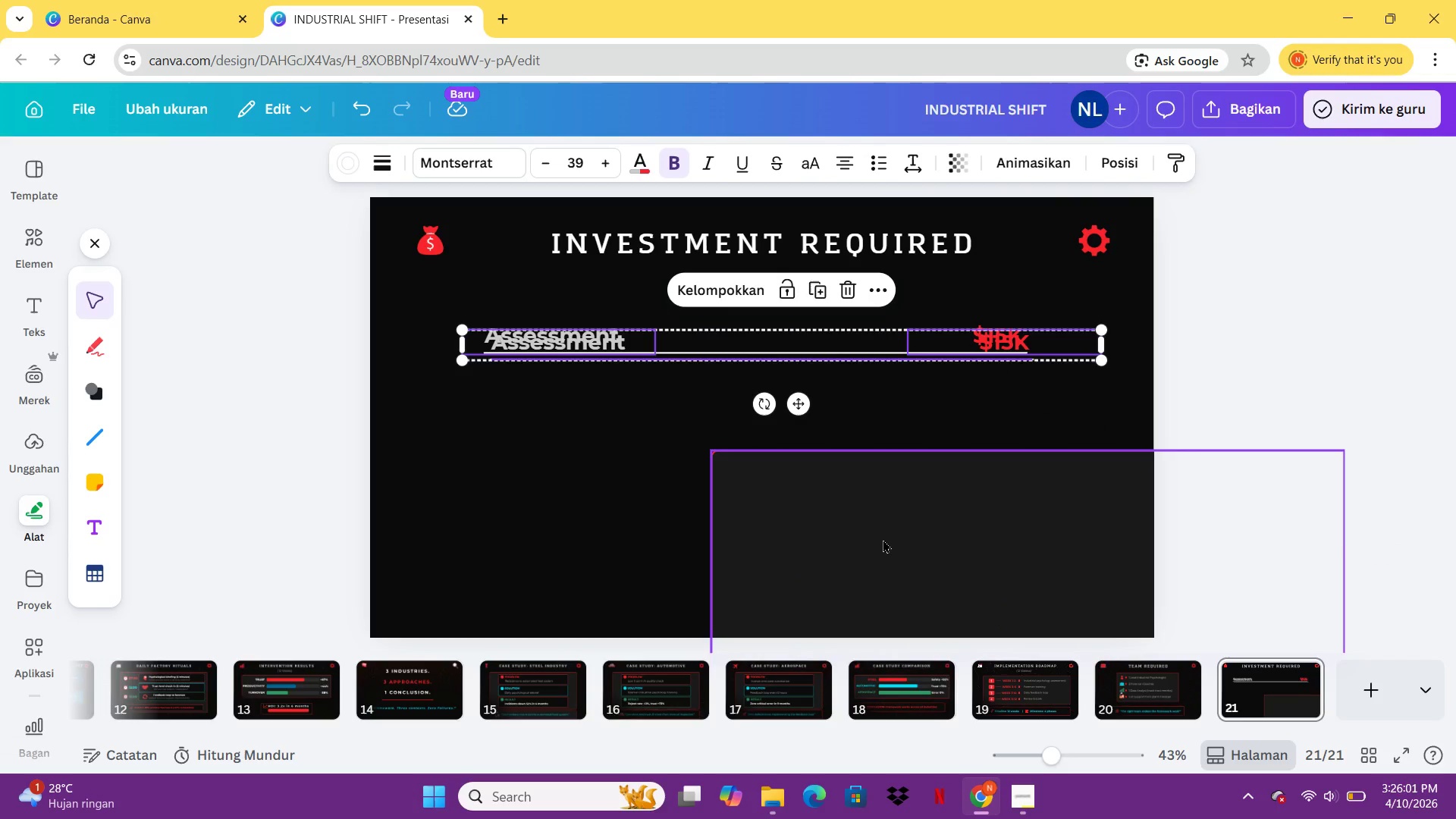 
left_click_drag(start_coordinate=[906, 526], to_coordinate=[1011, 632])
 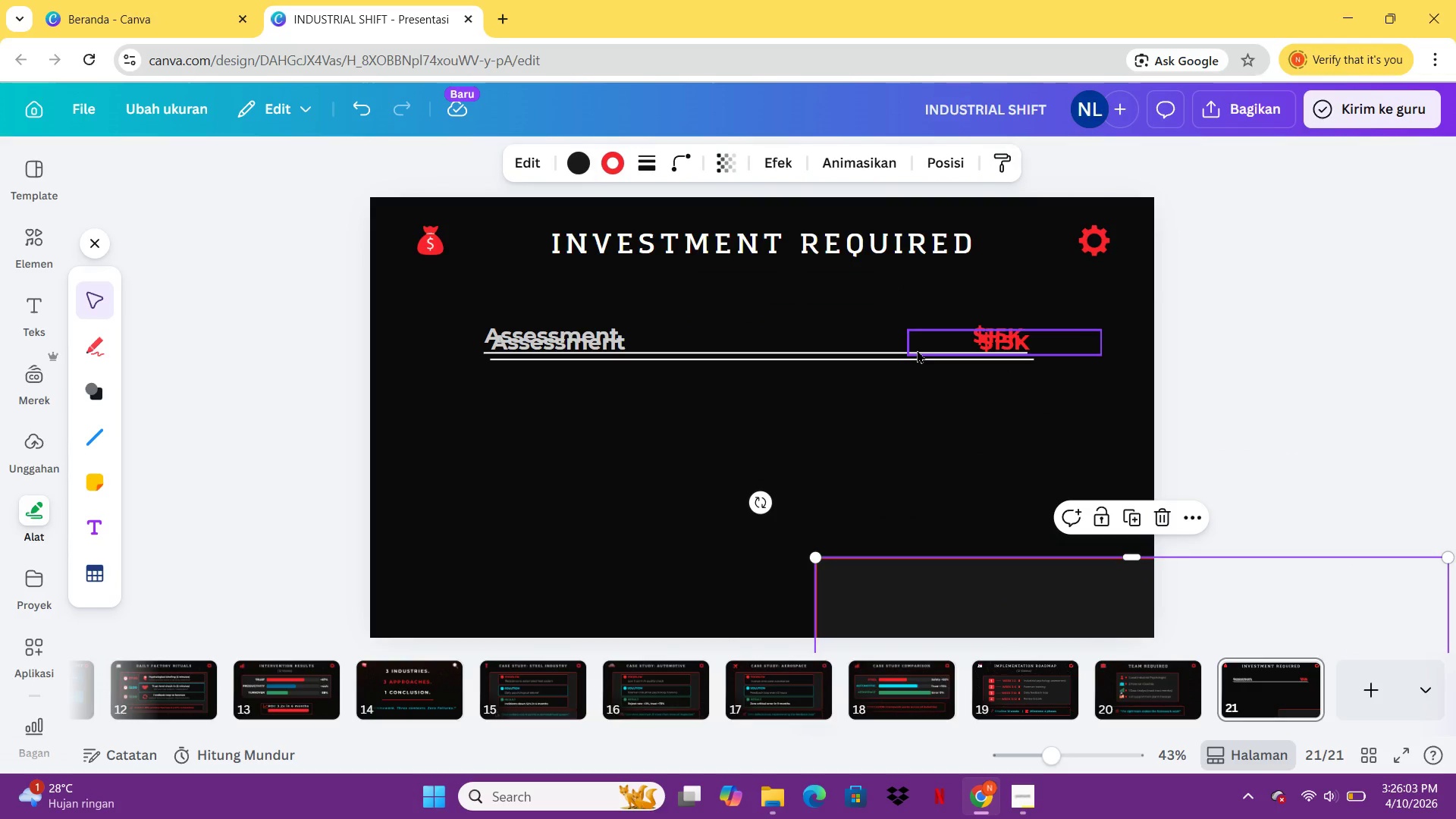 
left_click_drag(start_coordinate=[917, 350], to_coordinate=[910, 388])
 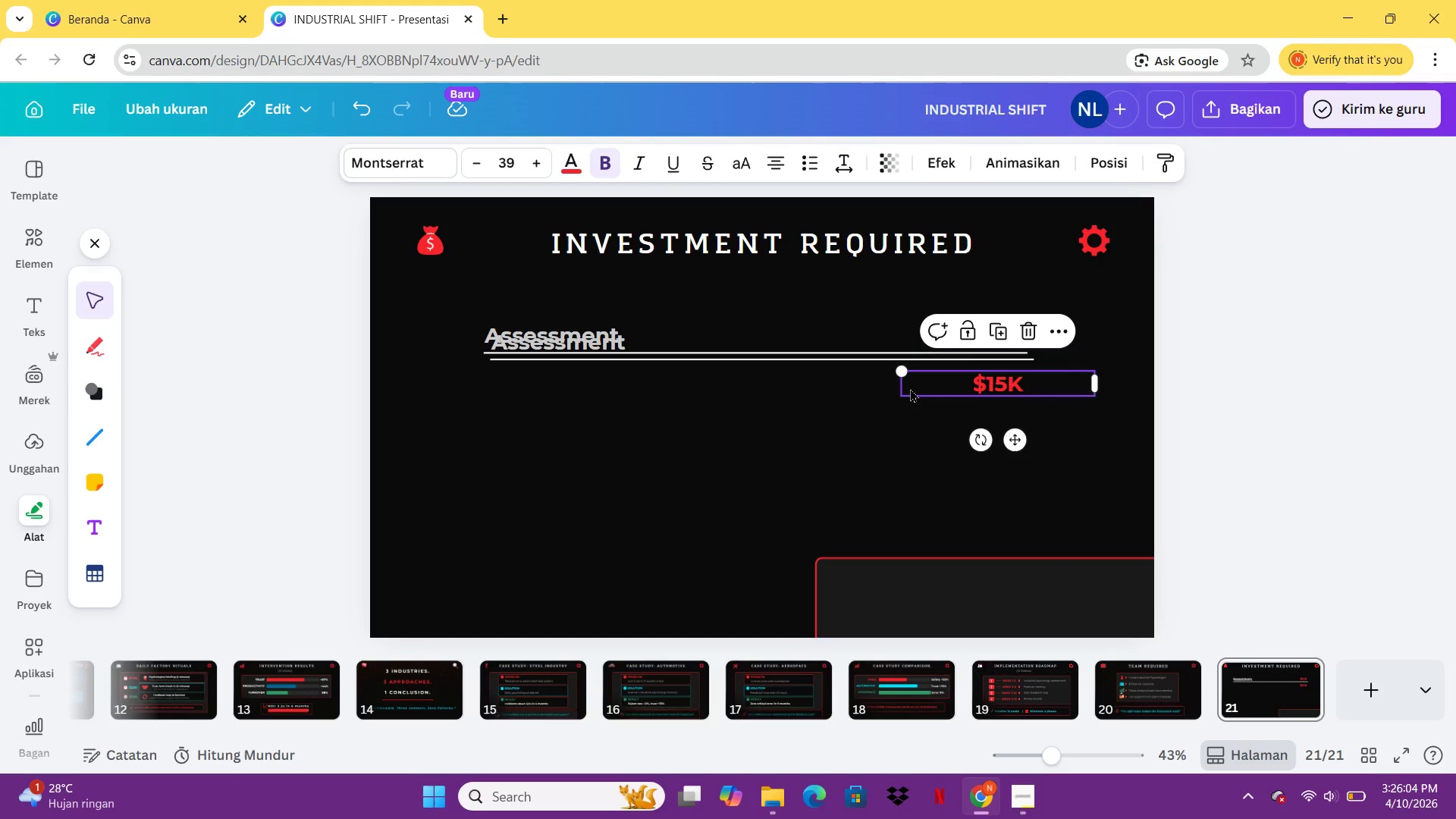 
key(Control+Z)
 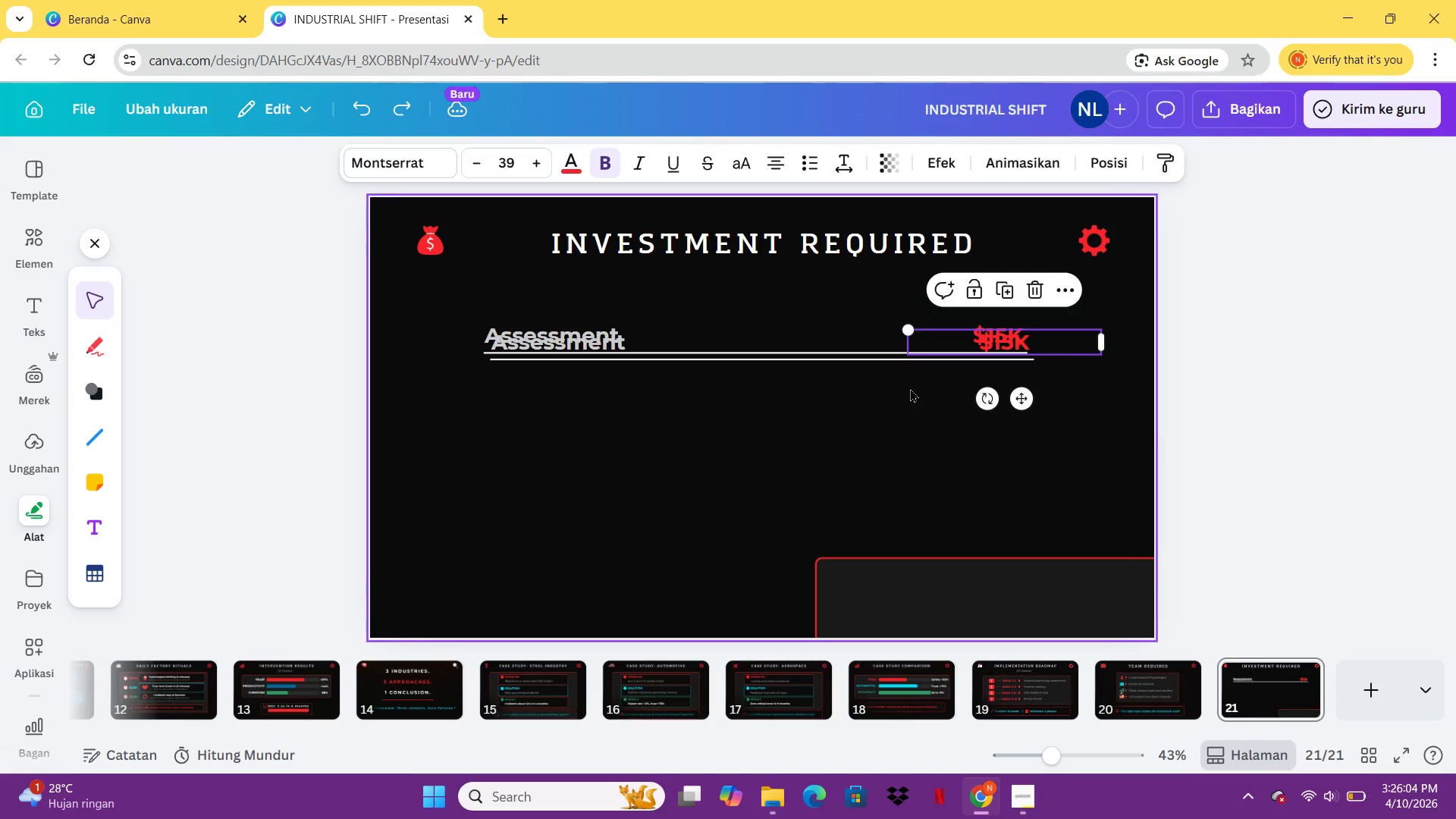 
key(Control+Z)
 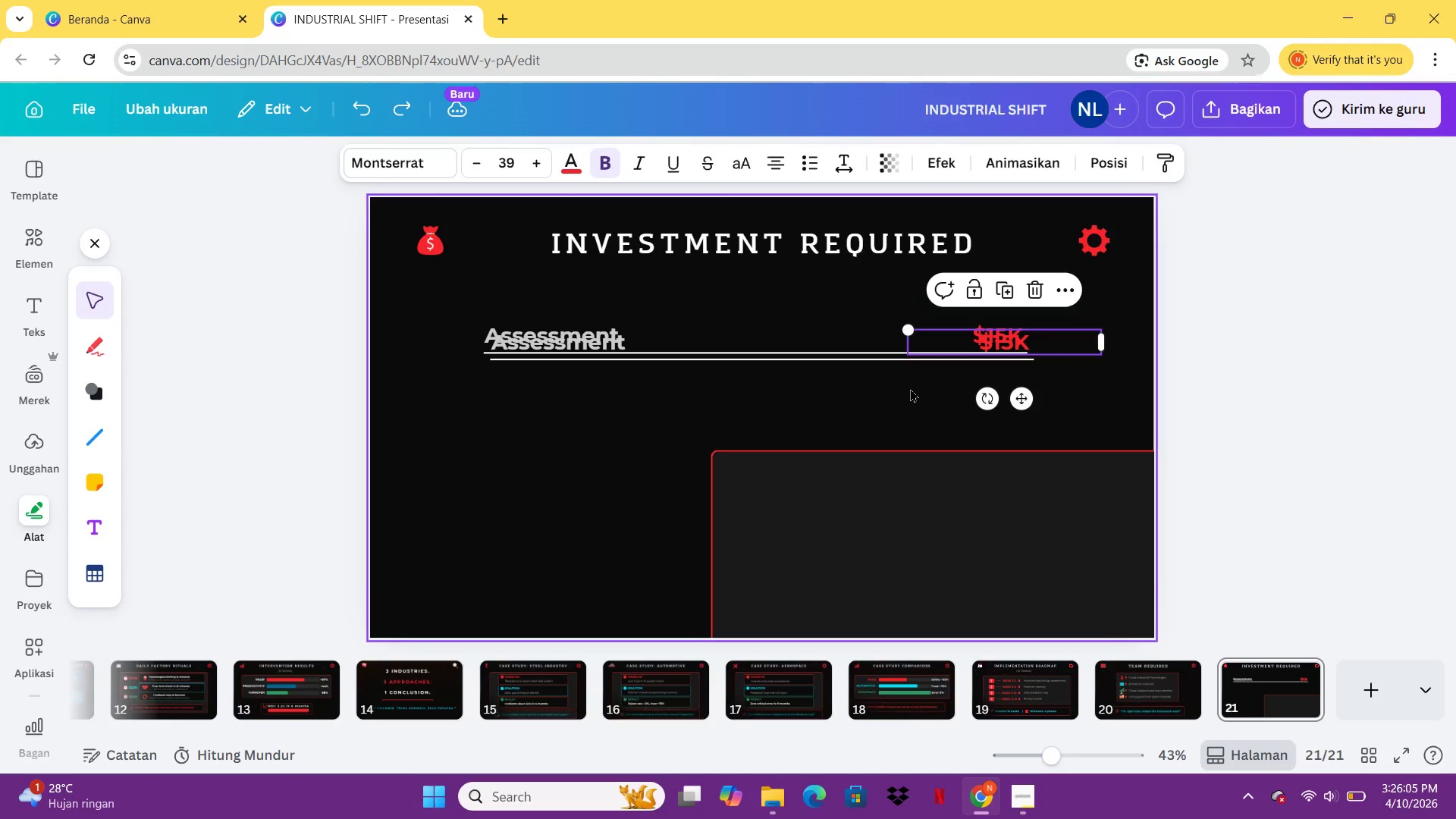 
key(Control+Z)
 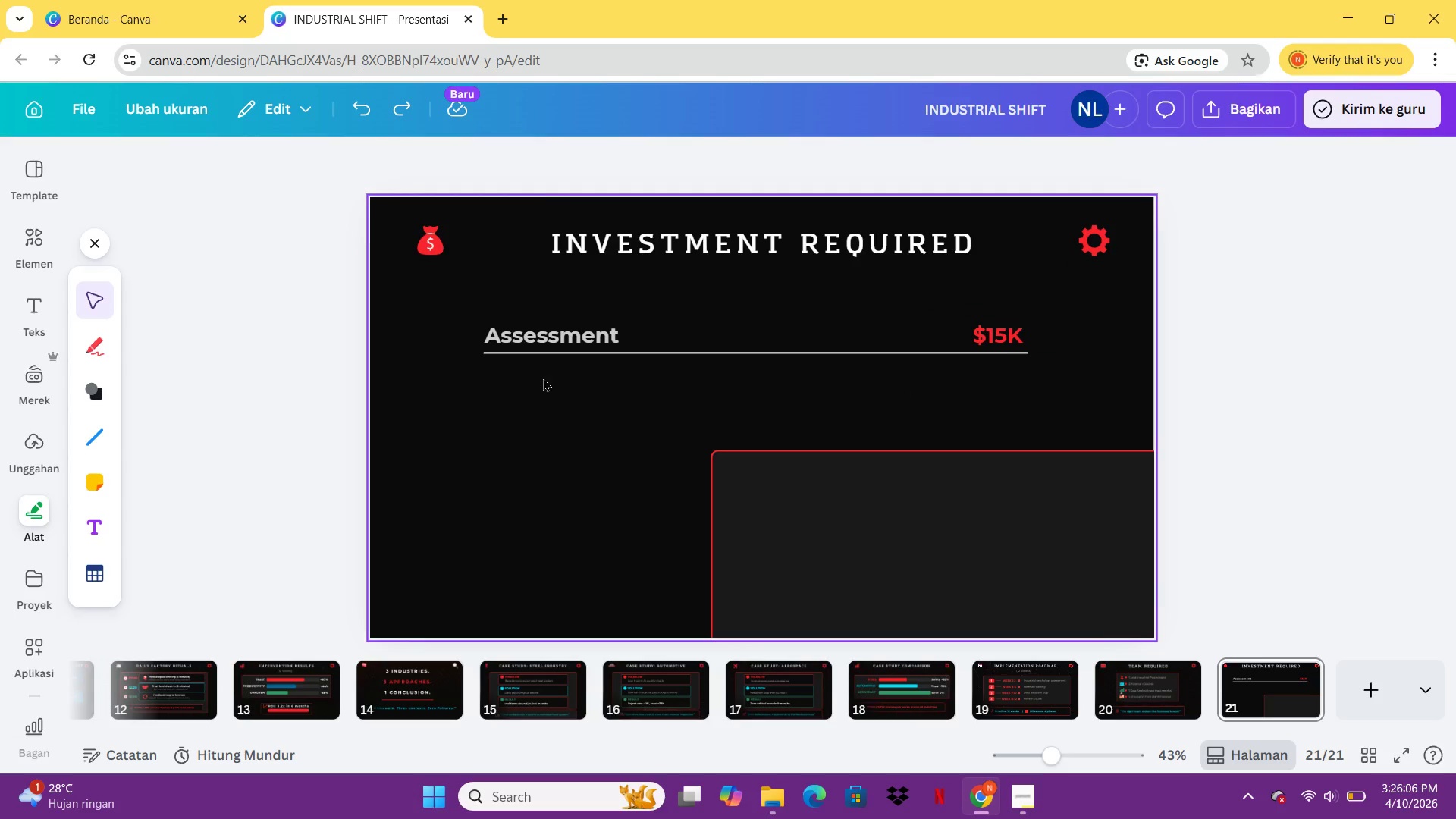 
left_click_drag(start_coordinate=[541, 374], to_coordinate=[953, 325])
 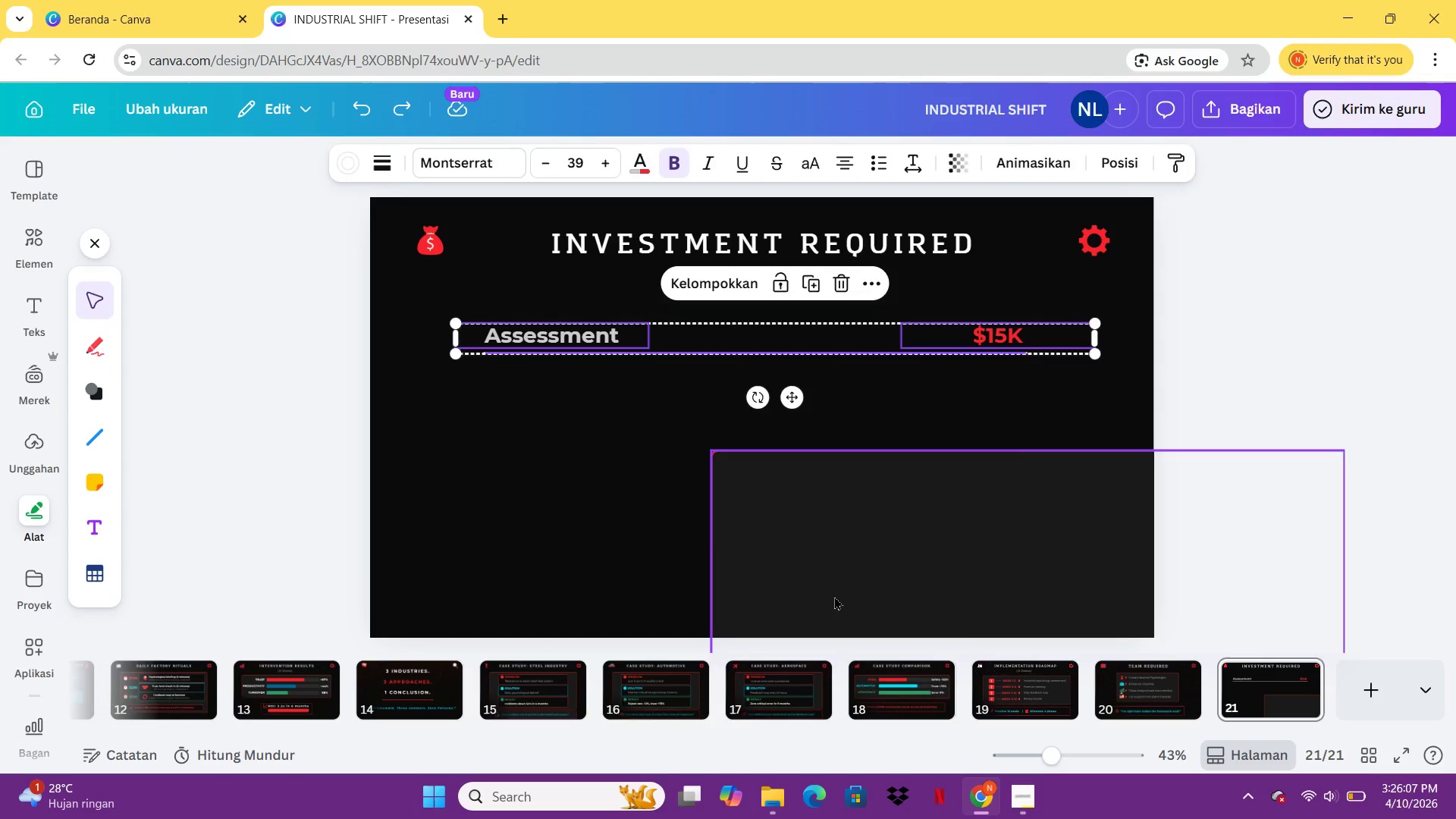 
left_click_drag(start_coordinate=[834, 596], to_coordinate=[966, 667])
 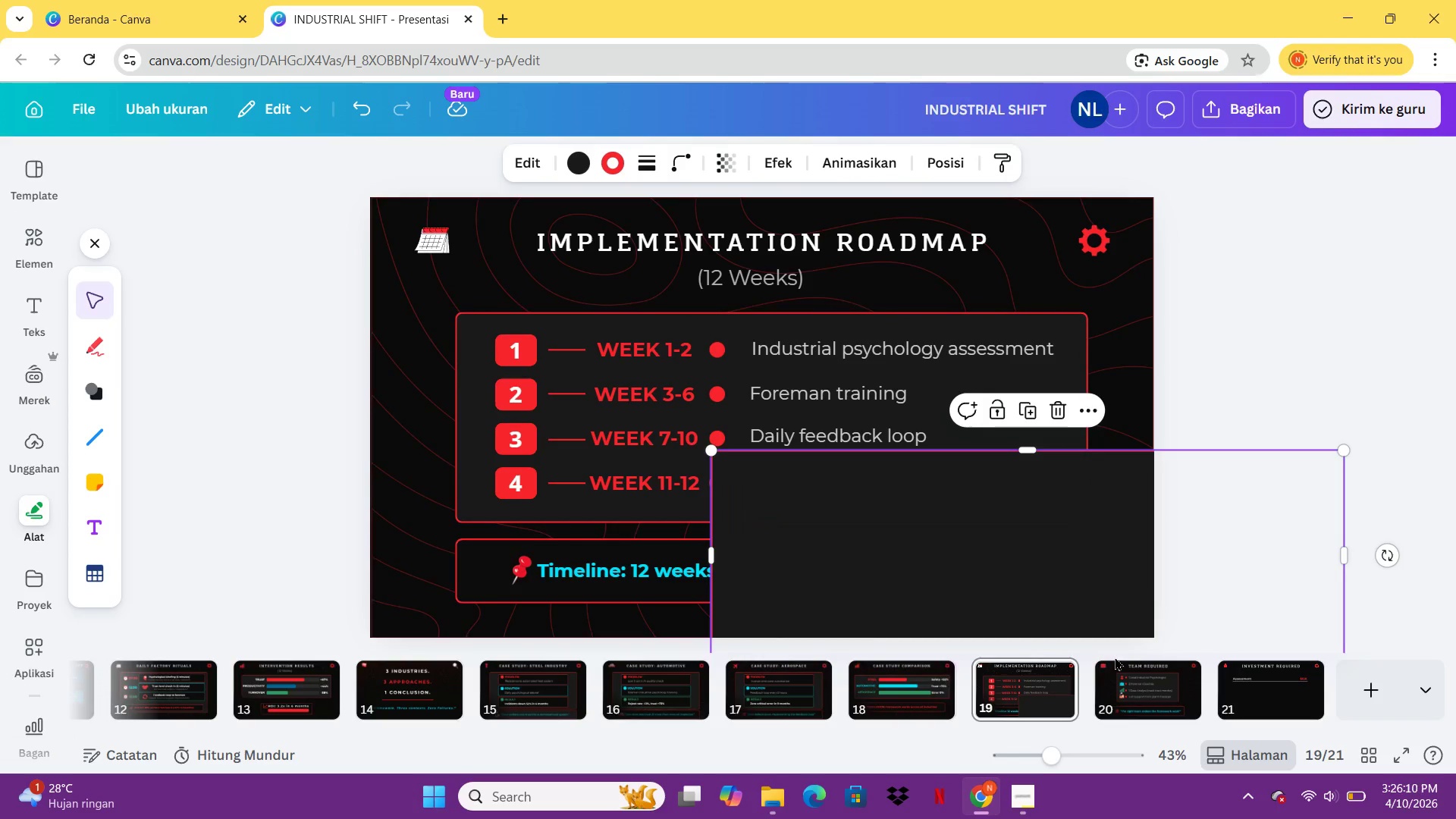 
left_click([1250, 676])
 